 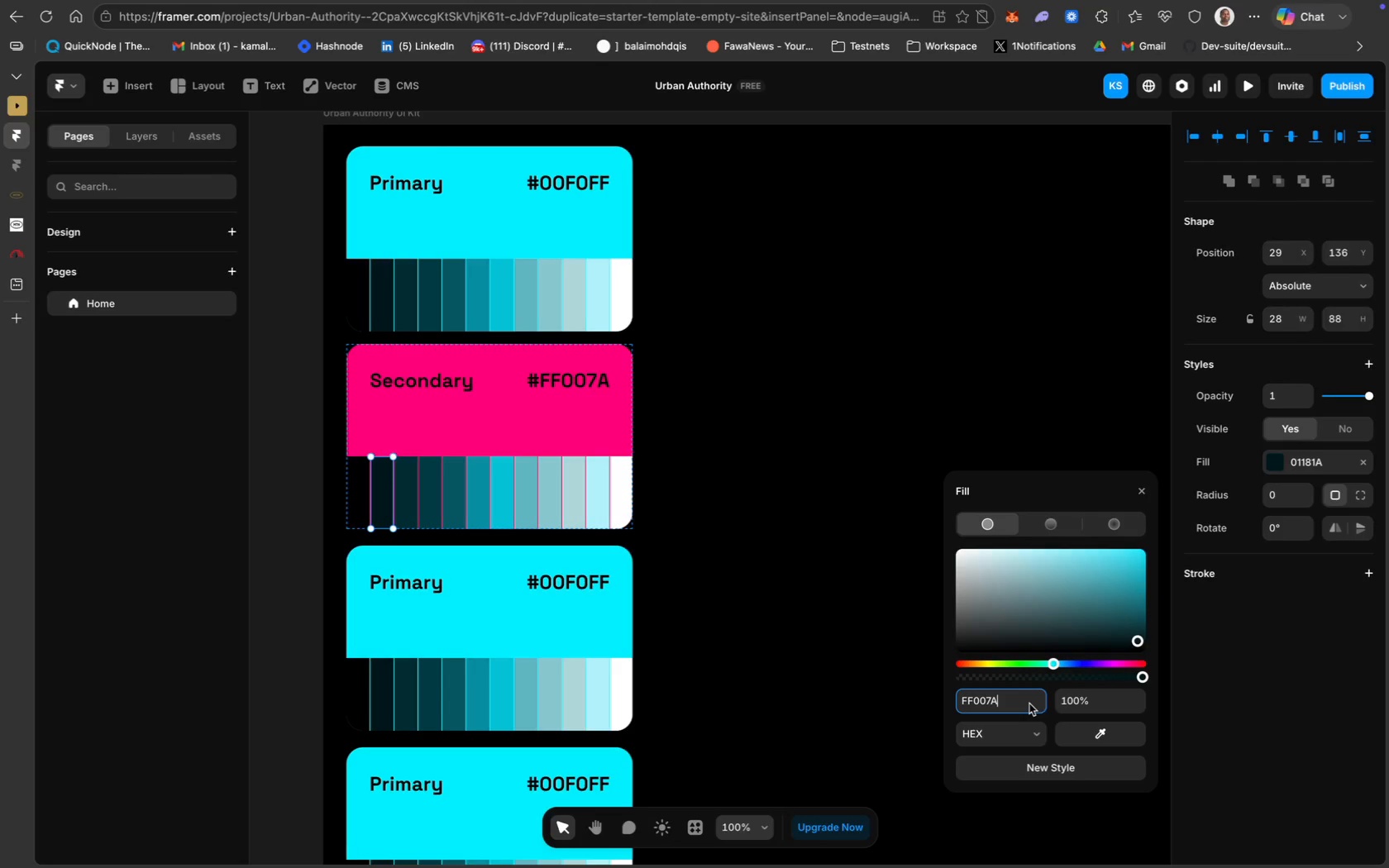 
key(Enter)
 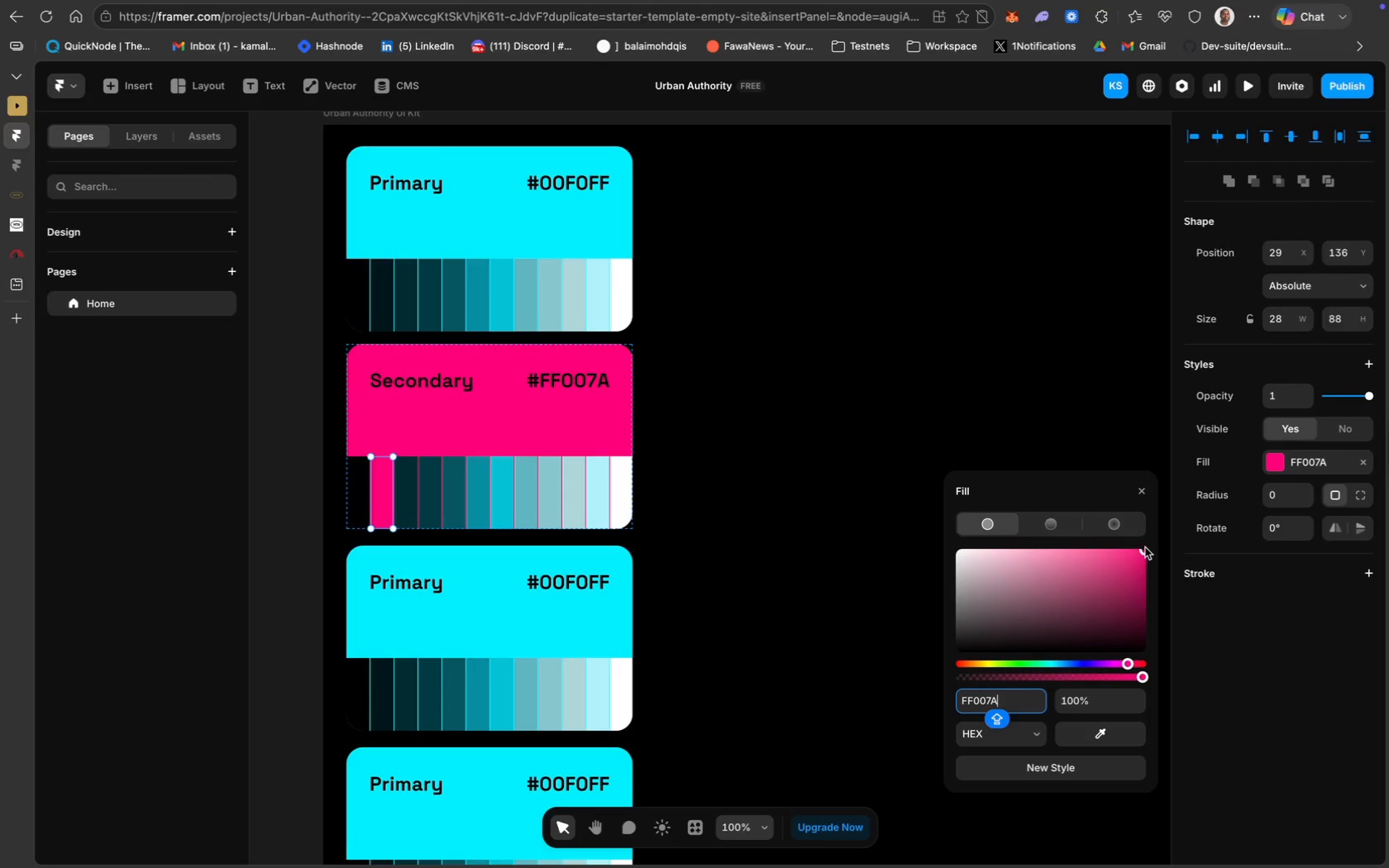 
left_click_drag(start_coordinate=[1142, 554], to_coordinate=[1143, 639])
 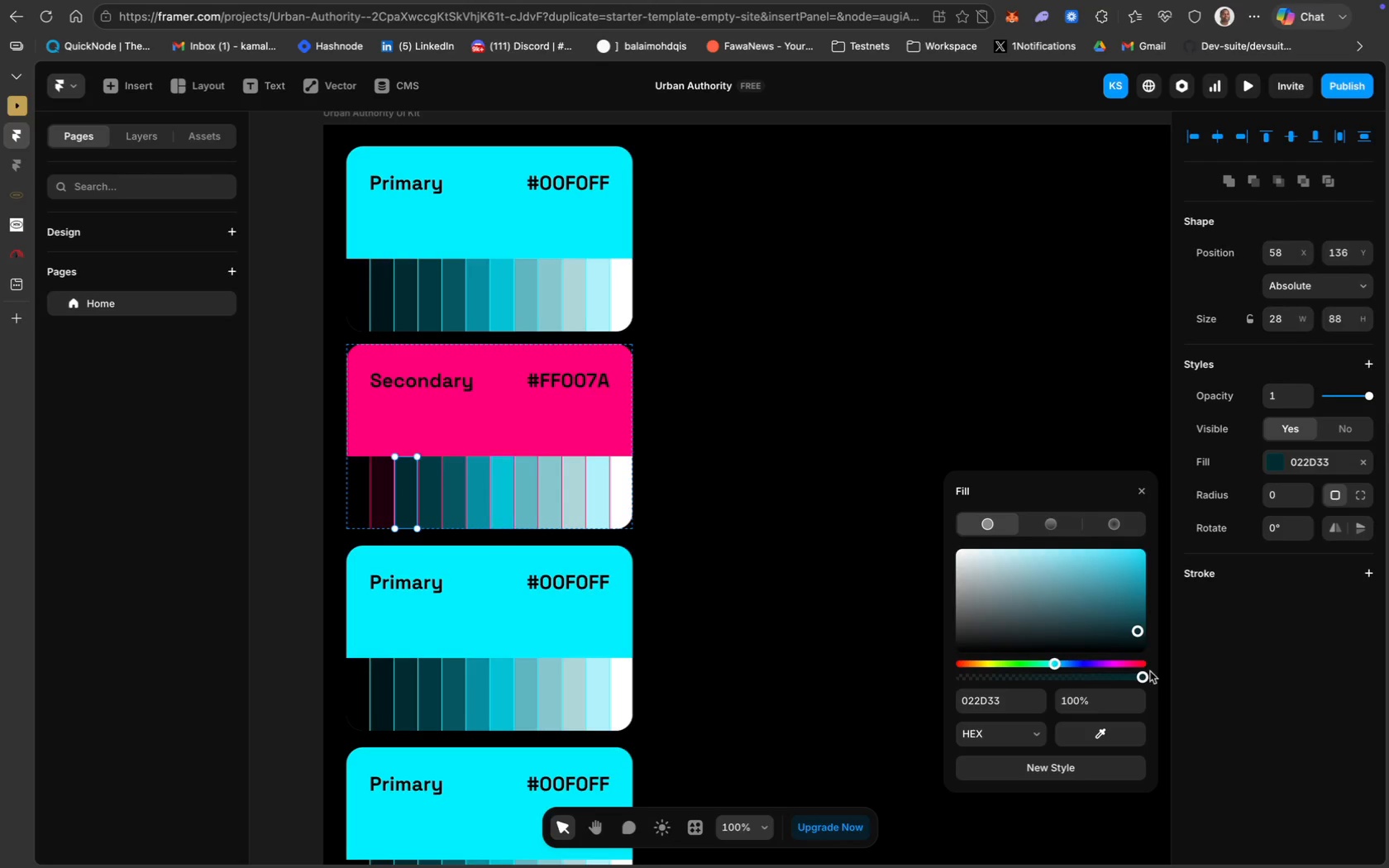 
key(Meta+V)
 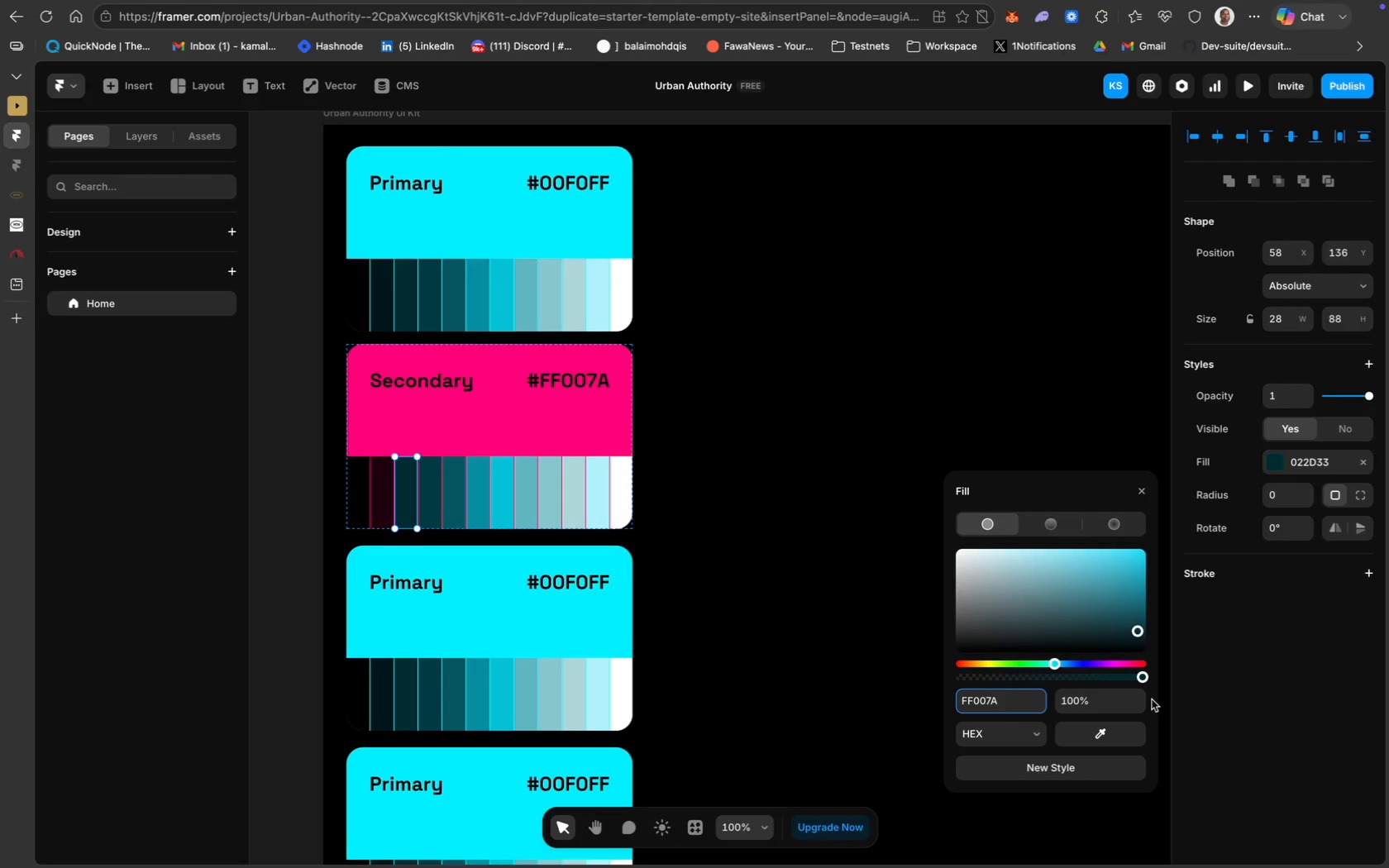 
key(Enter)
 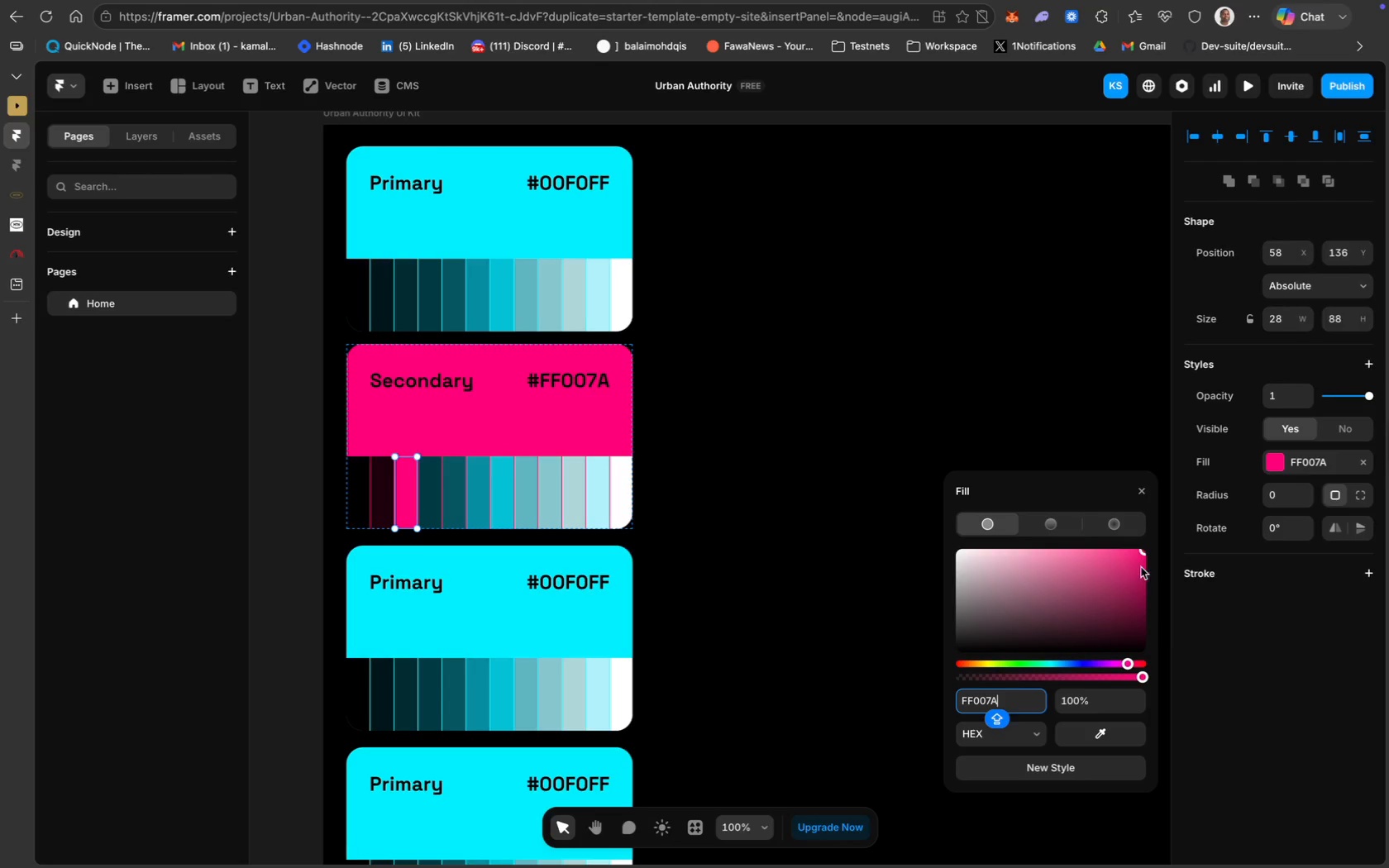 
left_click_drag(start_coordinate=[1142, 551], to_coordinate=[1143, 620])
 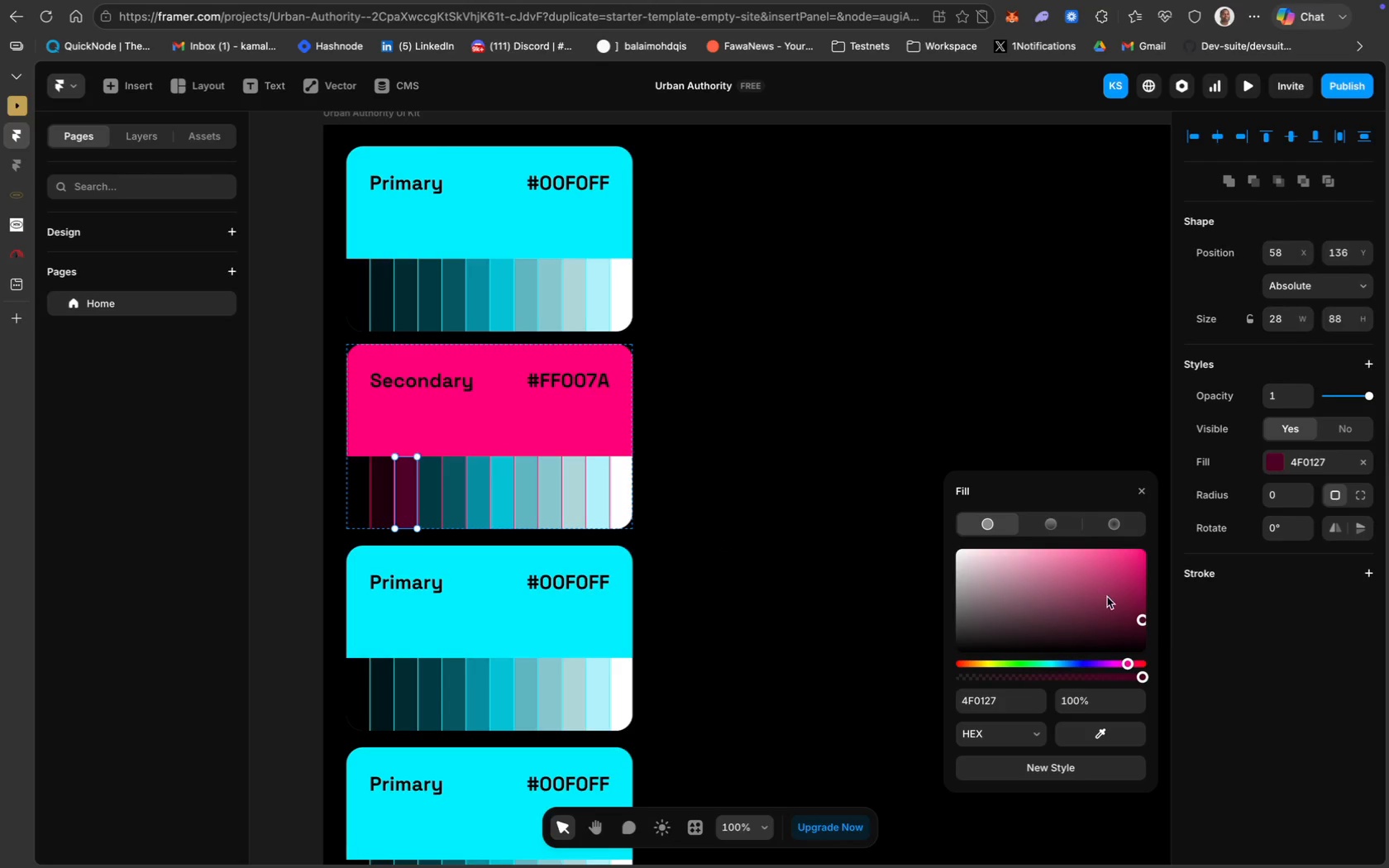 
left_click_drag(start_coordinate=[1143, 621], to_coordinate=[1143, 625])
 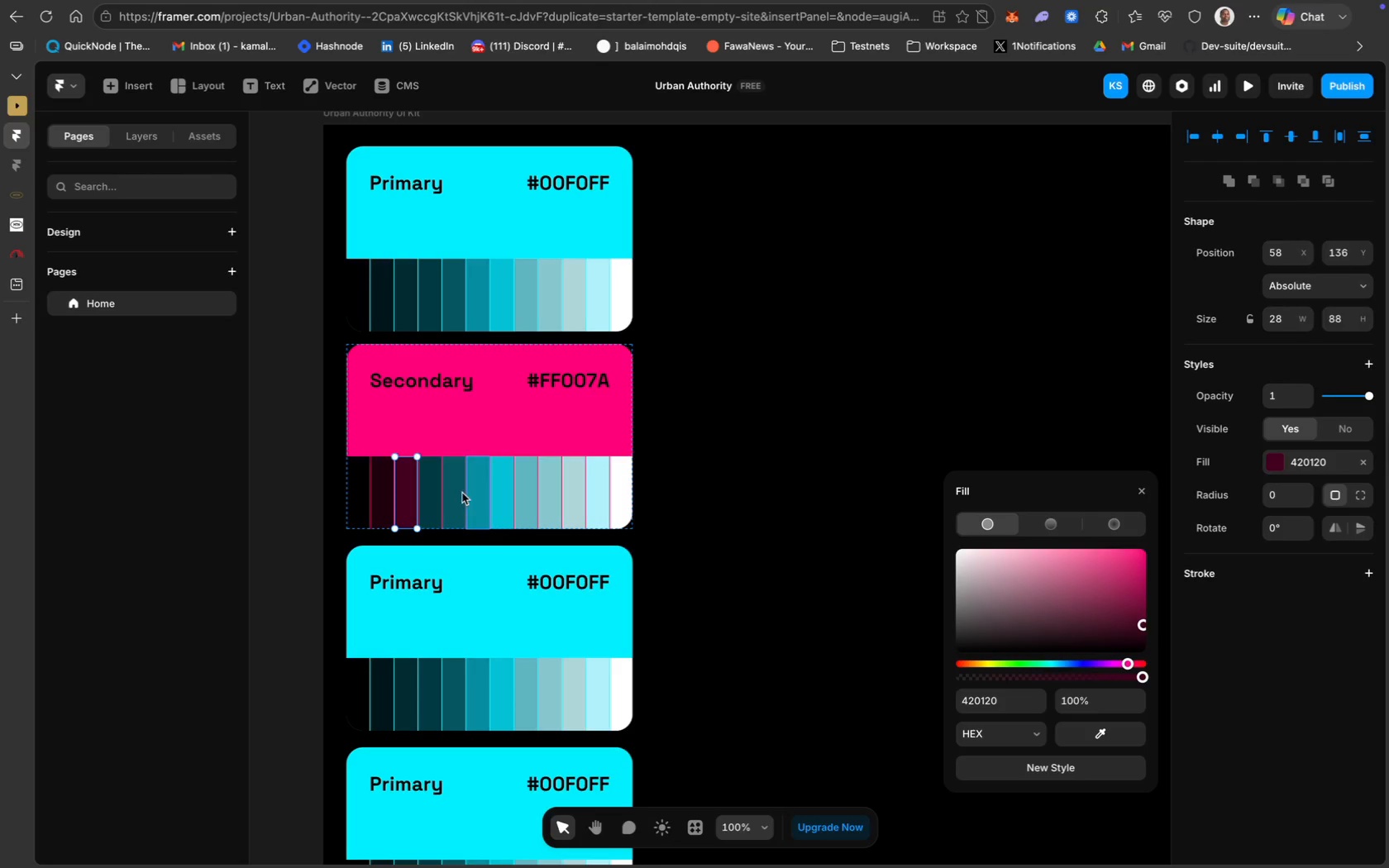 
left_click([422, 489])
 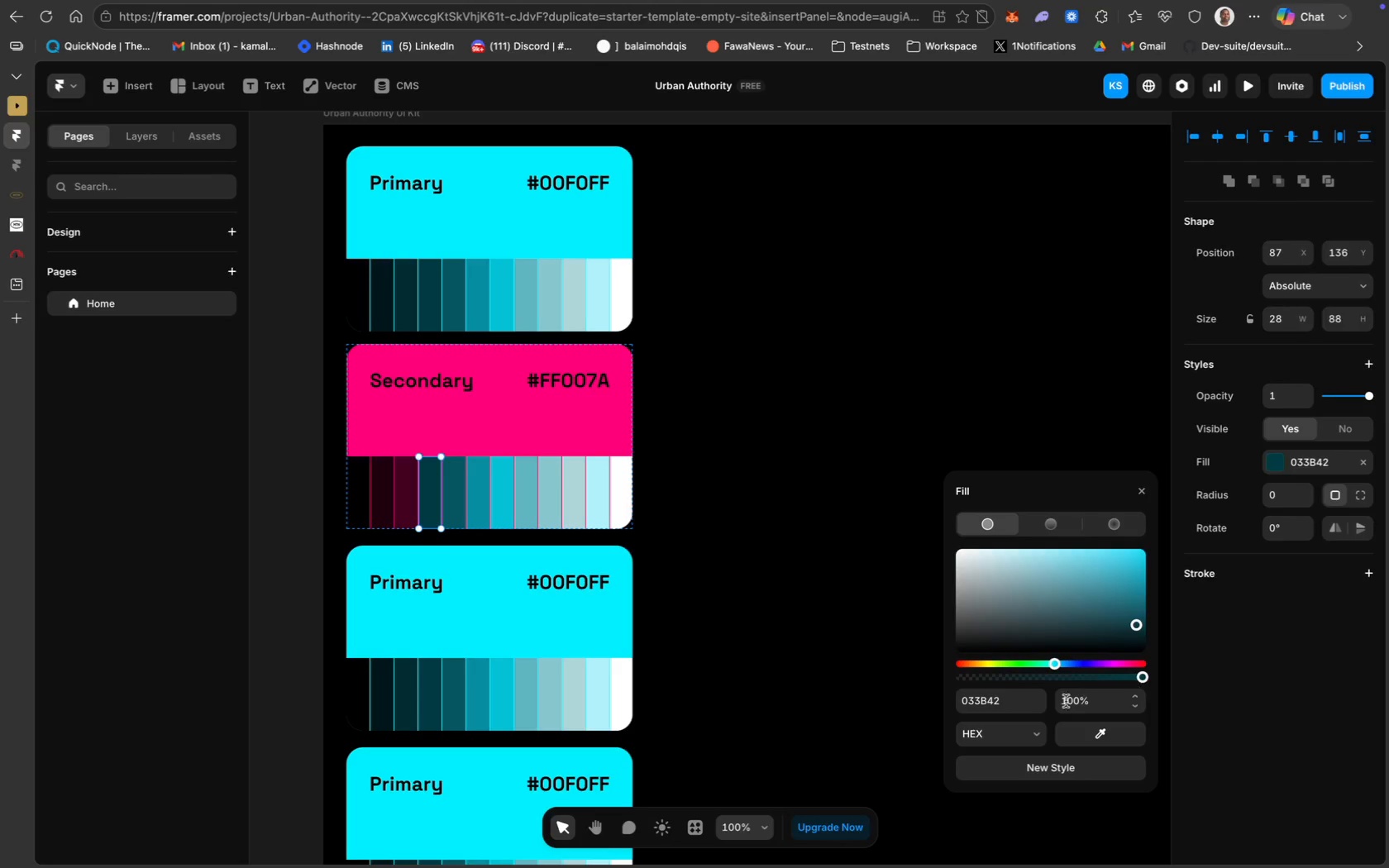 
left_click([1000, 713])
 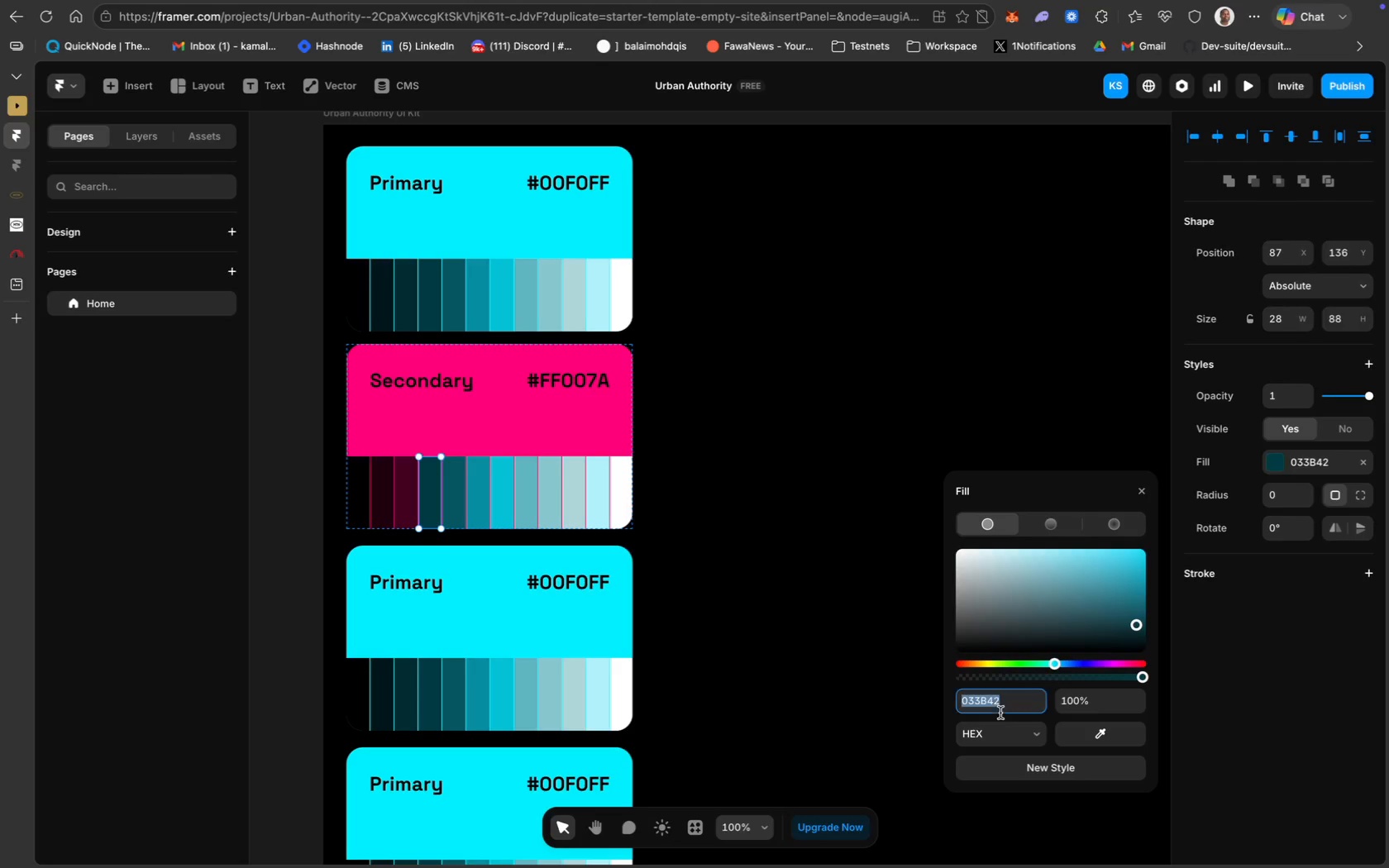 
key(Meta+V)
 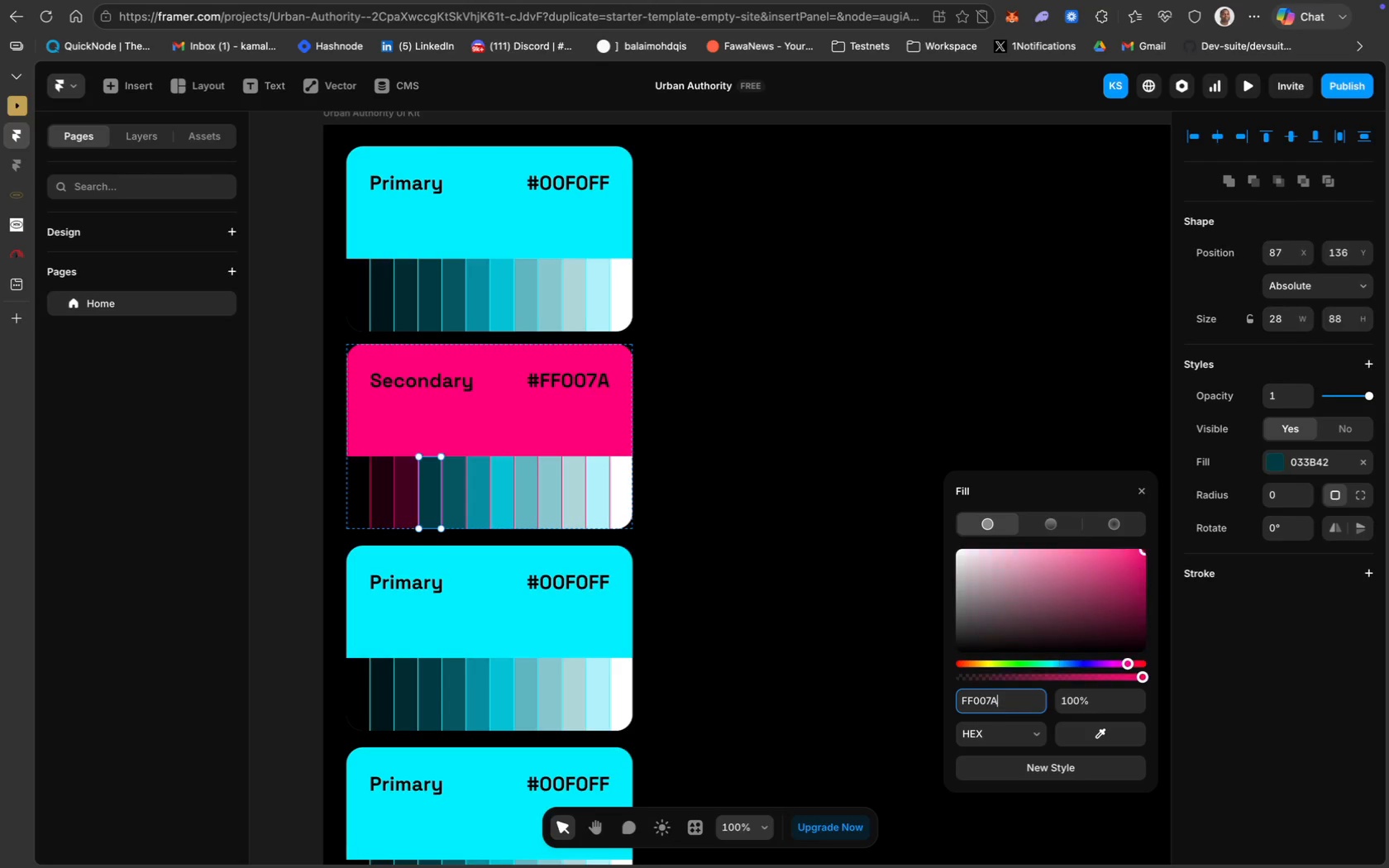 
key(Enter)
 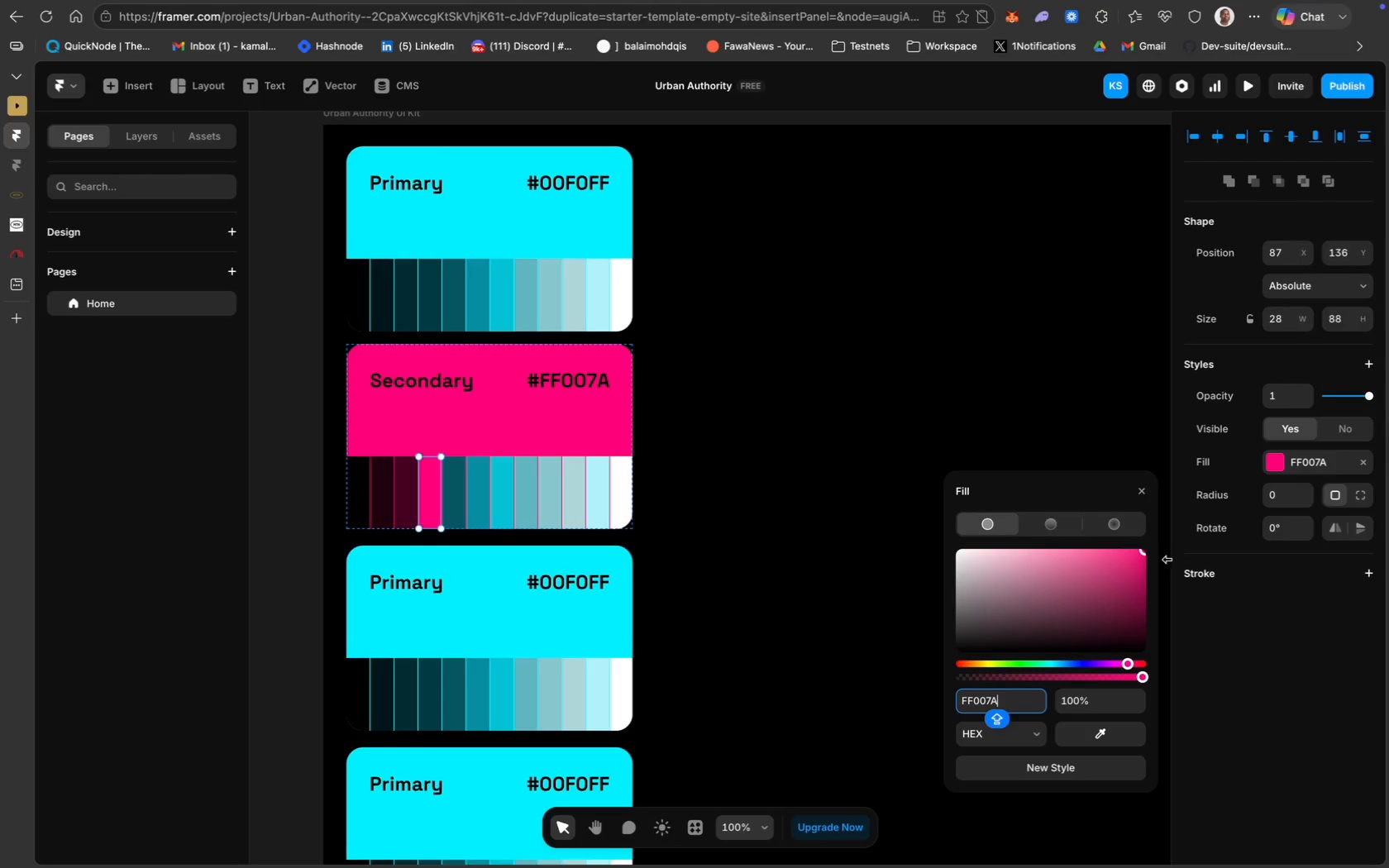 
left_click_drag(start_coordinate=[1140, 549], to_coordinate=[1144, 613])
 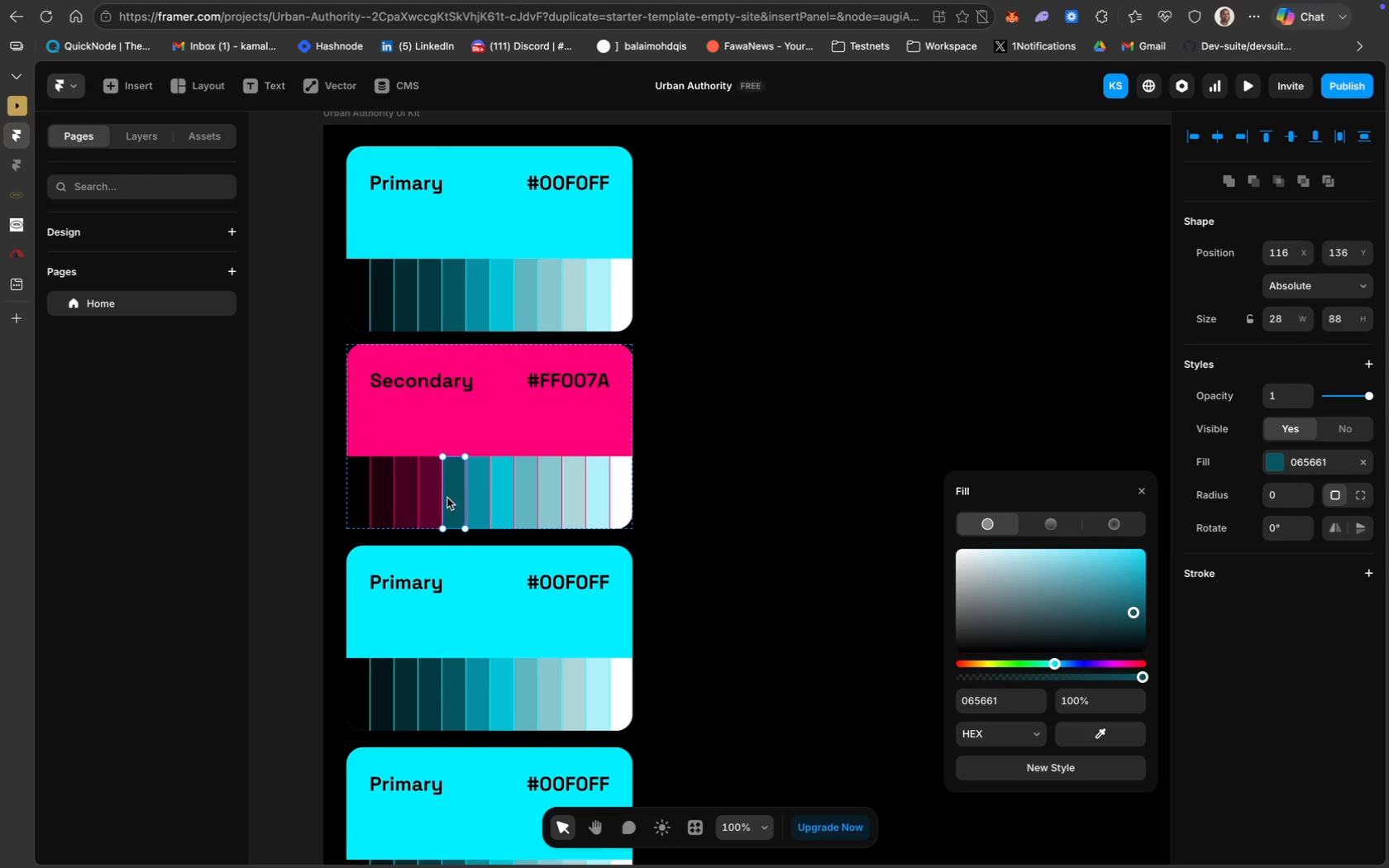 
left_click([974, 697])
 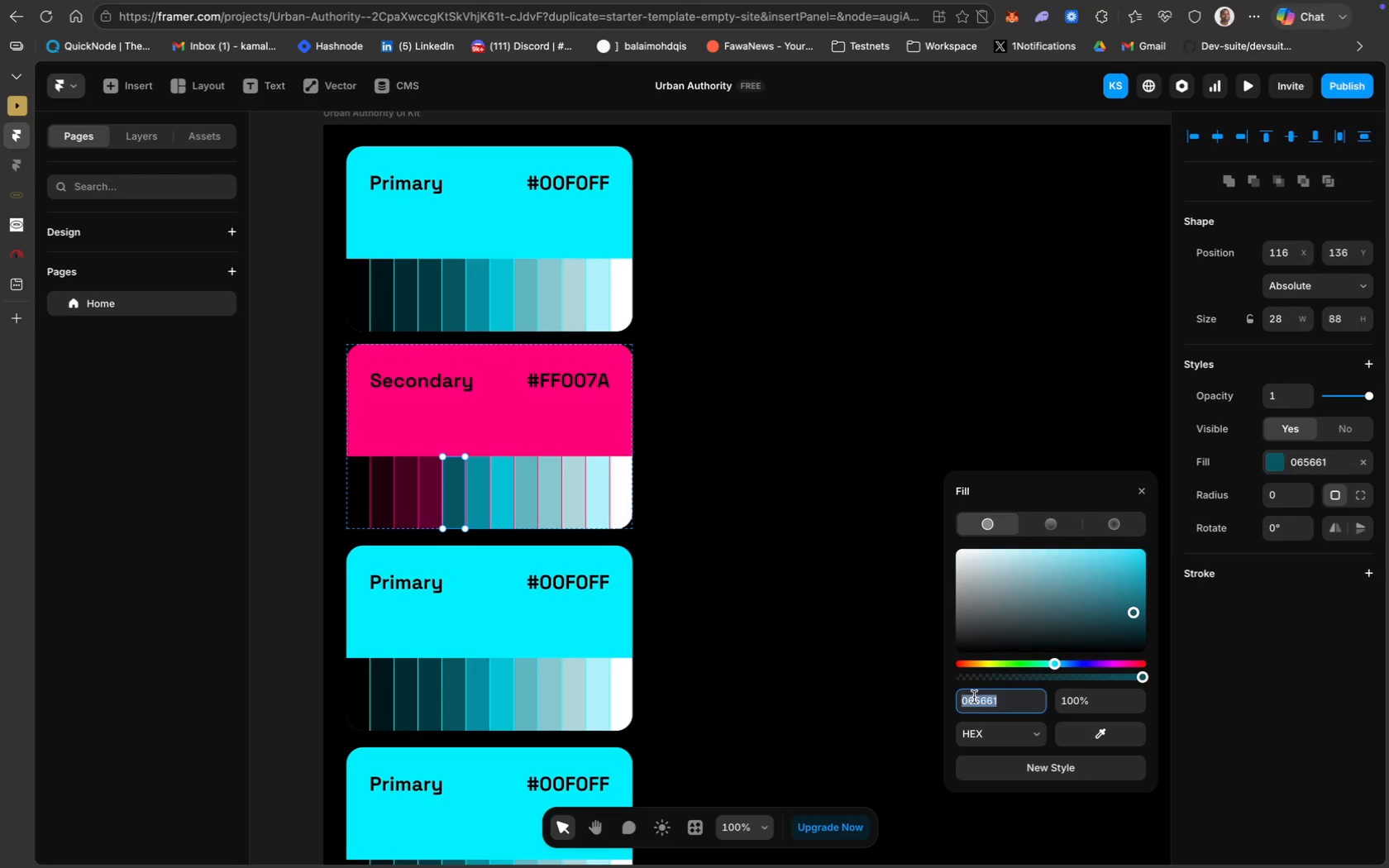 
key(Meta+V)
 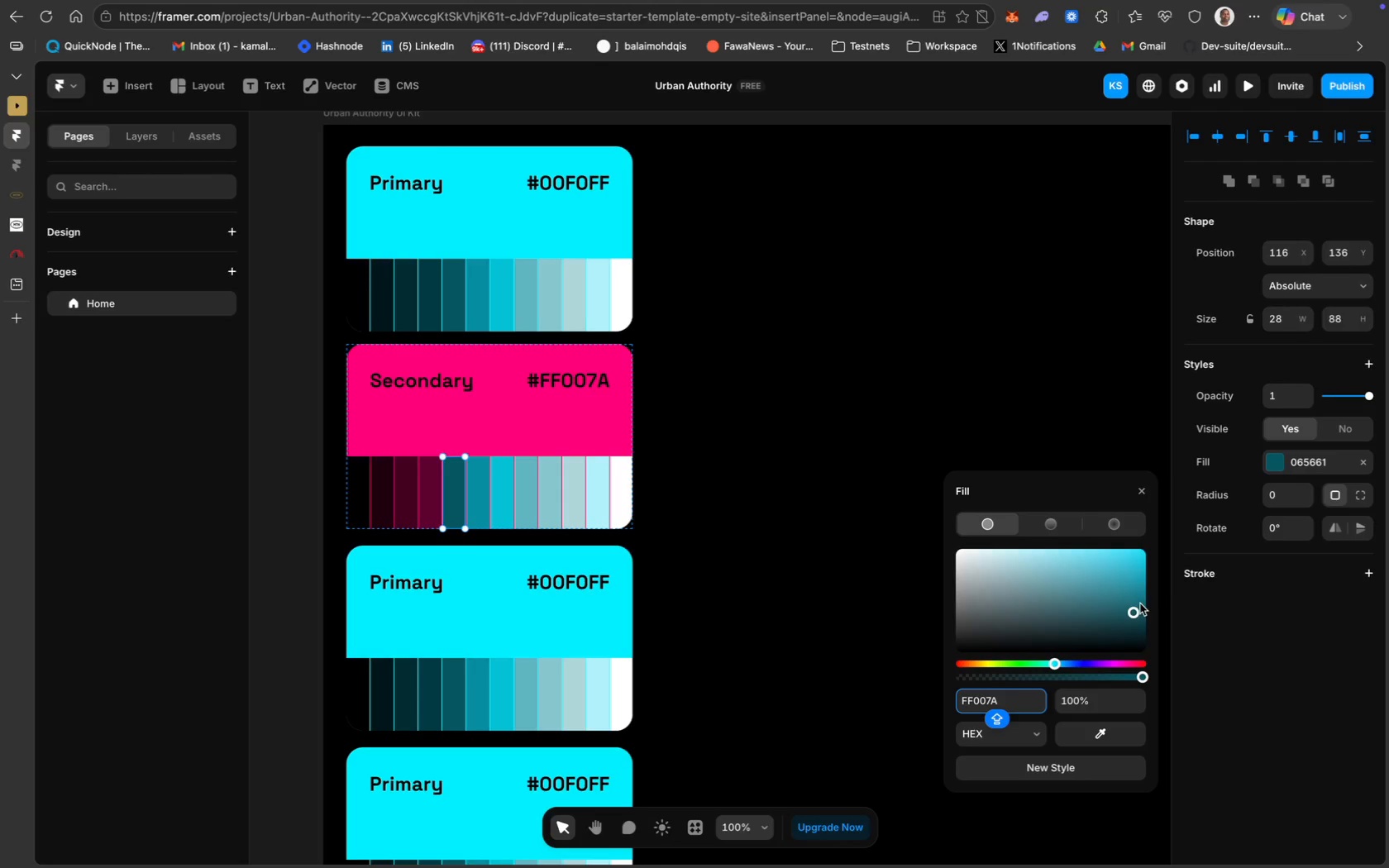 
hold_key(key=CommandLeft, duration=0.39)
 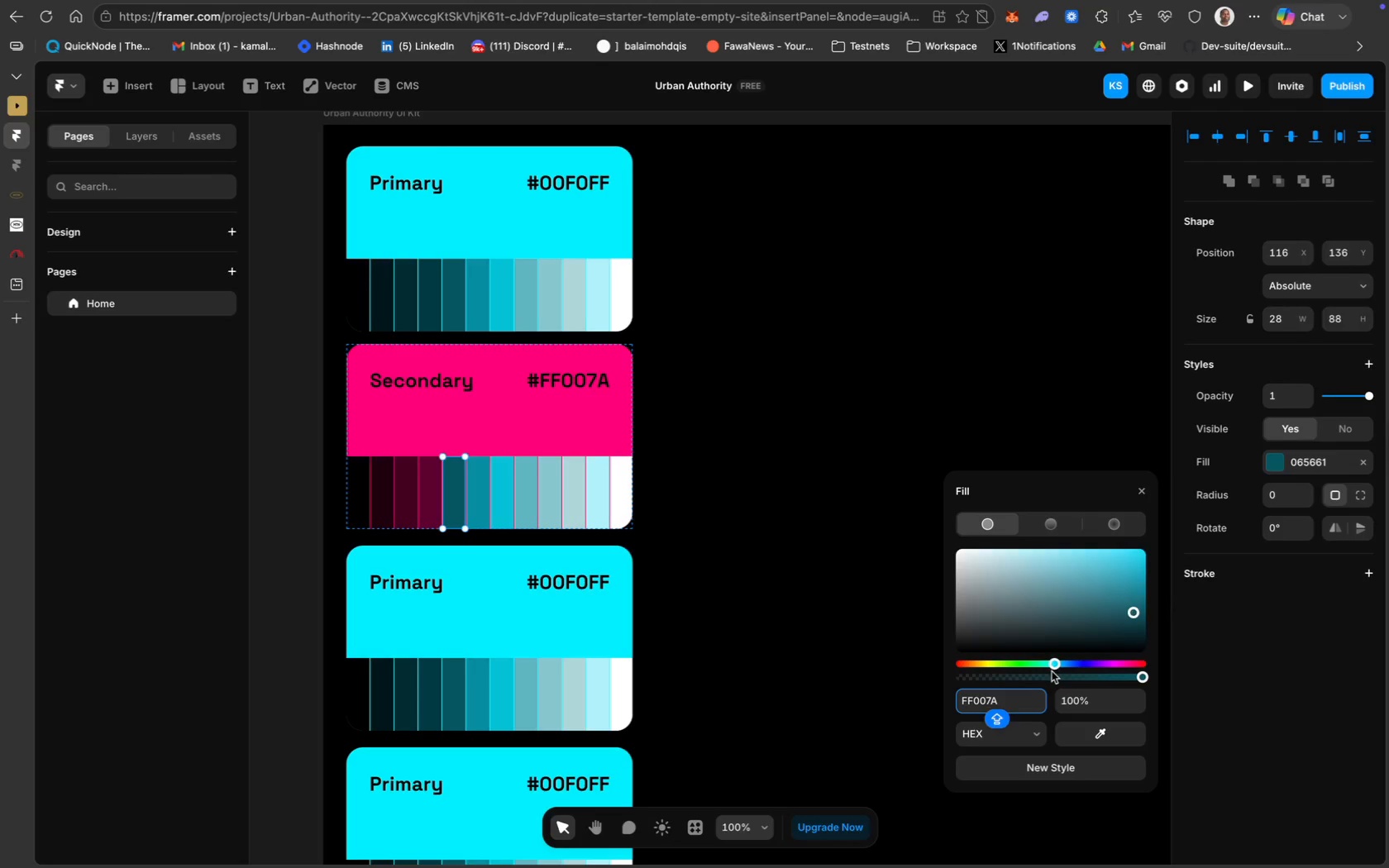 
key(Enter)
 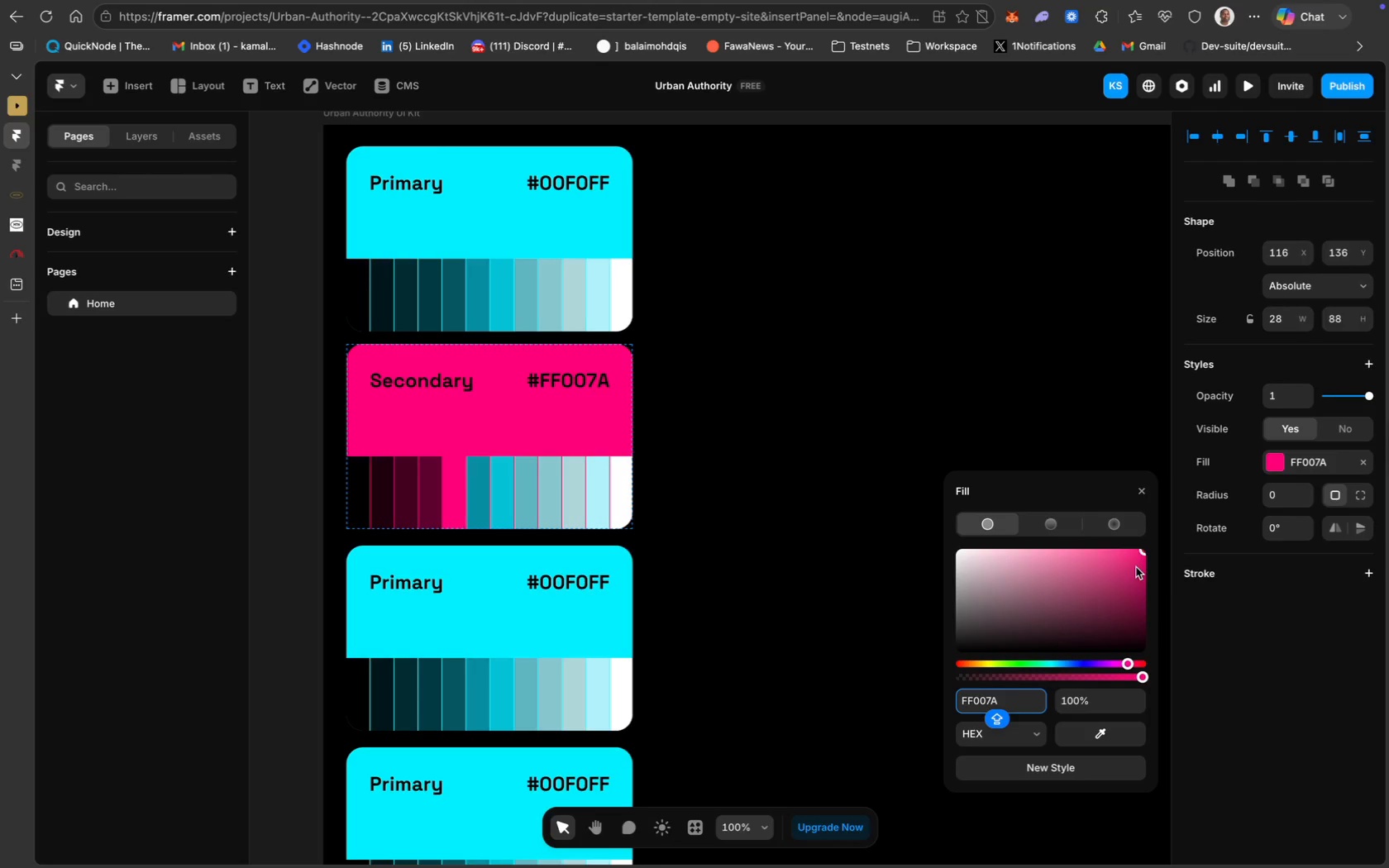 
left_click_drag(start_coordinate=[1142, 551], to_coordinate=[1148, 594])
 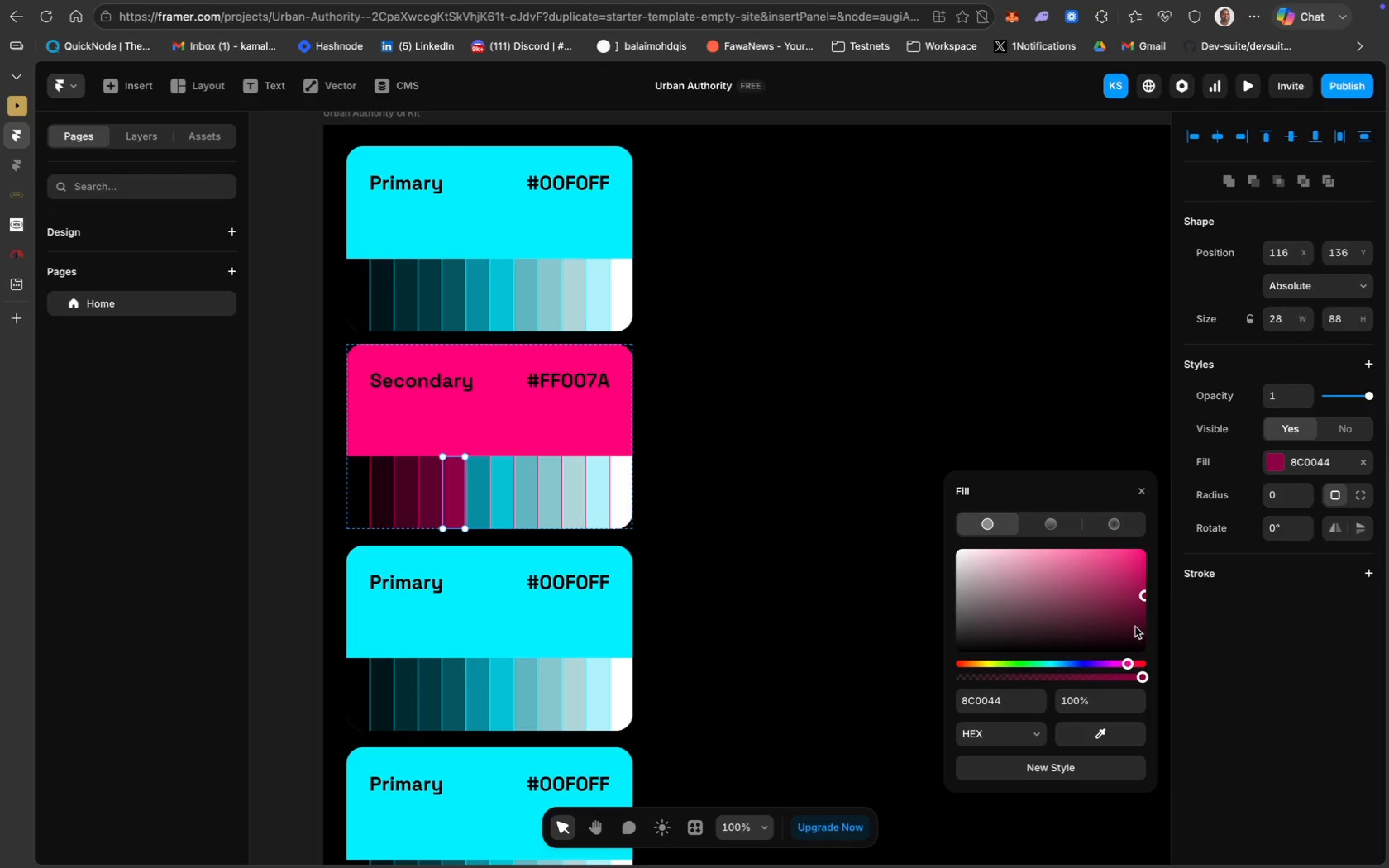 
left_click_drag(start_coordinate=[1144, 596], to_coordinate=[1148, 602])
 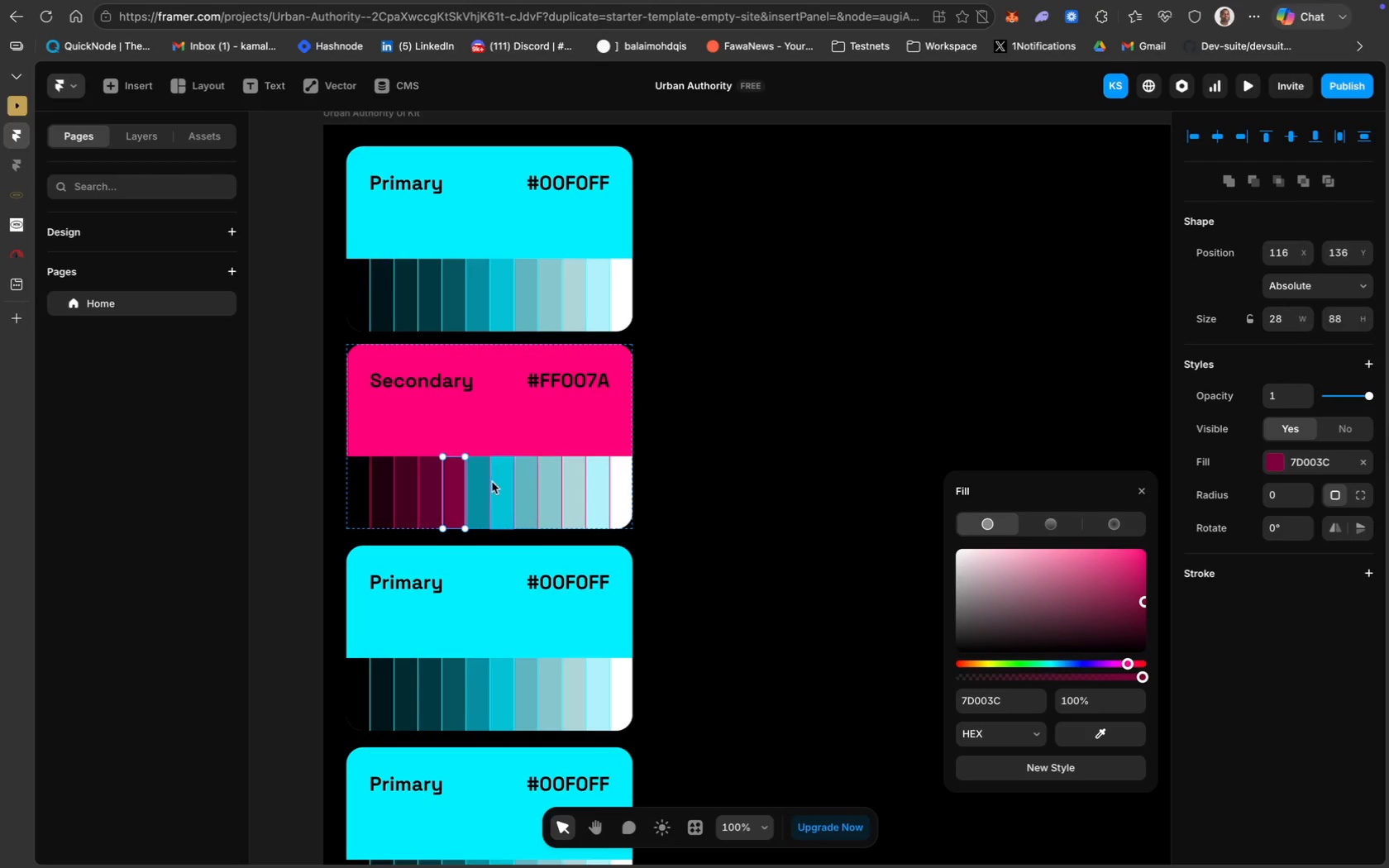 
left_click([477, 487])
 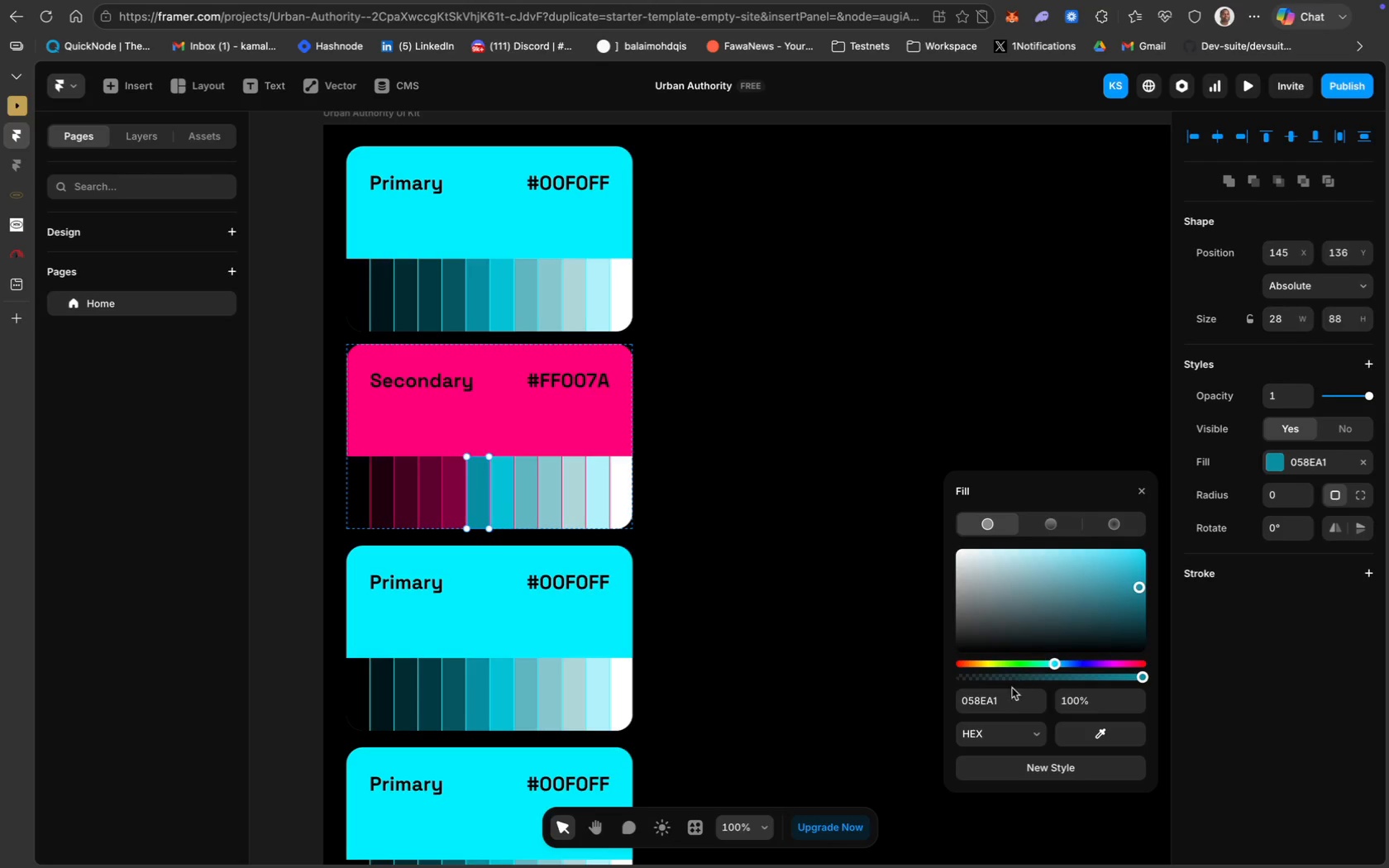 
key(Meta+V)
 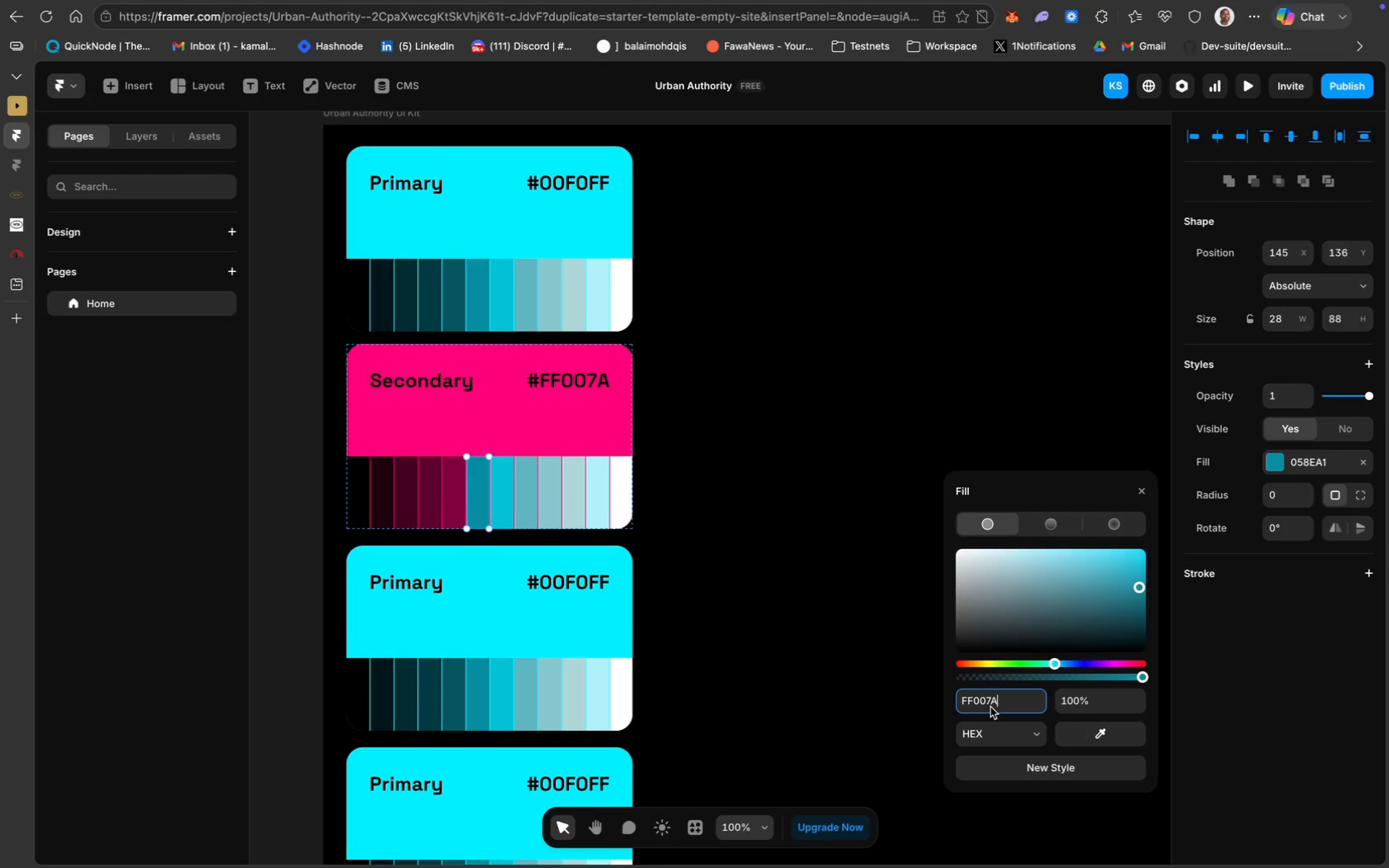 
key(Enter)
 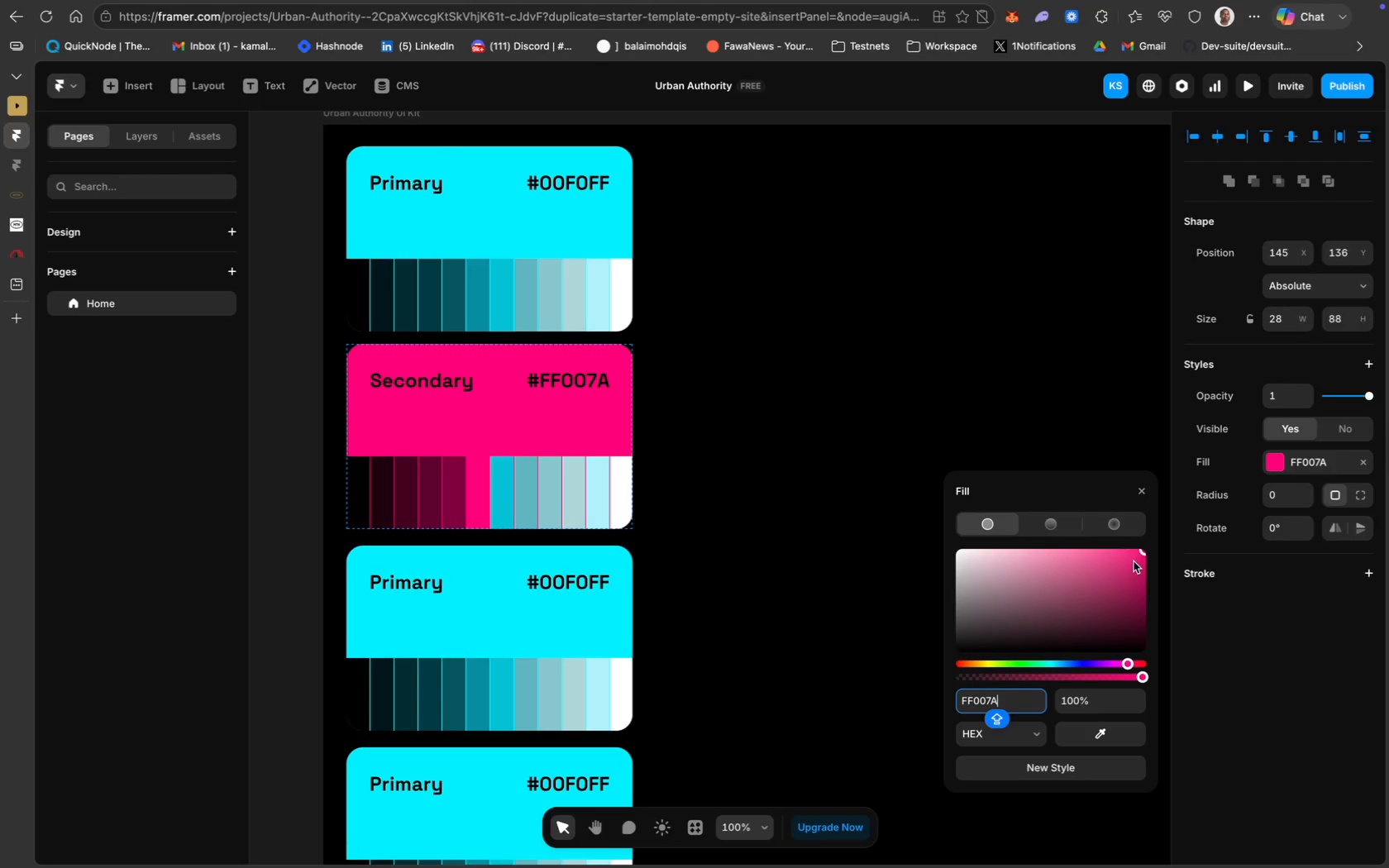 
left_click_drag(start_coordinate=[1142, 550], to_coordinate=[1151, 589])
 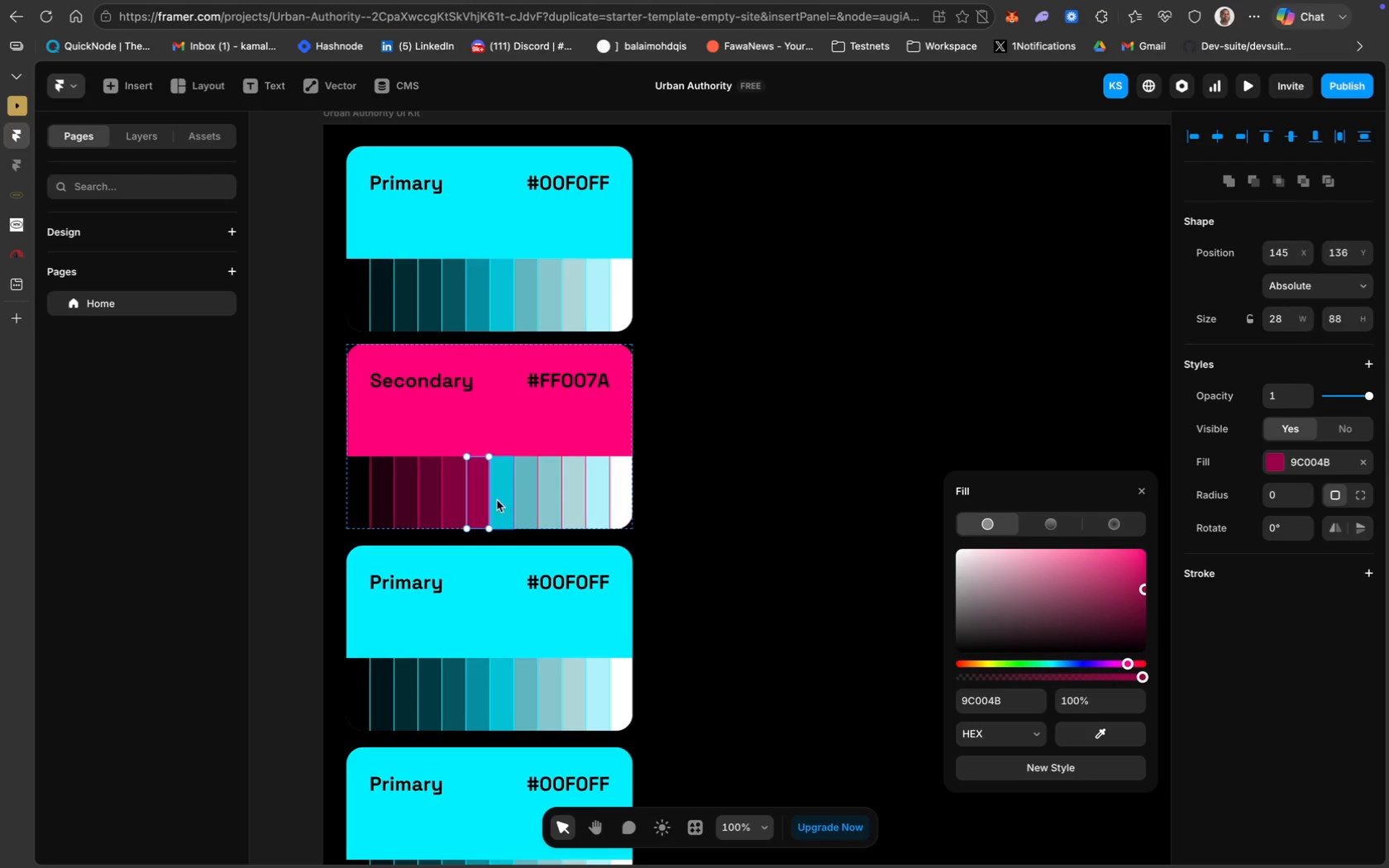 
left_click([494, 499])
 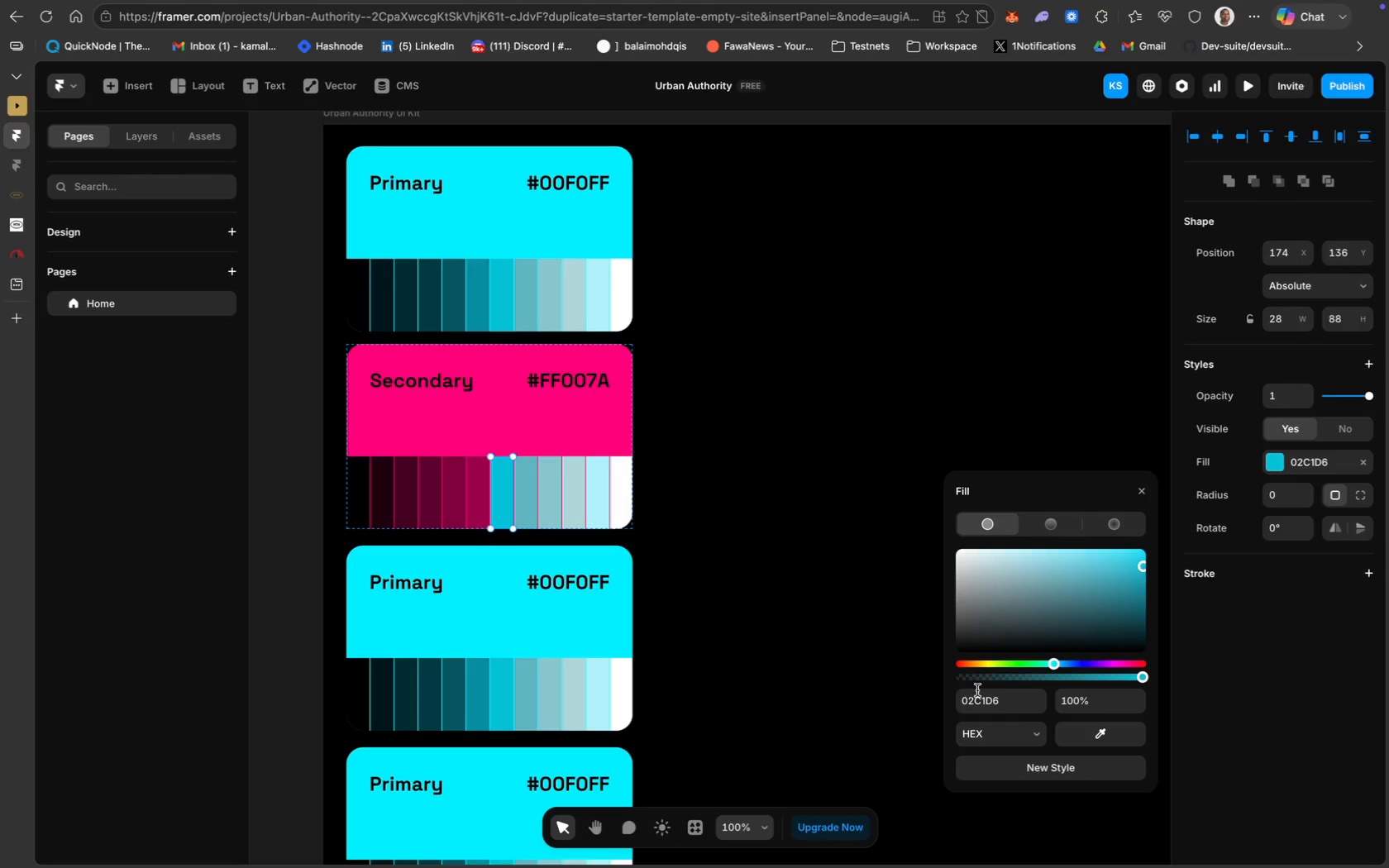 
key(Meta+V)
 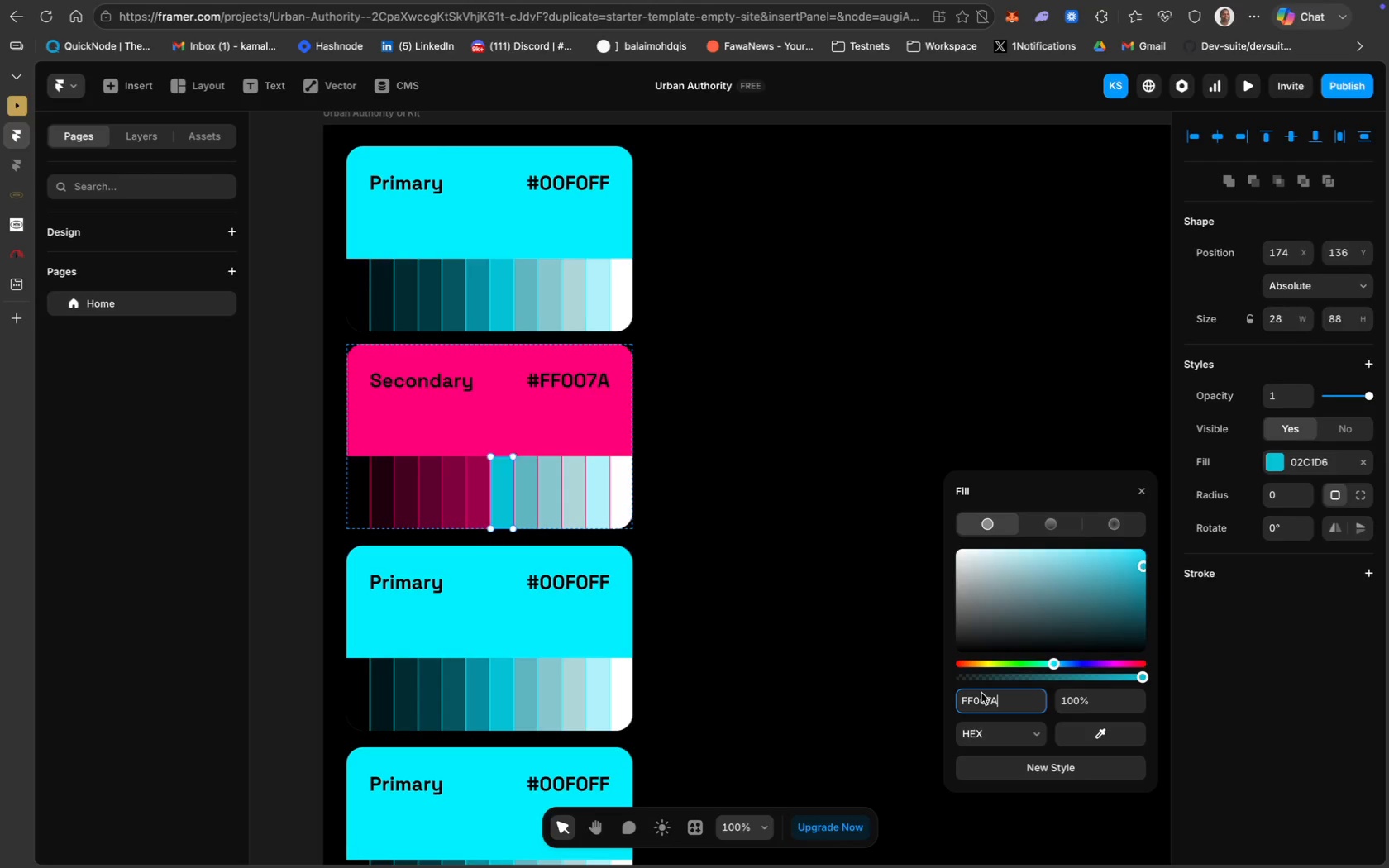 
key(Enter)
 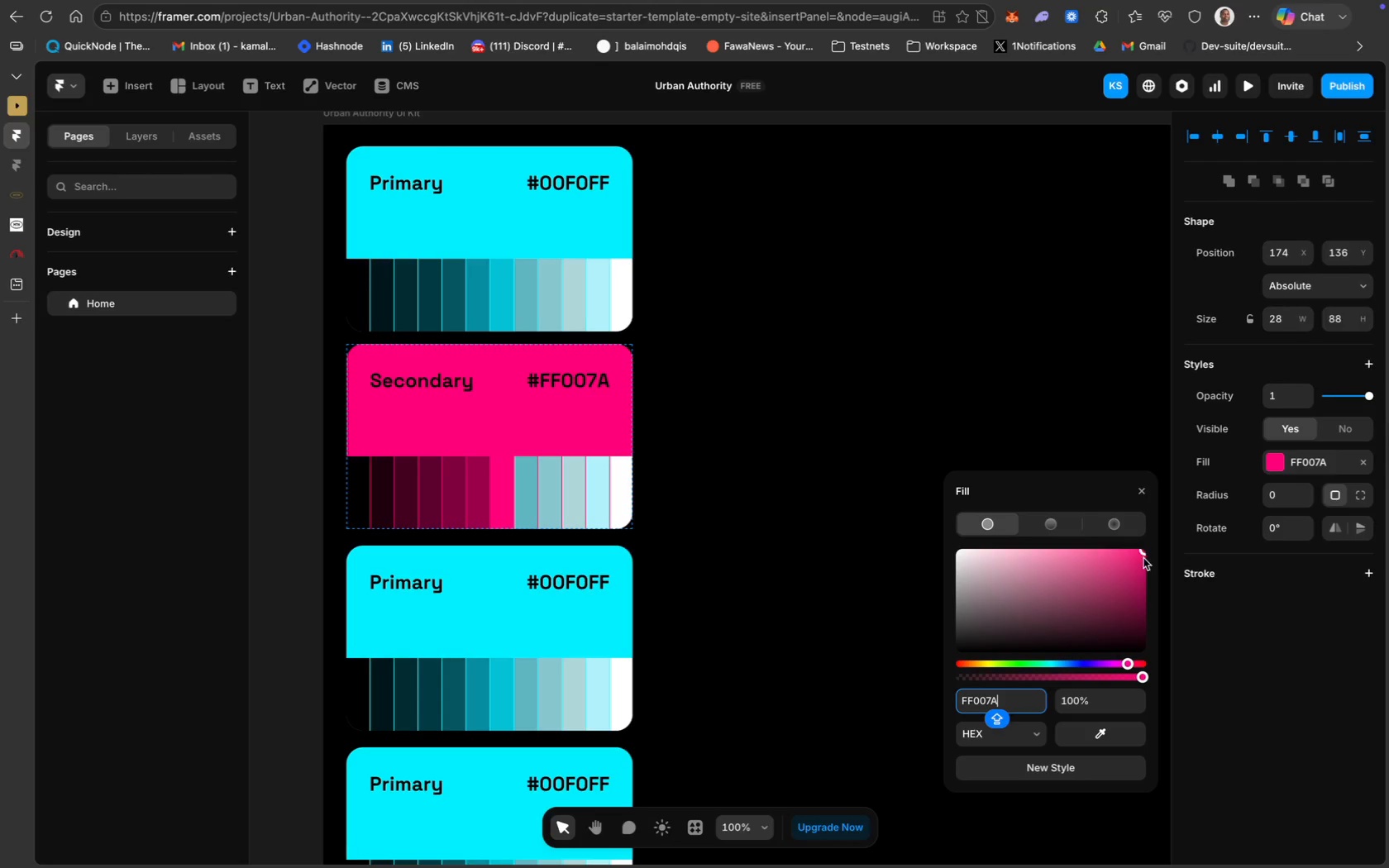 
left_click_drag(start_coordinate=[1143, 551], to_coordinate=[1096, 577])
 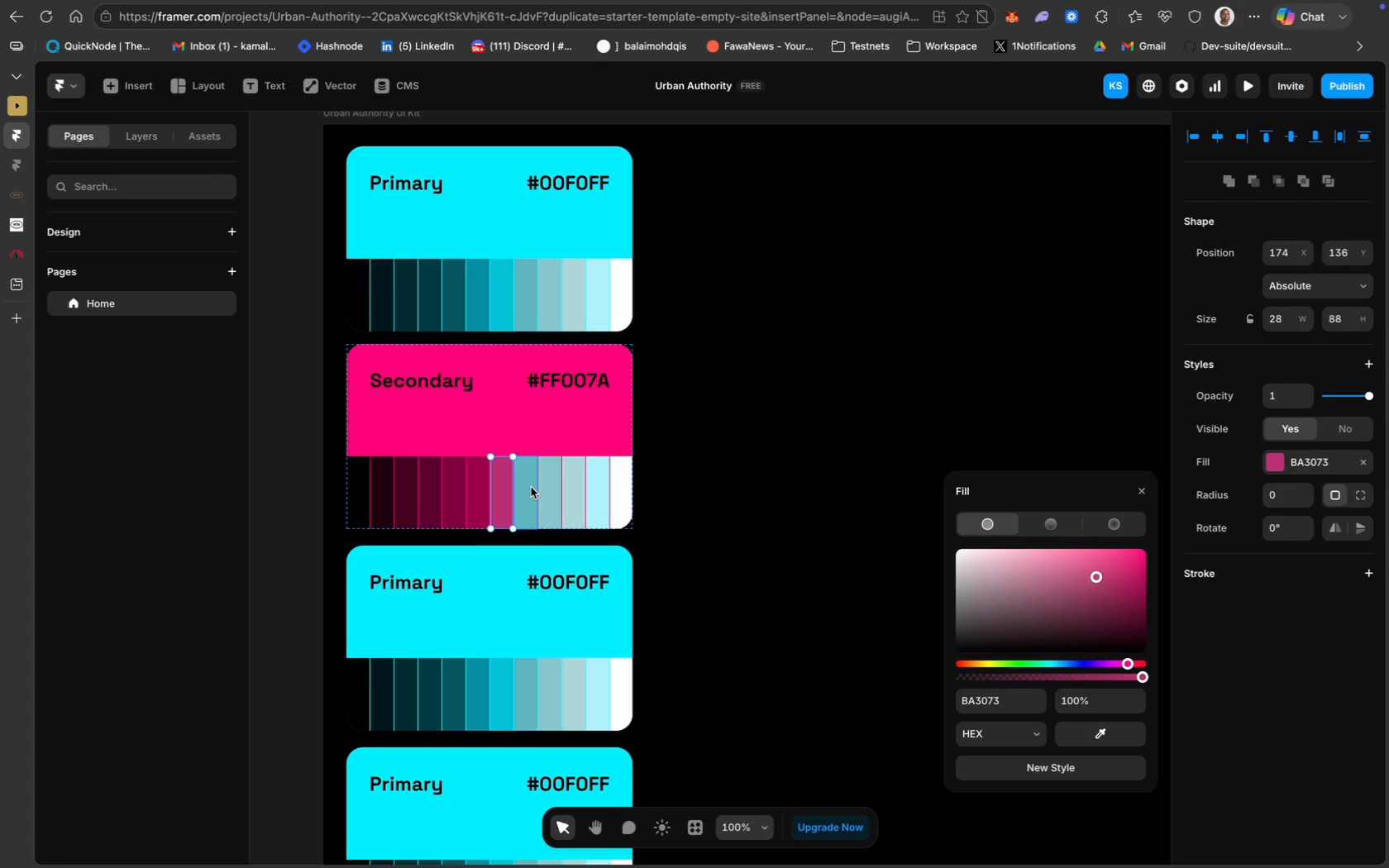 
left_click([525, 483])
 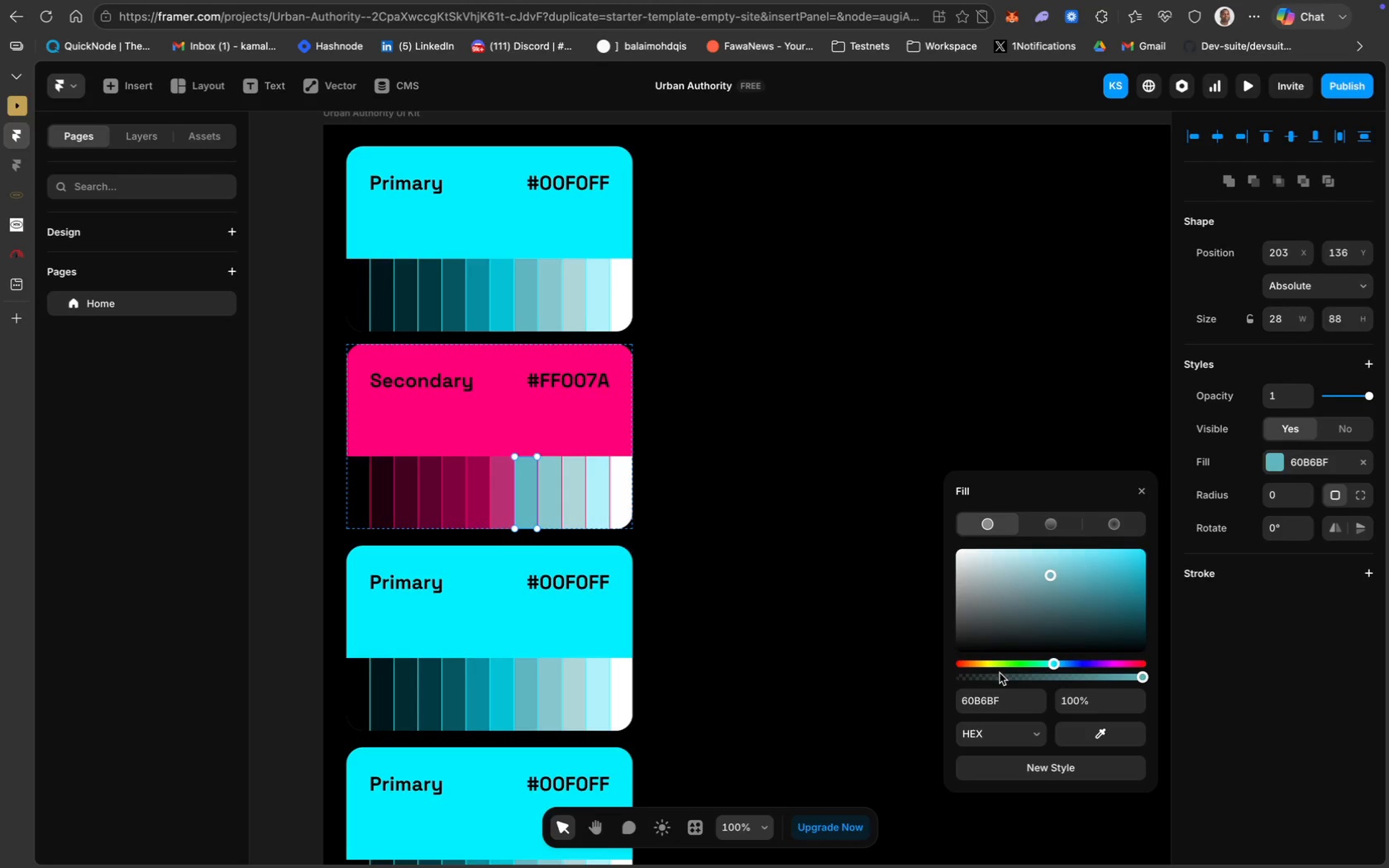 
left_click([1003, 703])
 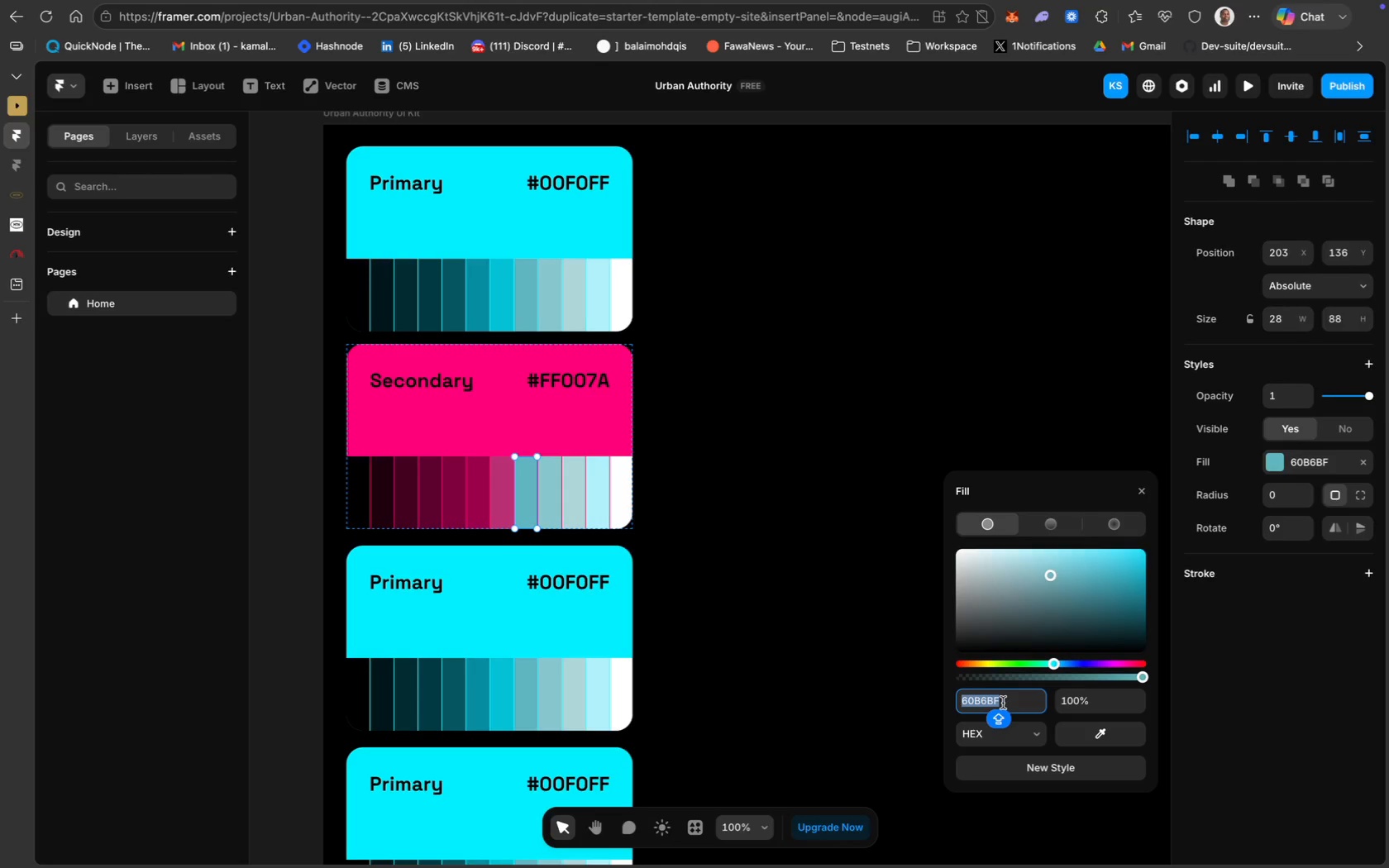 
key(Meta+V)
 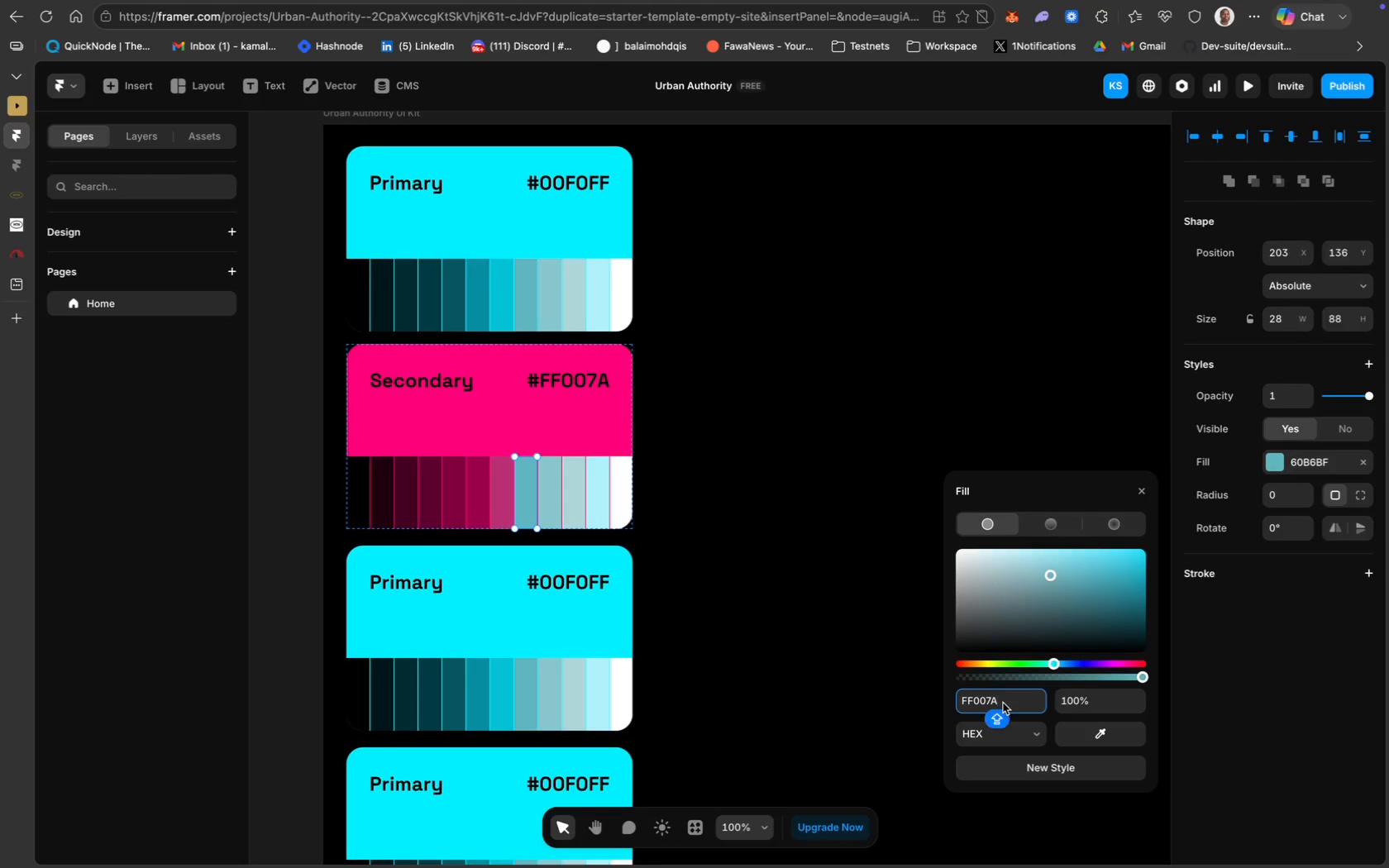 
key(Enter)
 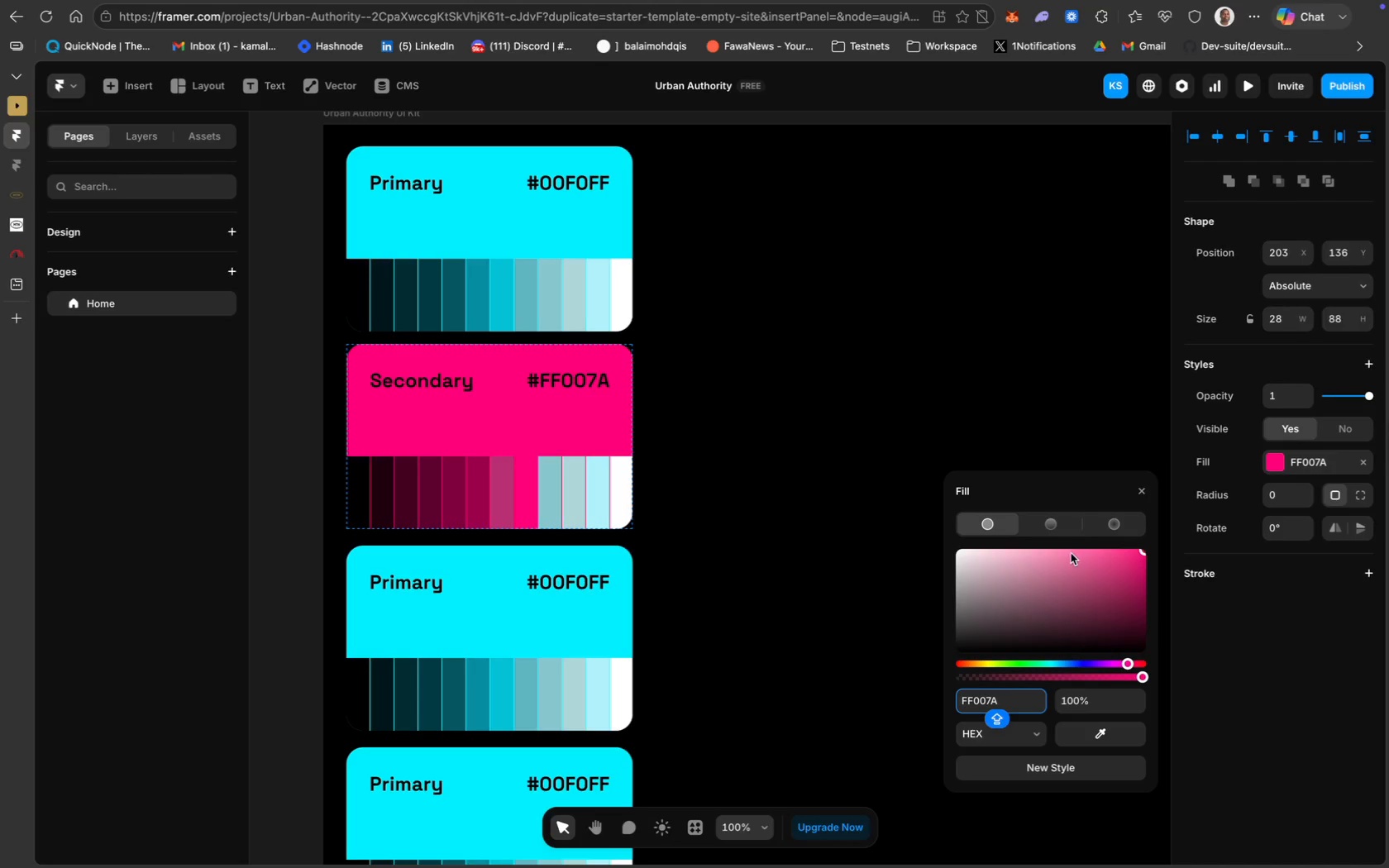 
left_click([1066, 553])
 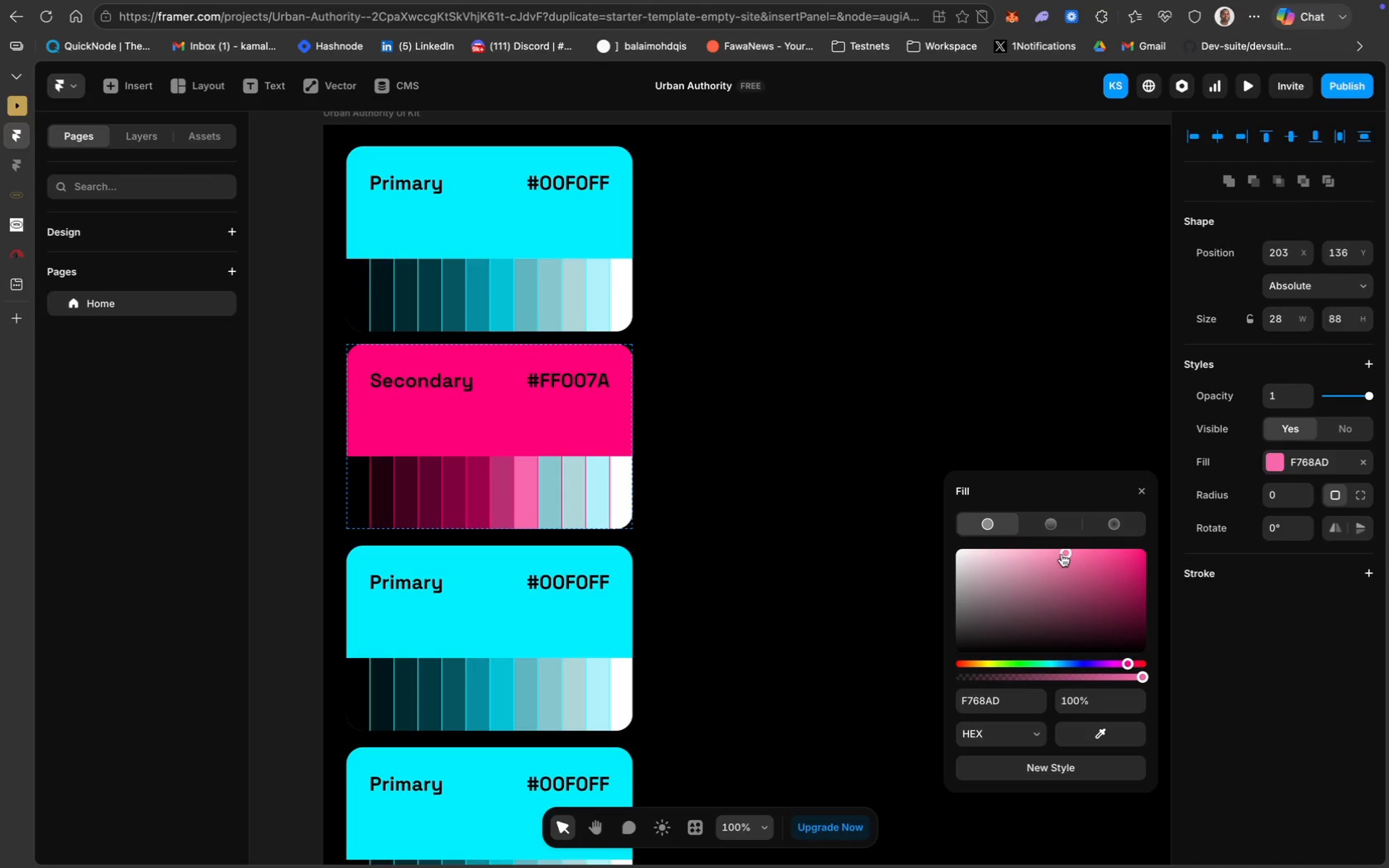 
left_click_drag(start_coordinate=[1063, 555], to_coordinate=[1053, 563])
 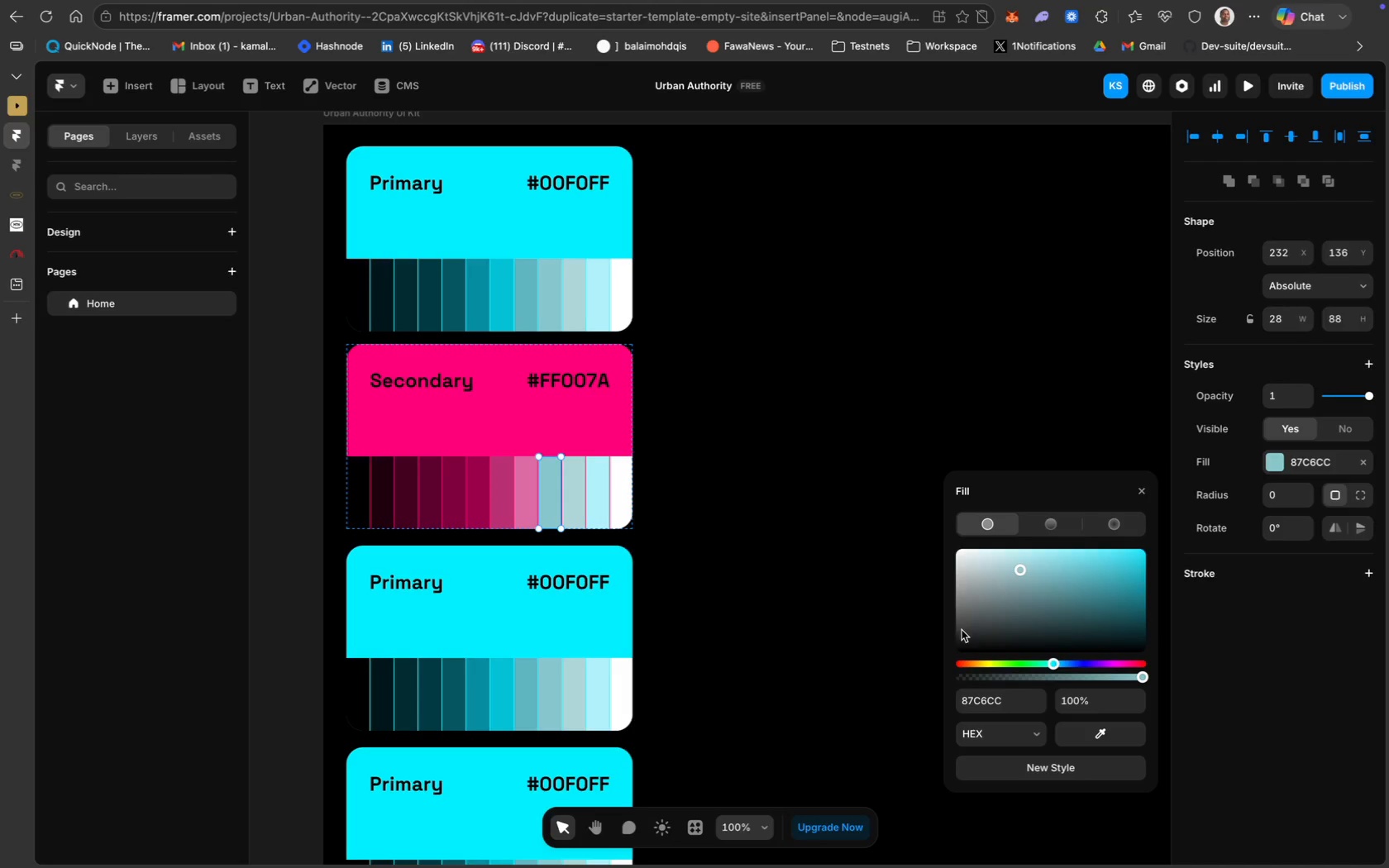 
key(Meta+CommandLeft)
 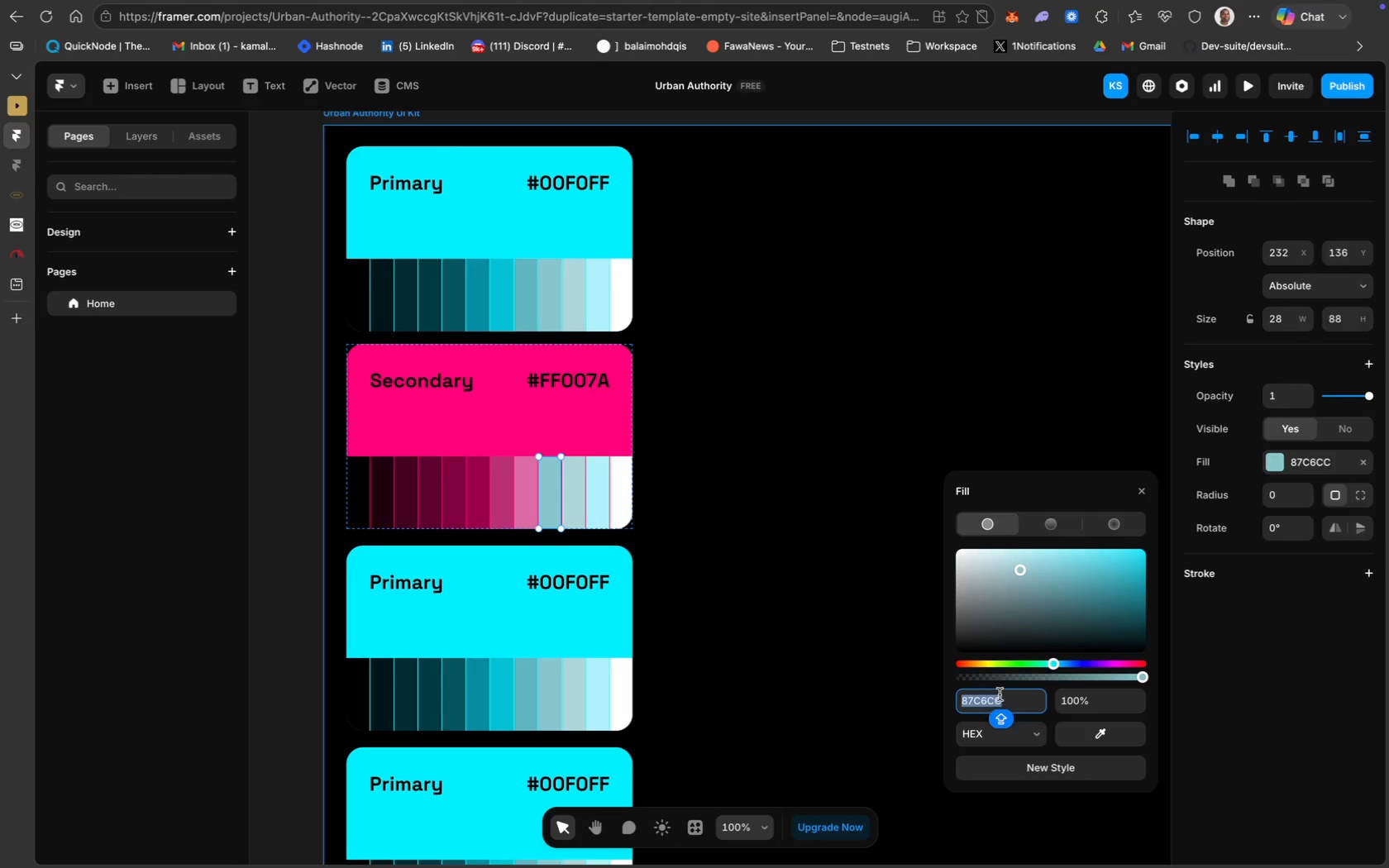 
key(Meta+V)
 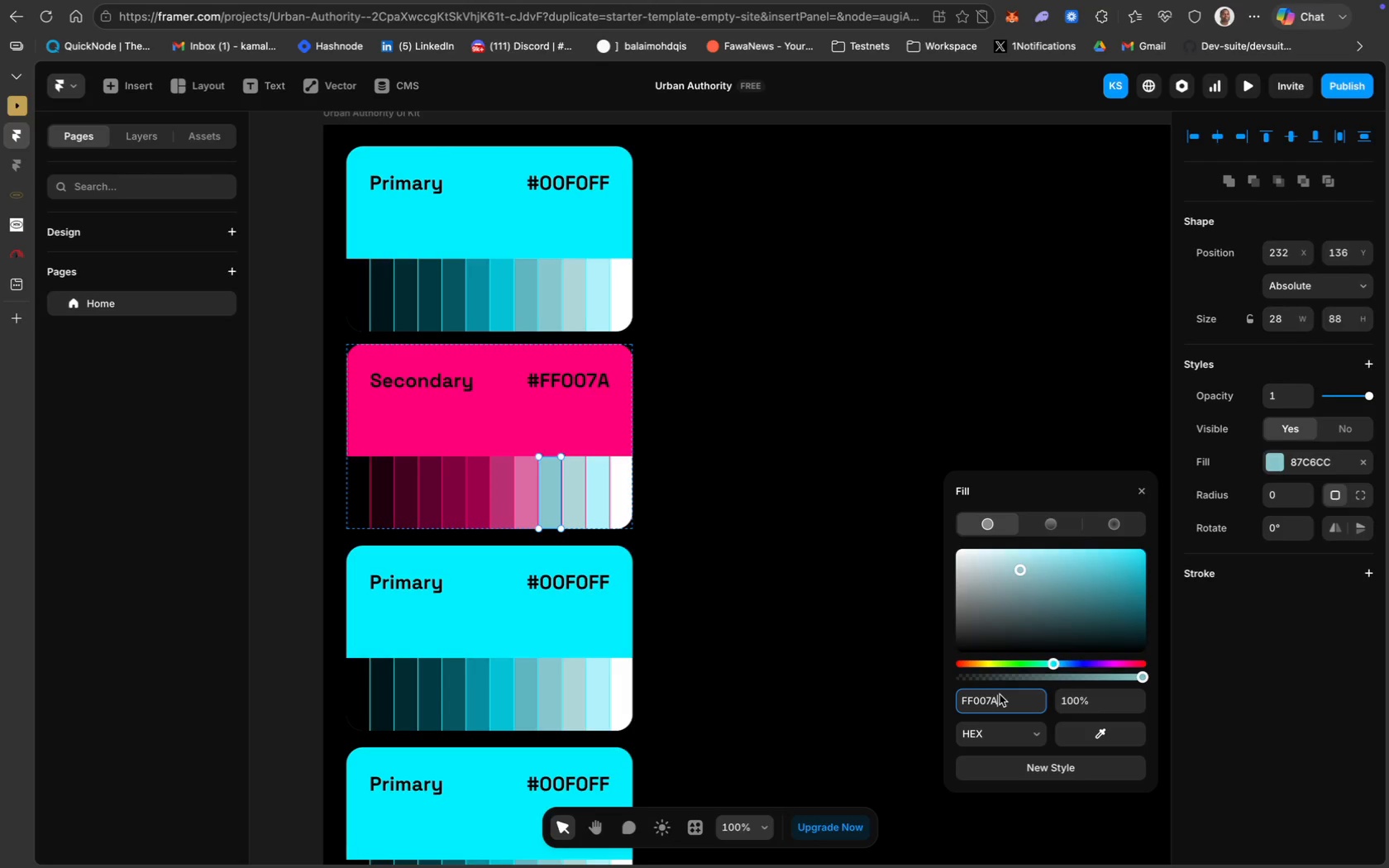 
key(Shift+Enter)
 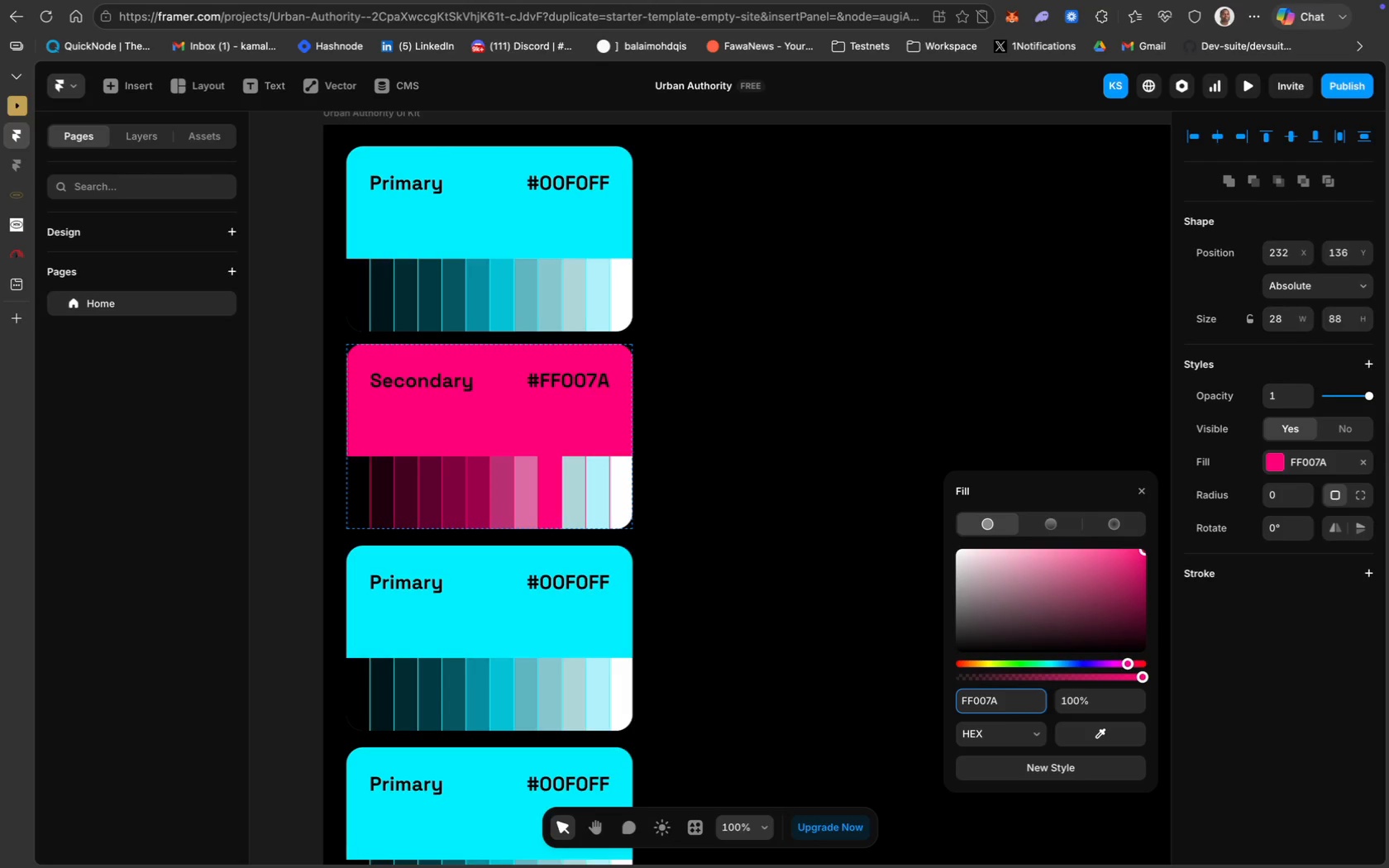 
key(Shift+ShiftRight)
 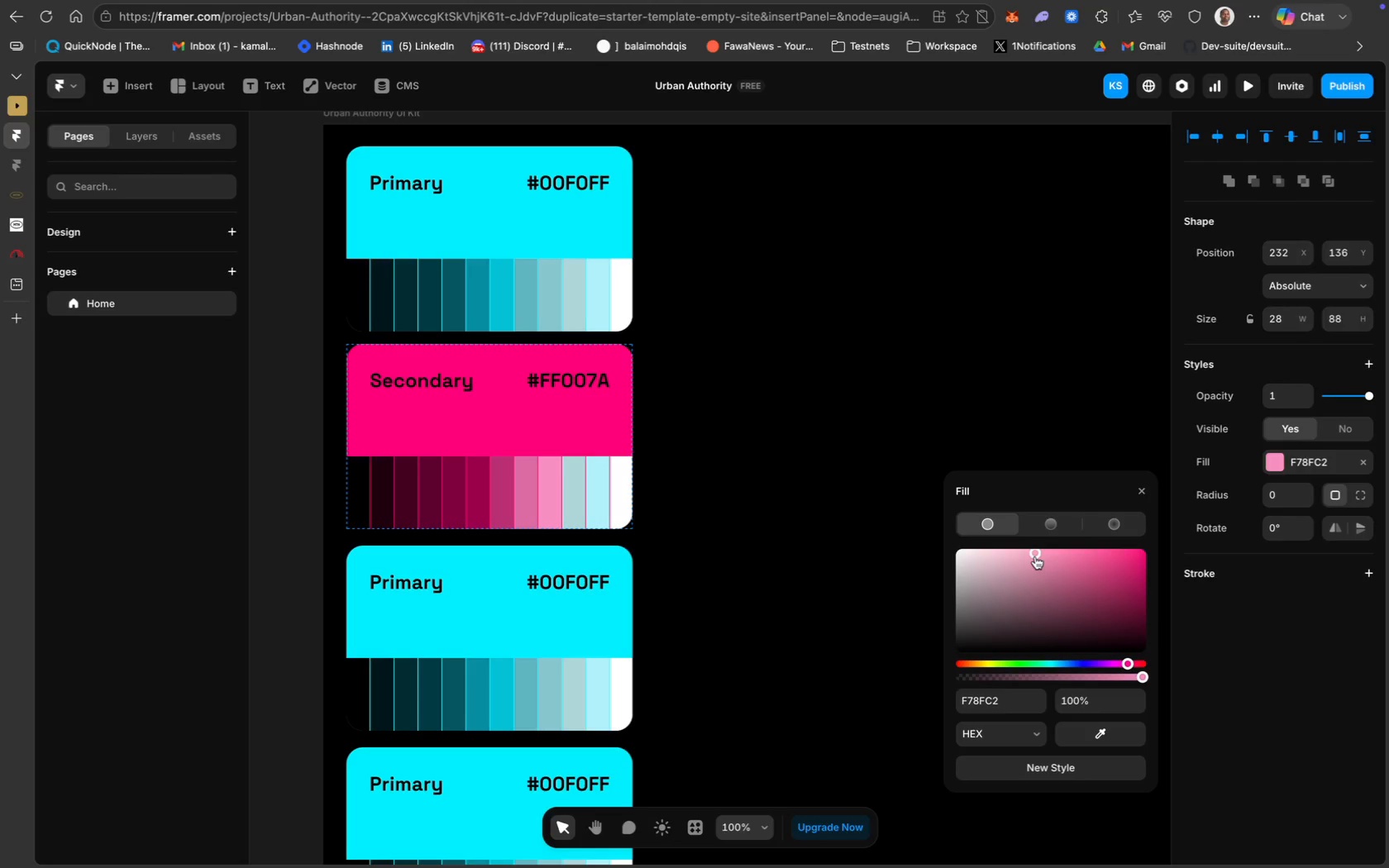 
left_click([1036, 568])
 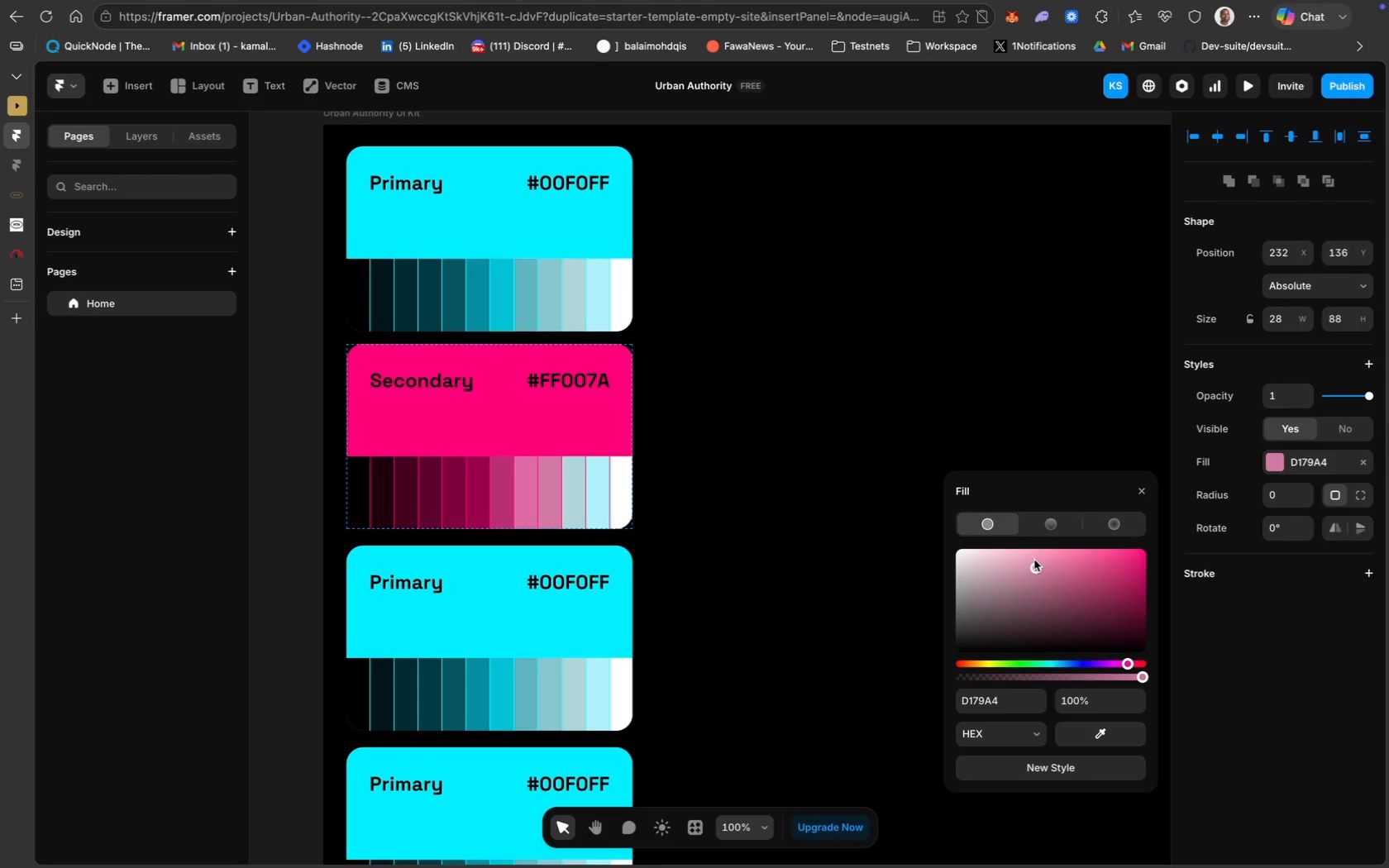 
left_click([1038, 560])
 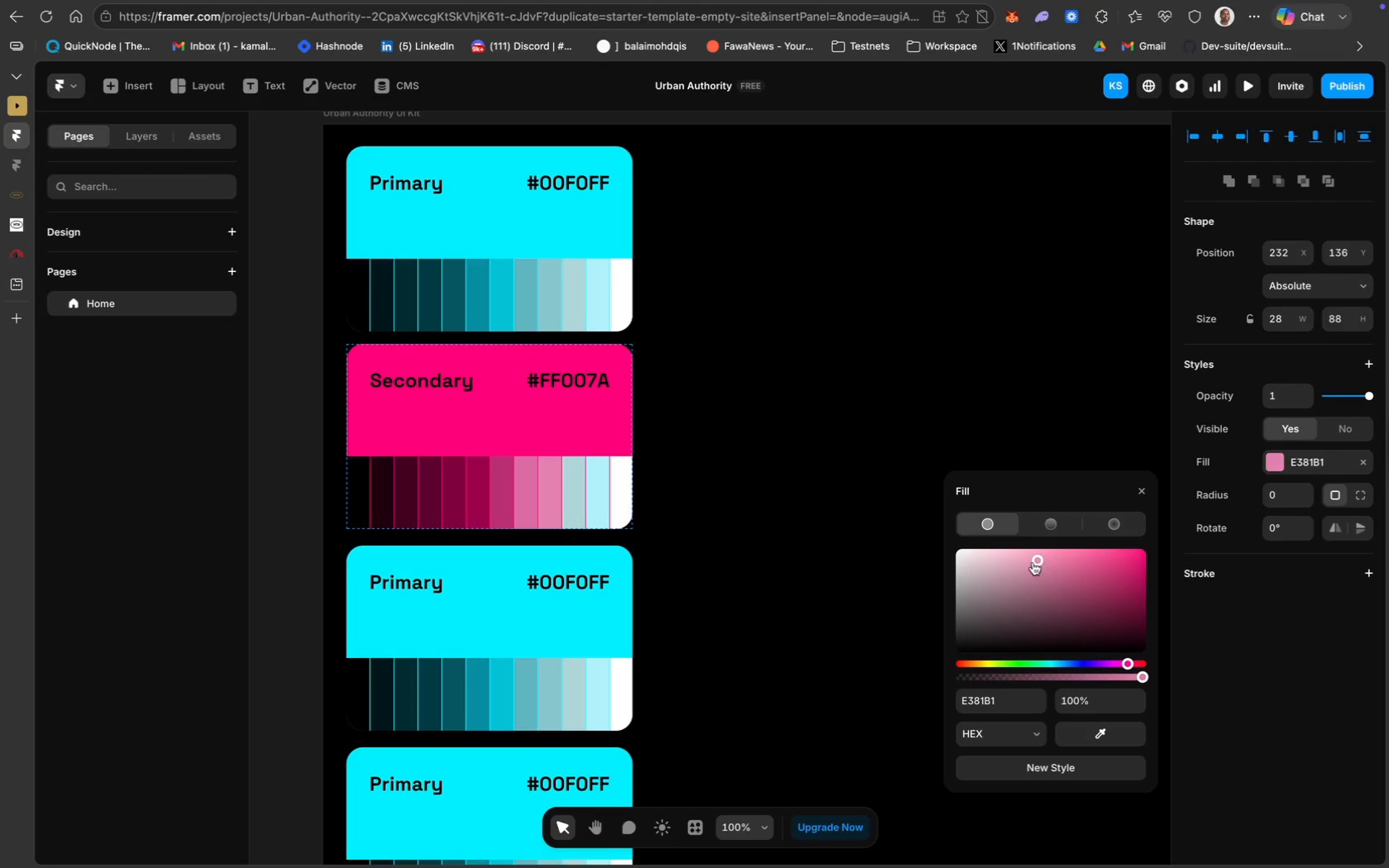 
left_click_drag(start_coordinate=[1033, 562], to_coordinate=[1032, 556])
 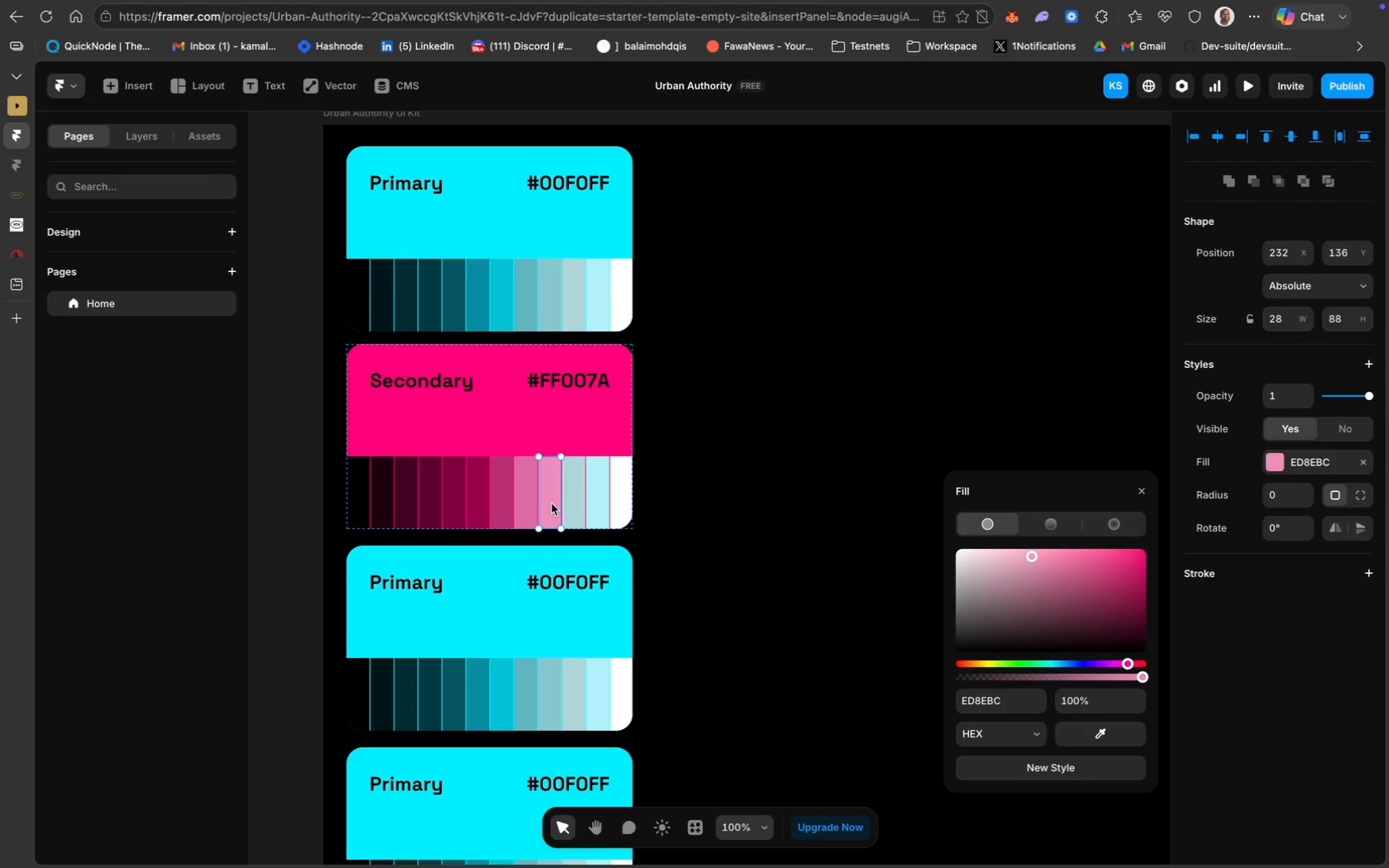 
wait(5.28)
 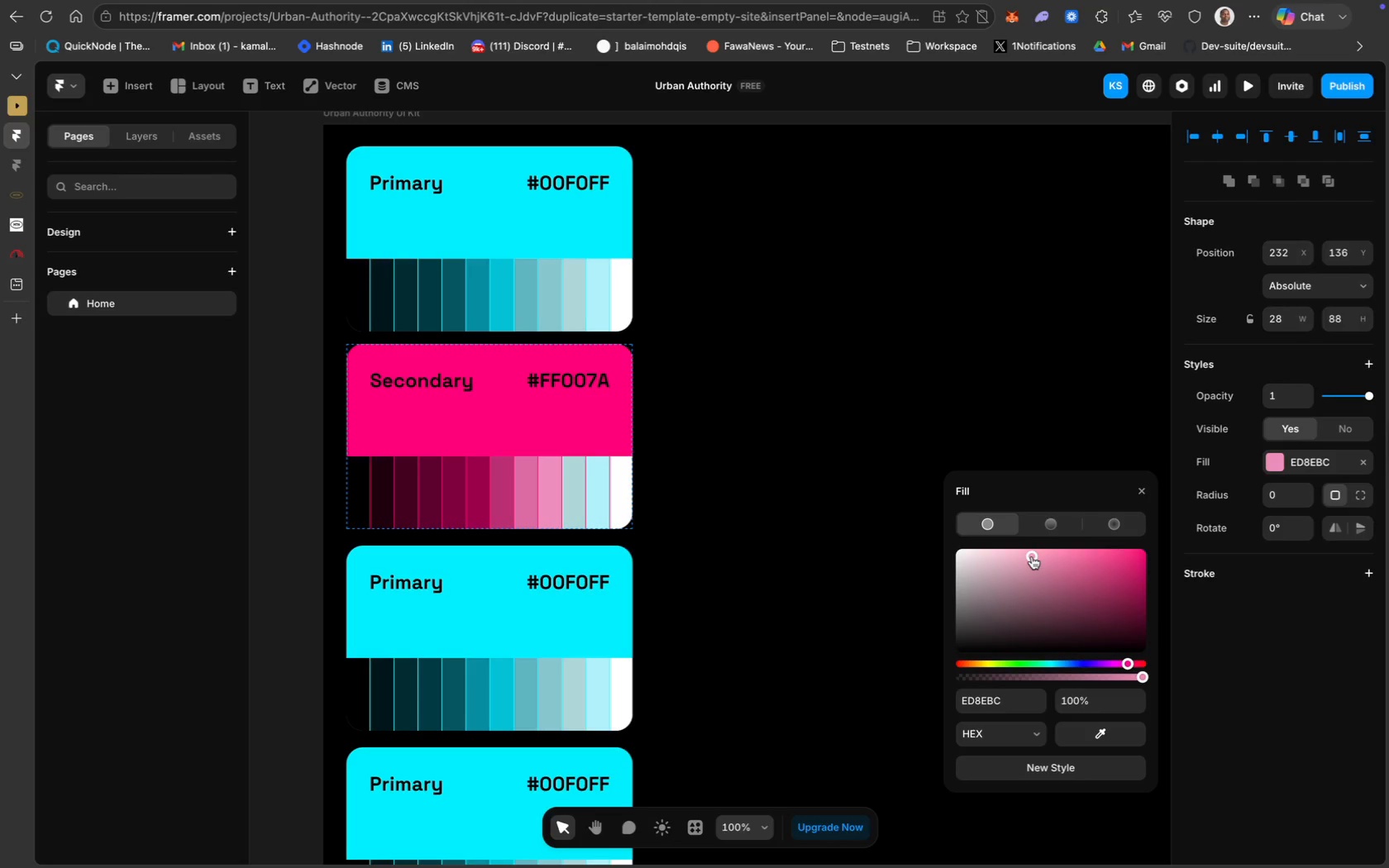 
left_click([985, 704])
 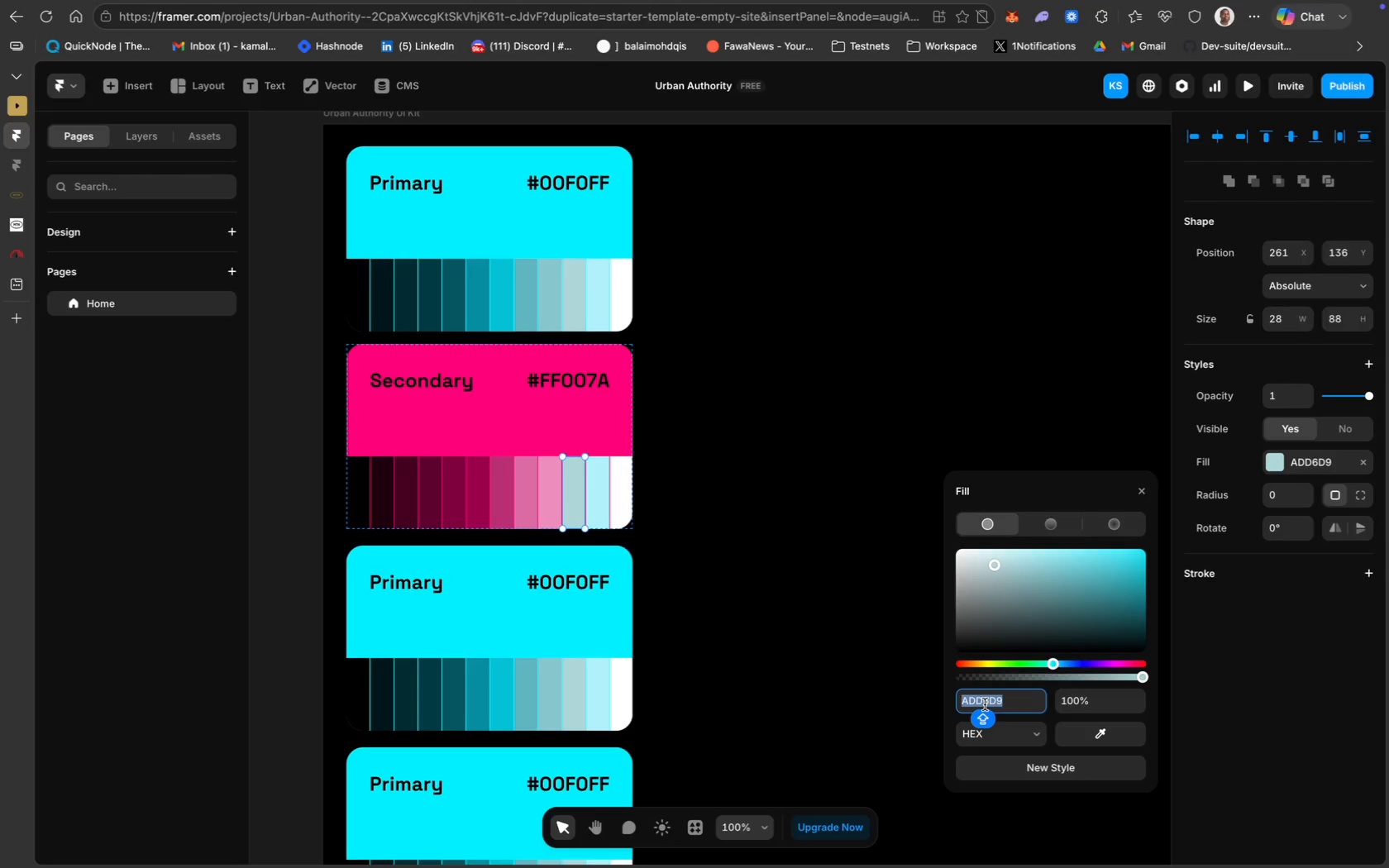 
key(Meta+CommandLeft)
 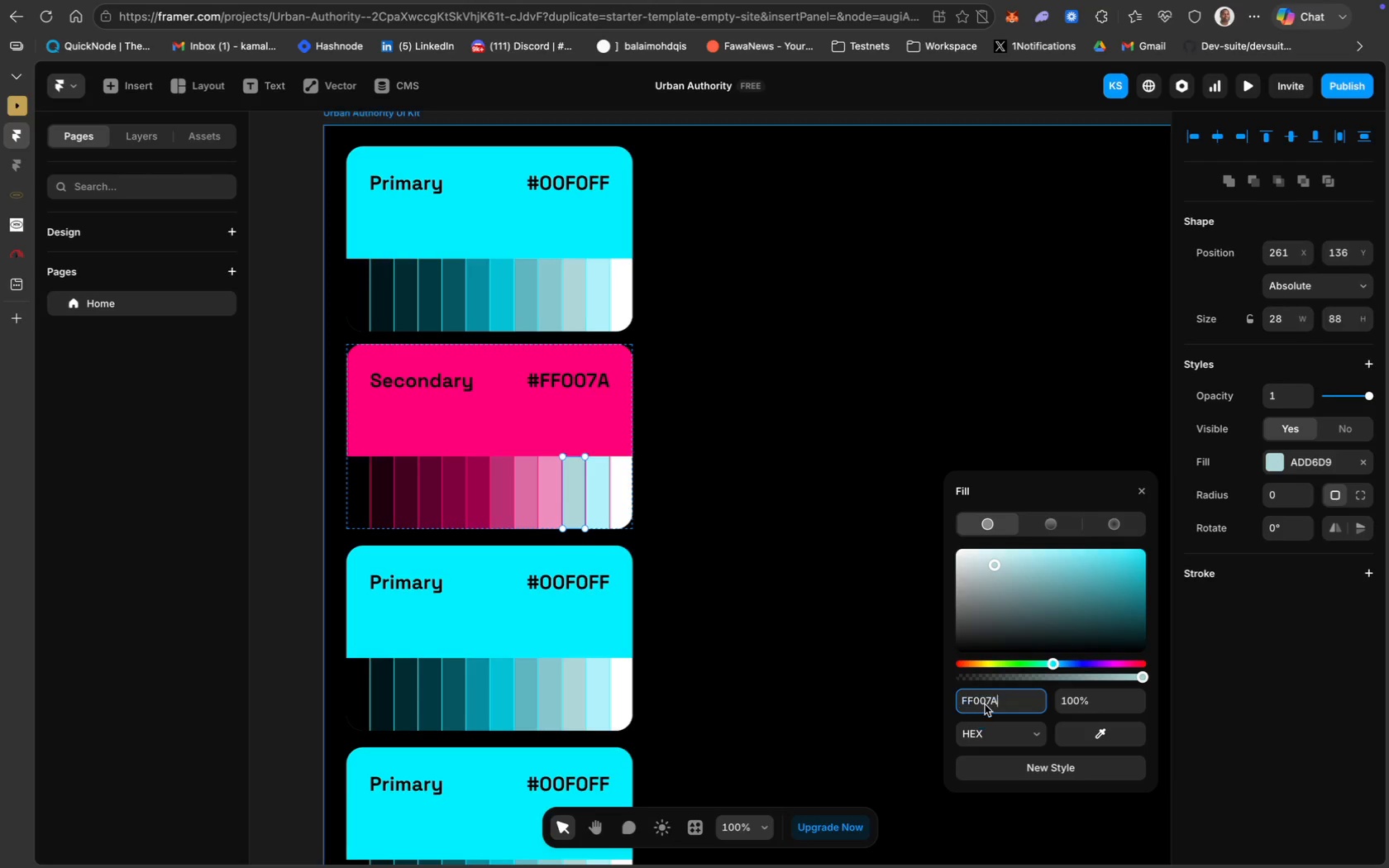 
key(Meta+V)
 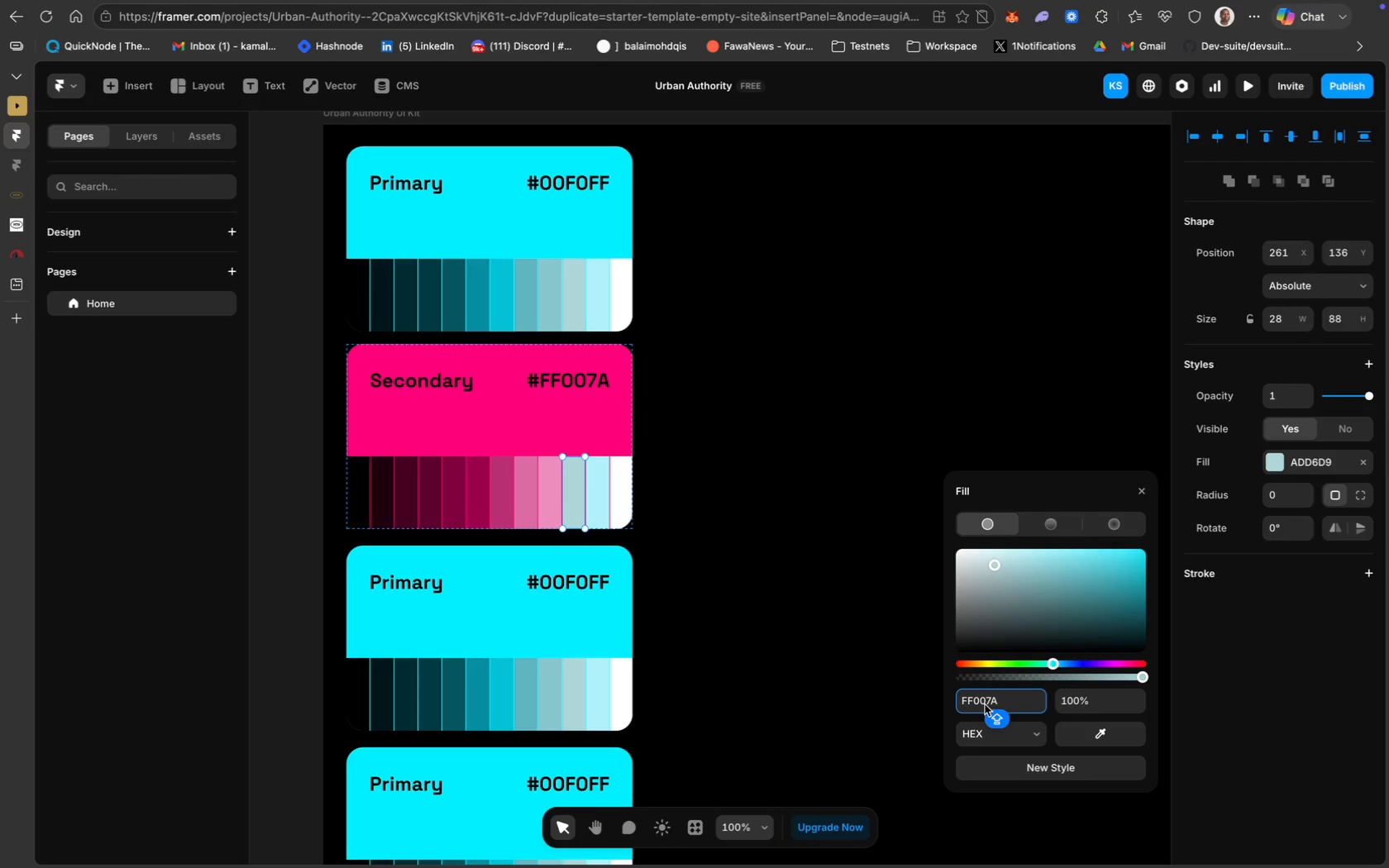 
key(Enter)
 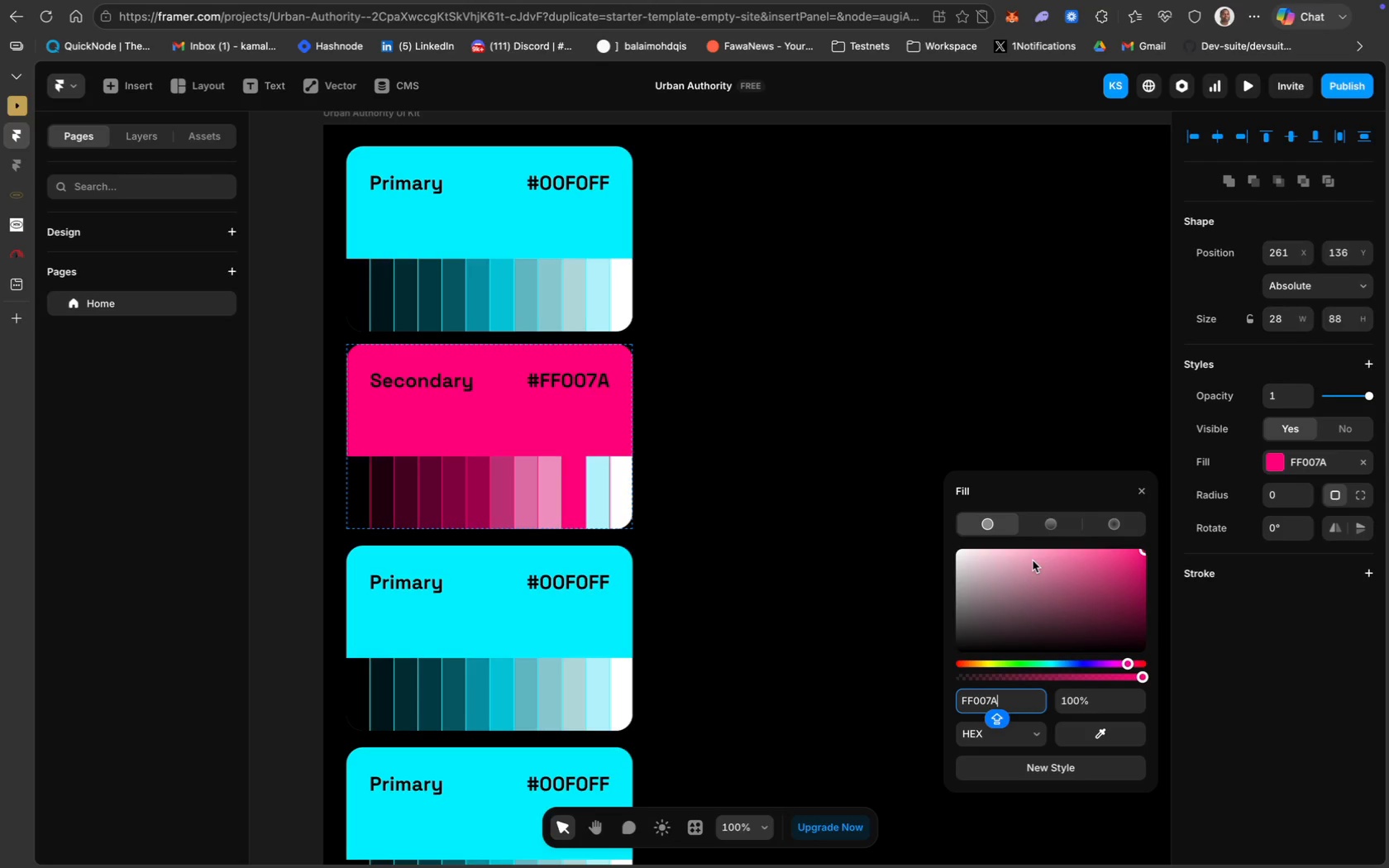 
left_click([1024, 559])
 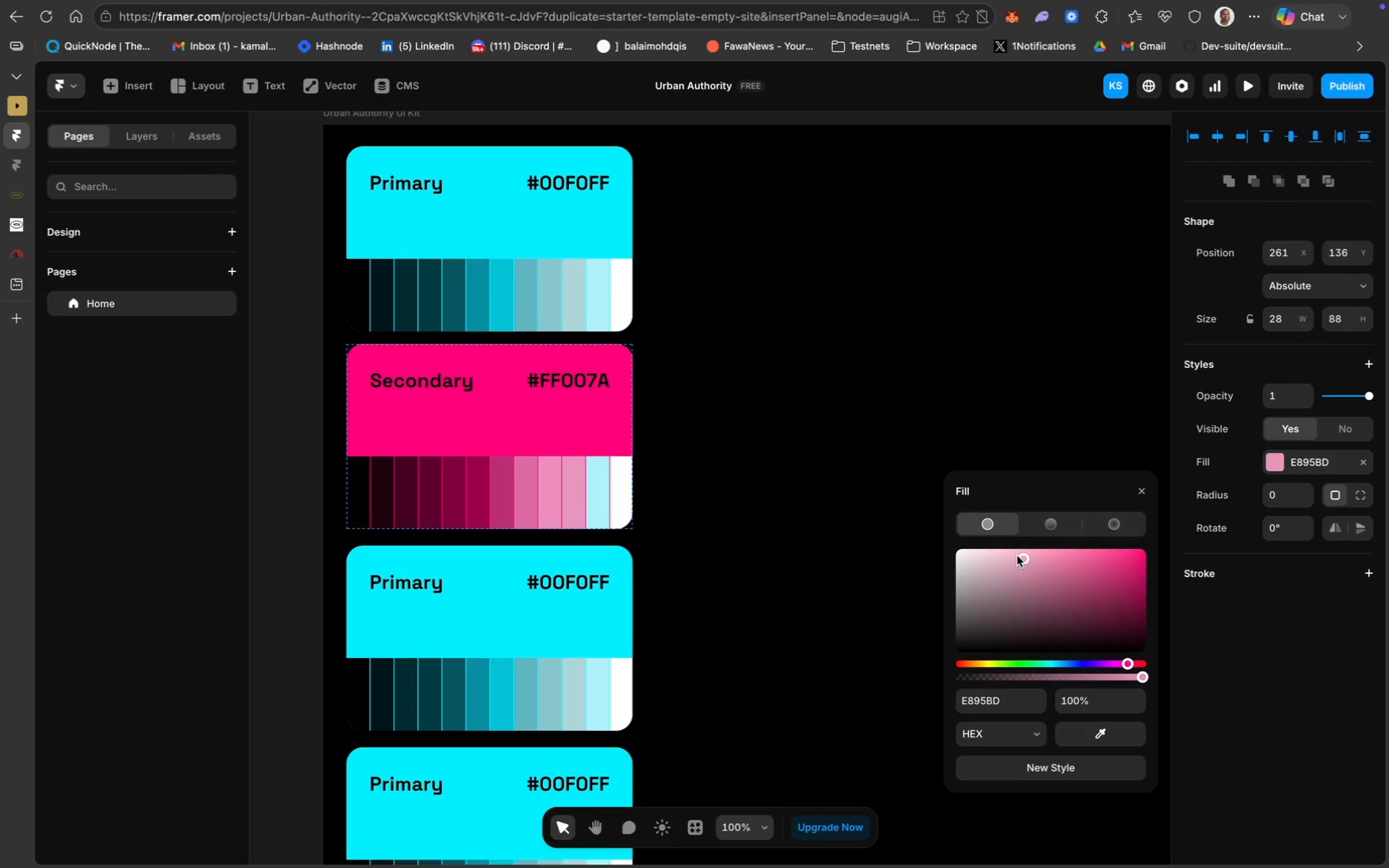 
left_click([1019, 557])
 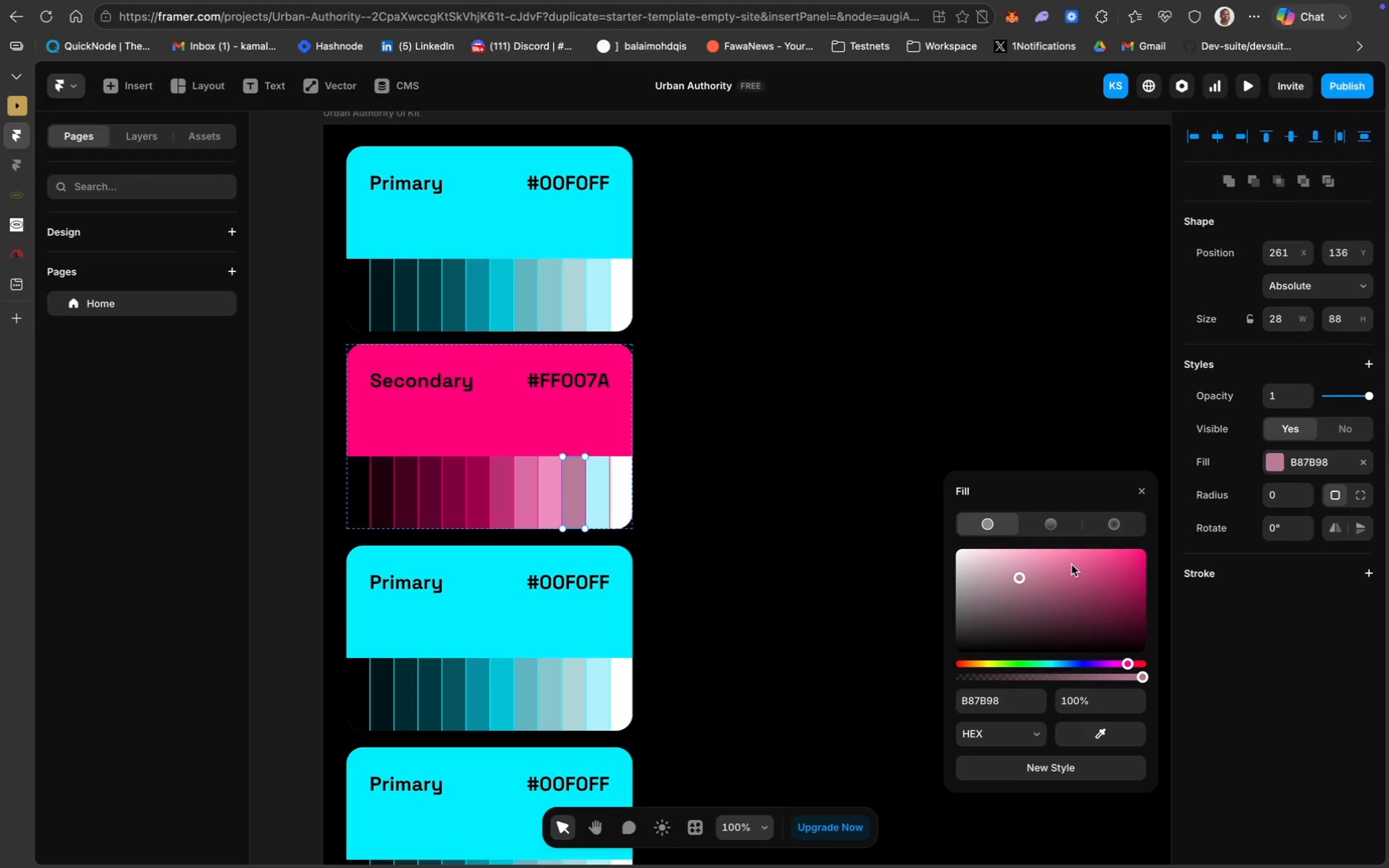 
left_click([1016, 551])
 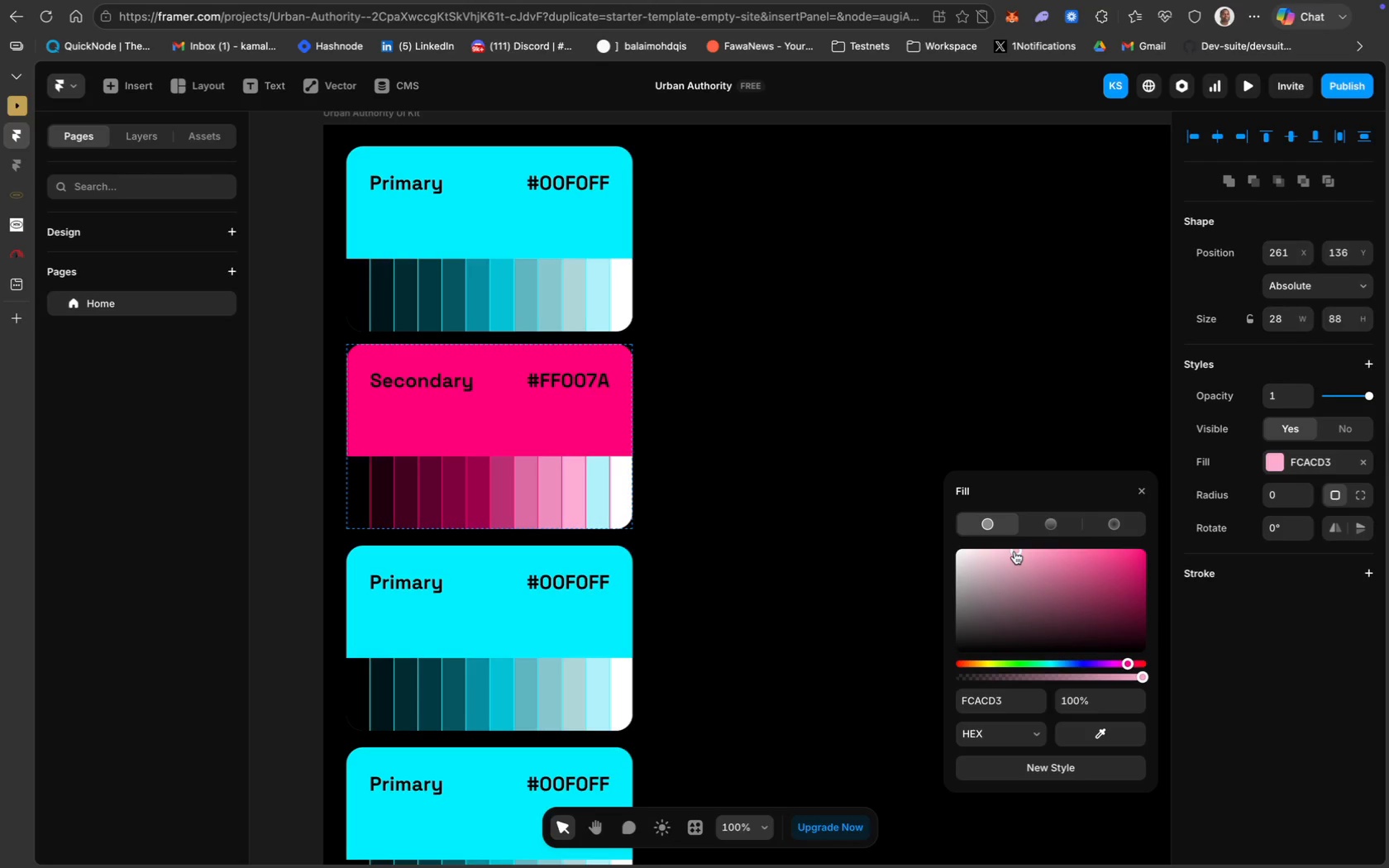 
left_click_drag(start_coordinate=[1014, 552], to_coordinate=[1002, 552])
 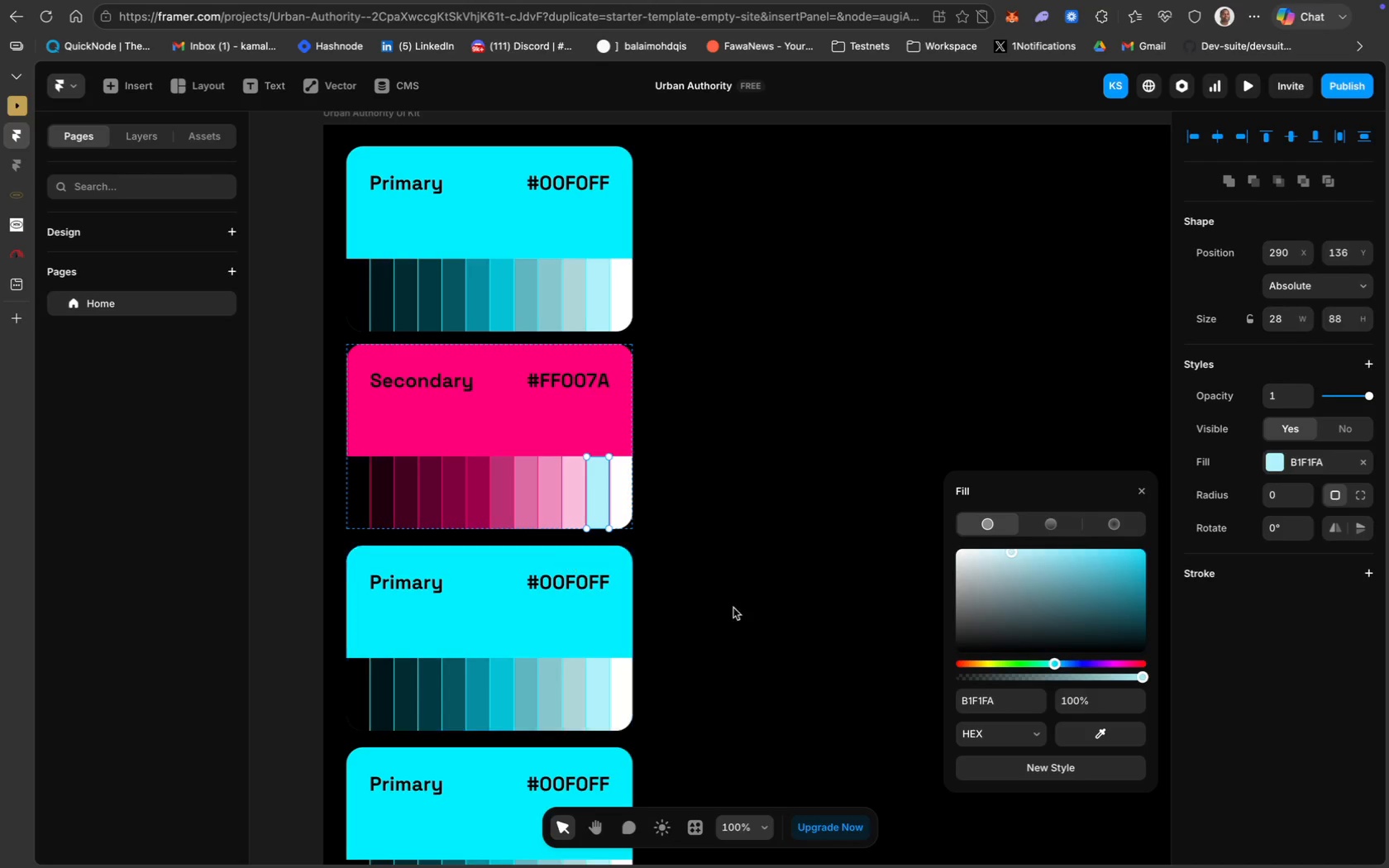 
wait(5.12)
 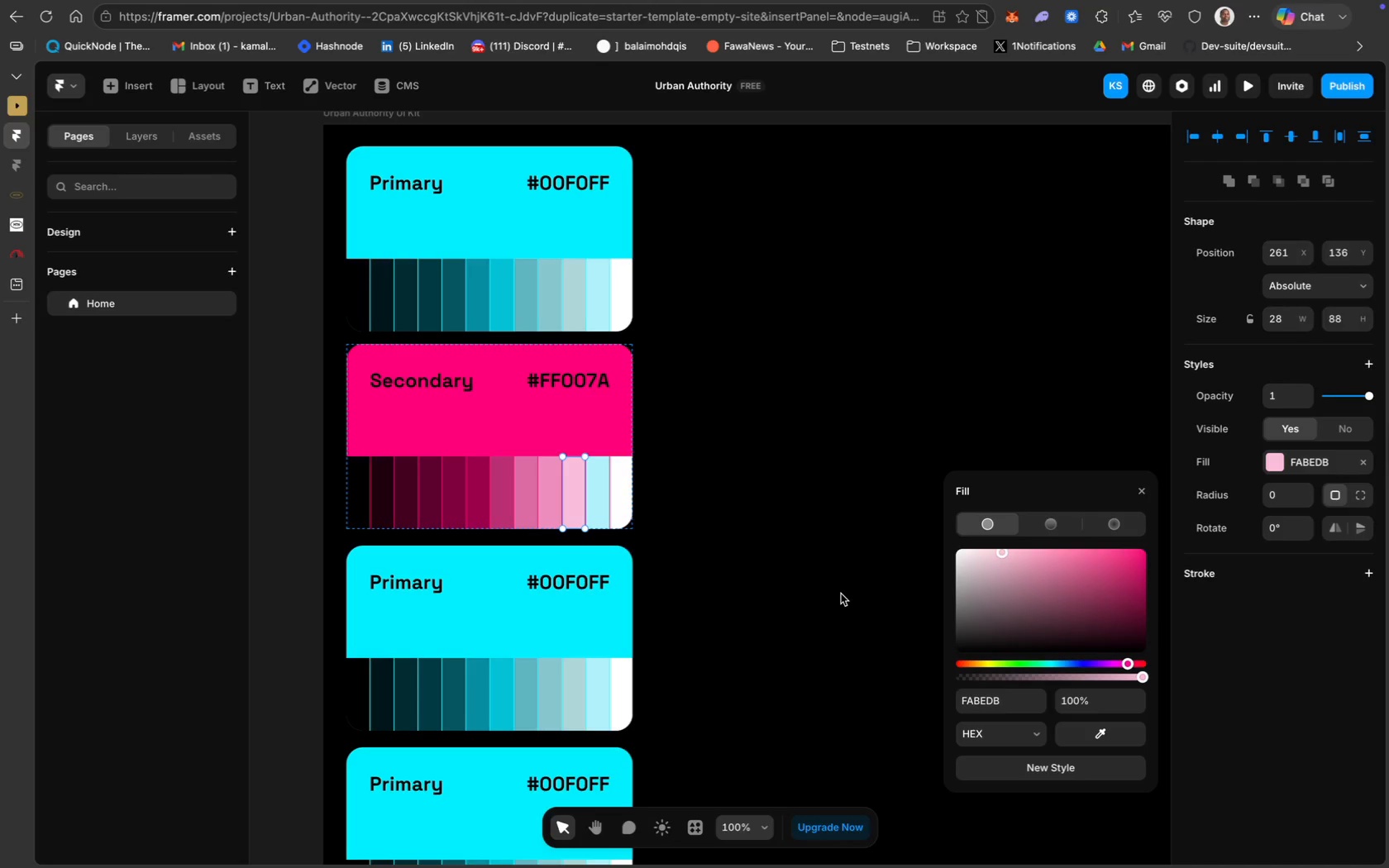 
key(Meta+CommandLeft)
 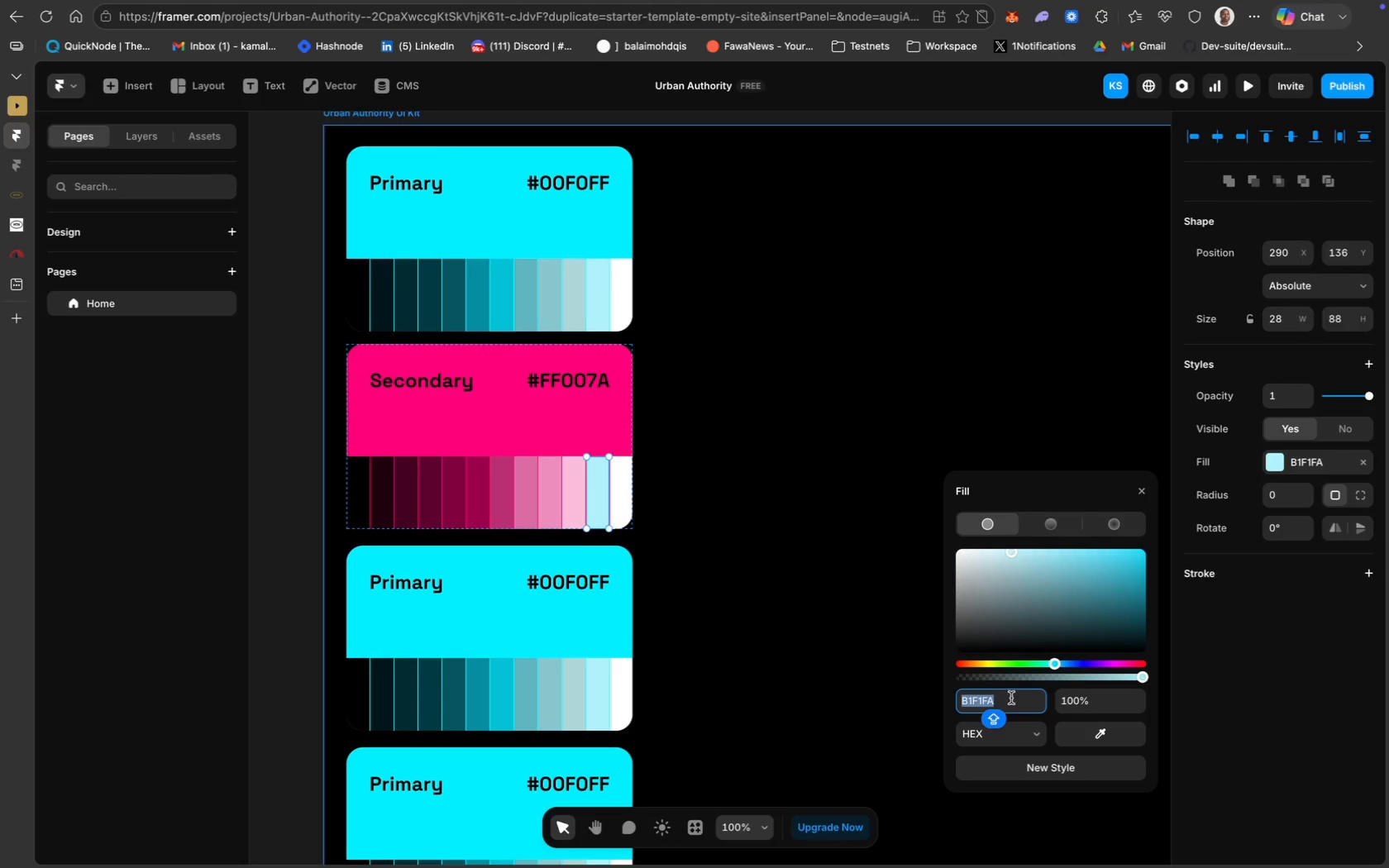 
key(Meta+V)
 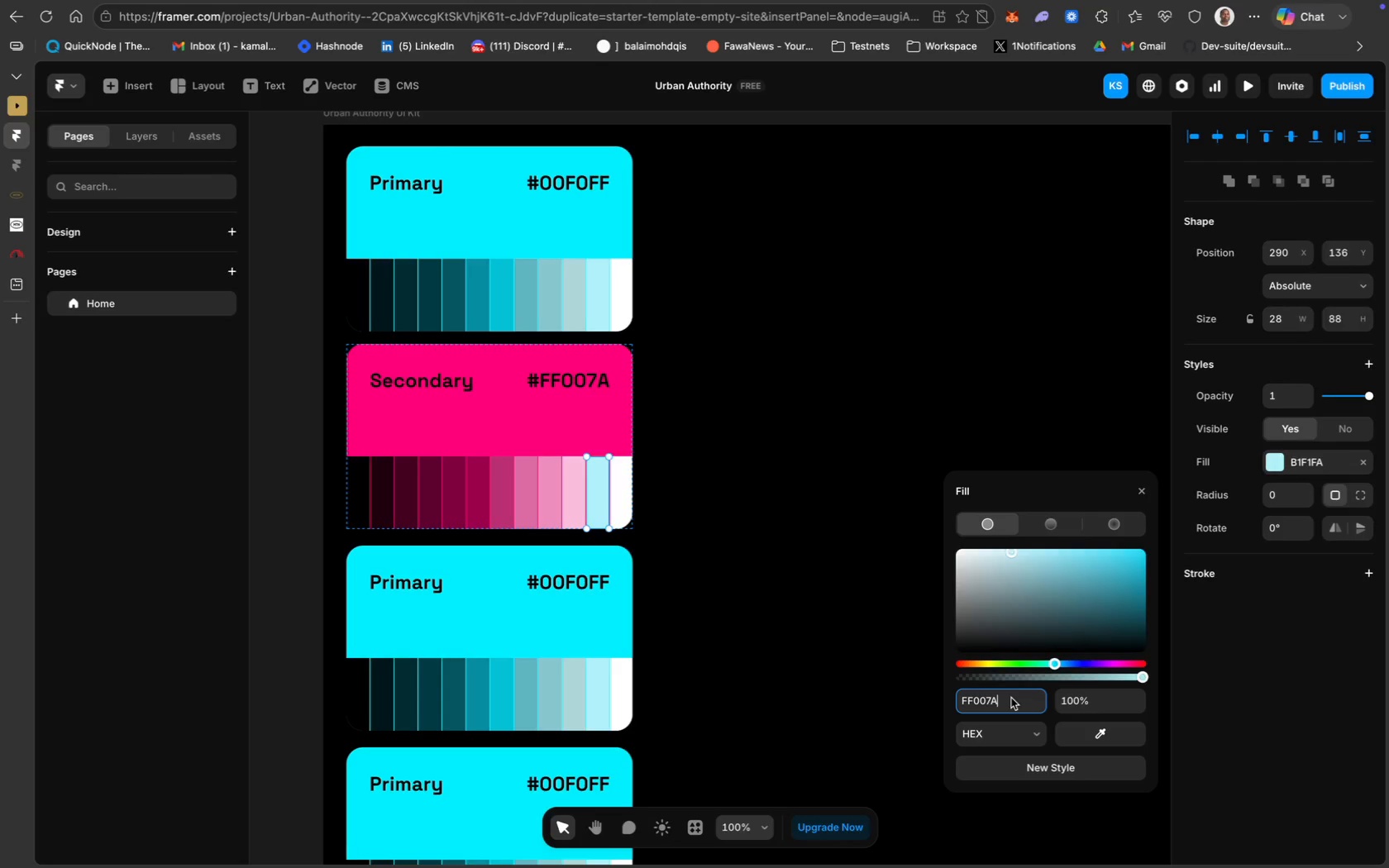 
key(Enter)
 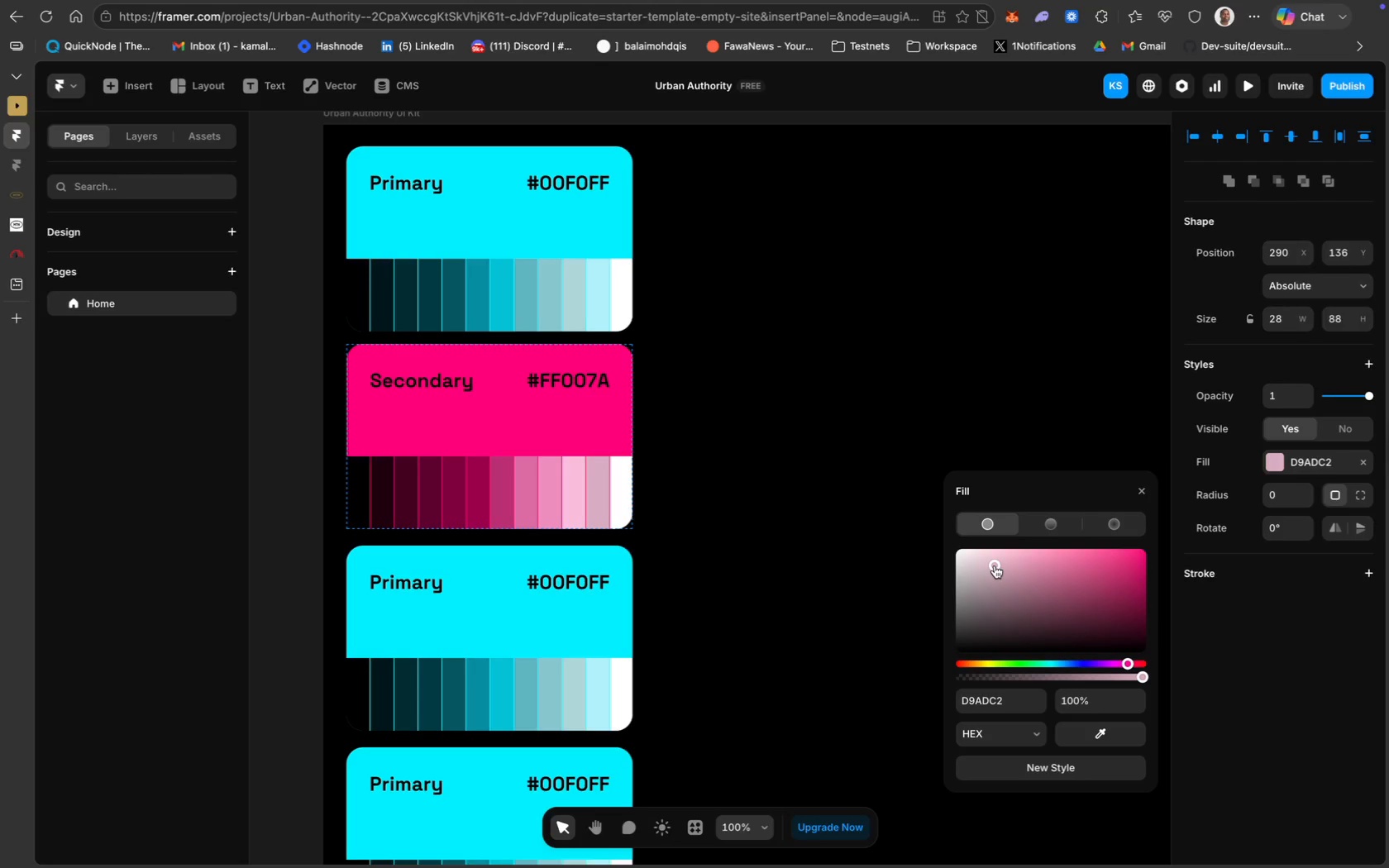 
left_click_drag(start_coordinate=[994, 560], to_coordinate=[993, 554])
 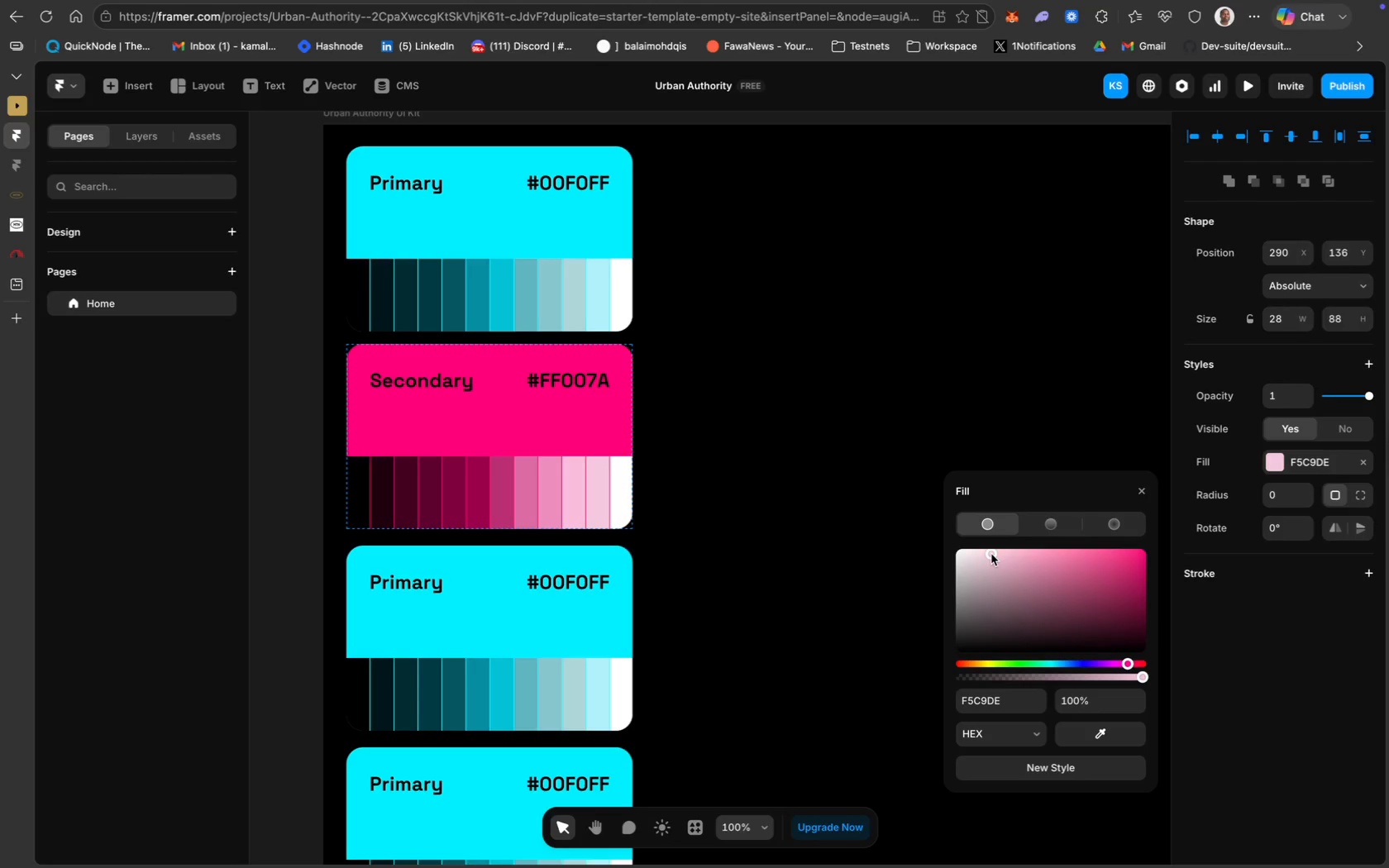 
left_click_drag(start_coordinate=[990, 556], to_coordinate=[981, 557])
 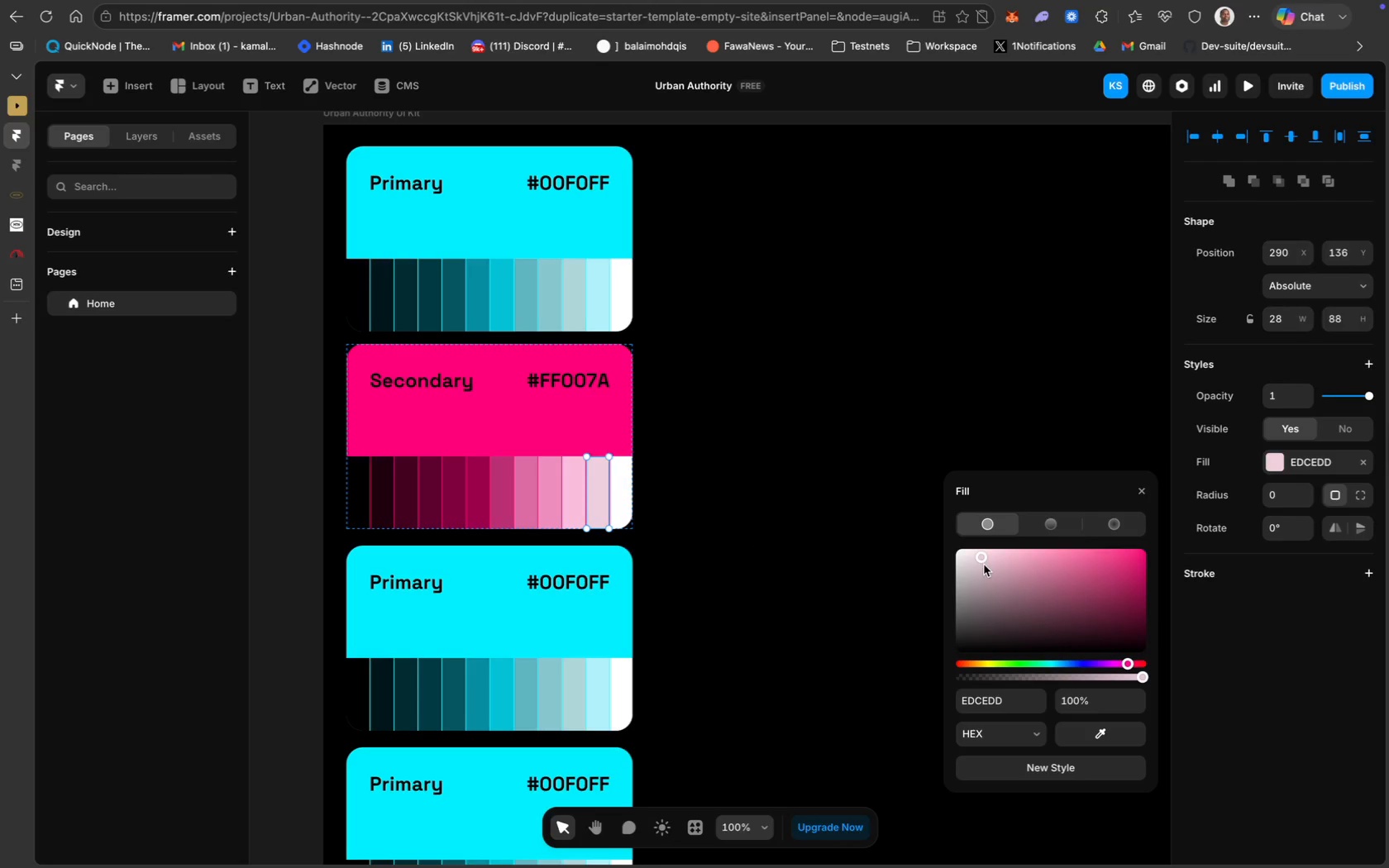 
left_click_drag(start_coordinate=[981, 558], to_coordinate=[975, 556])
 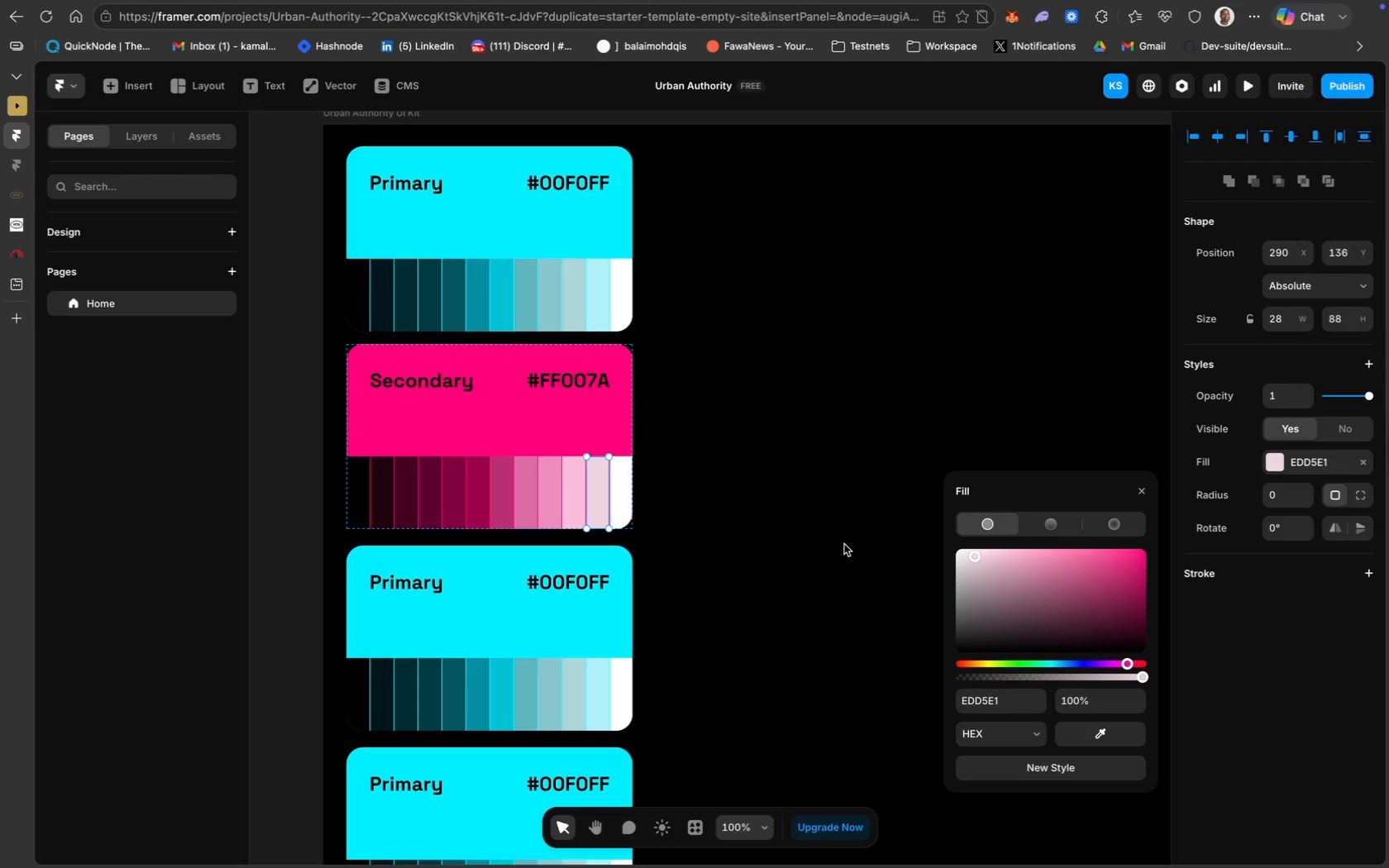 
left_click([625, 481])
 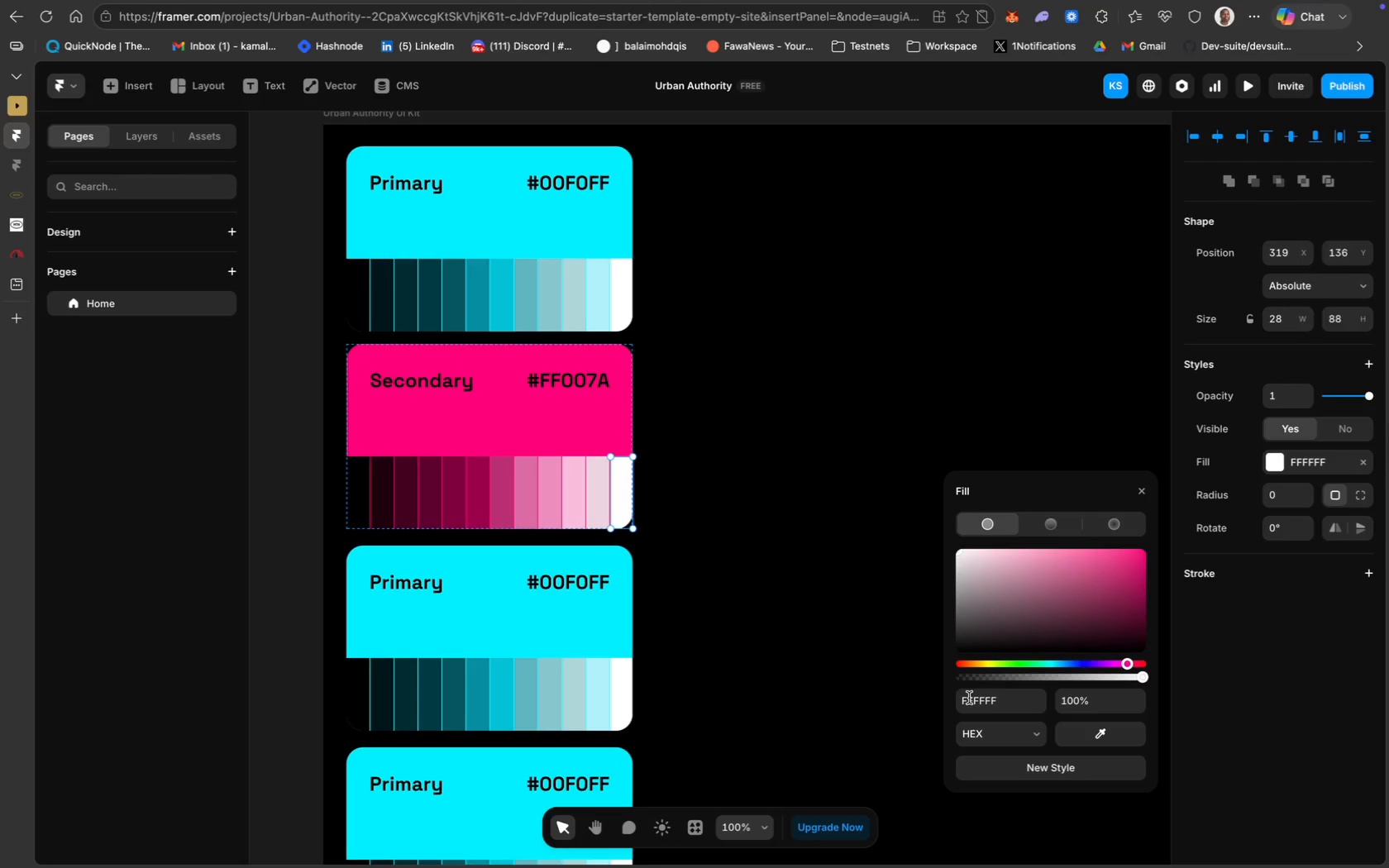 
key(Meta+CommandLeft)
 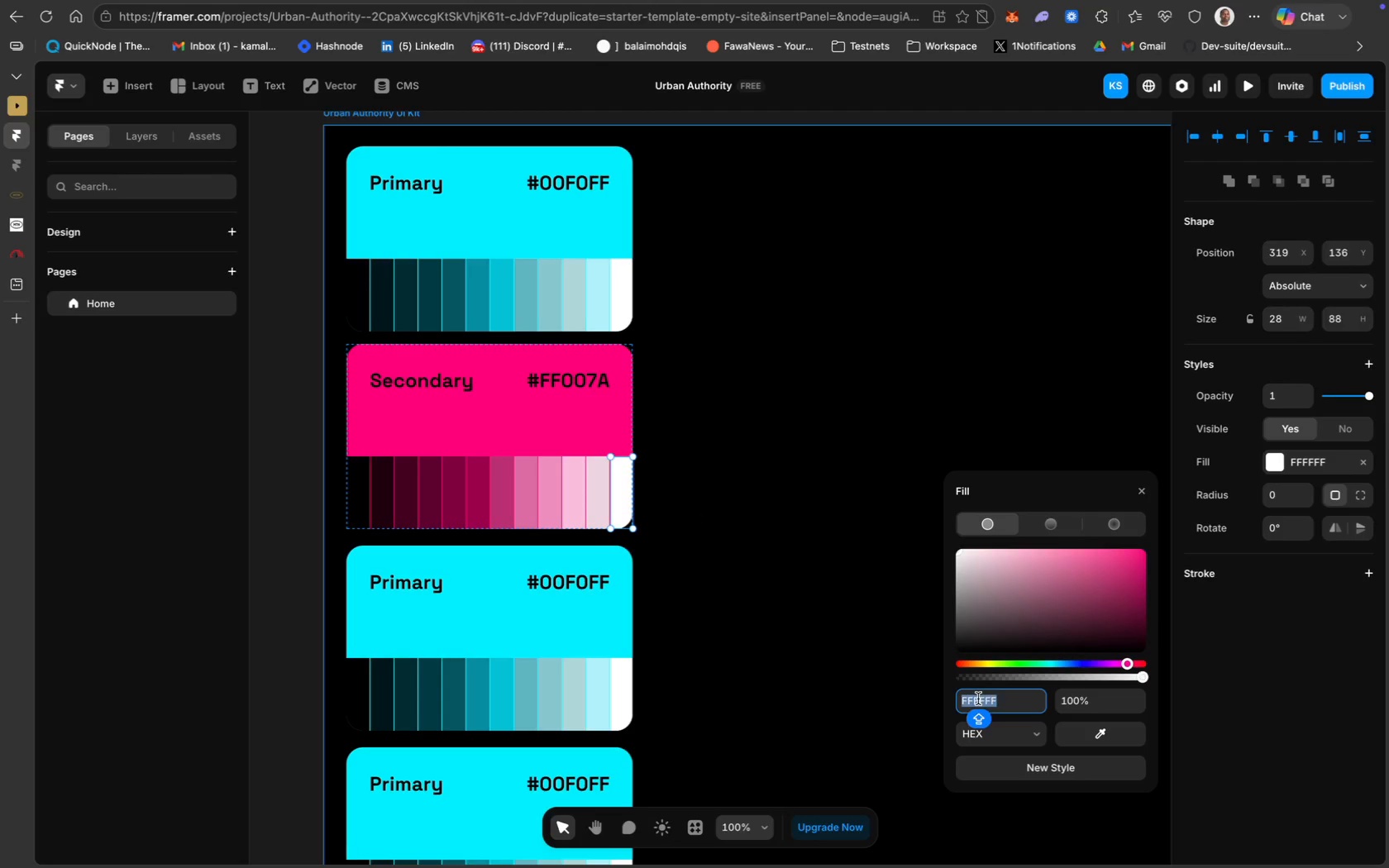 
key(Meta+V)
 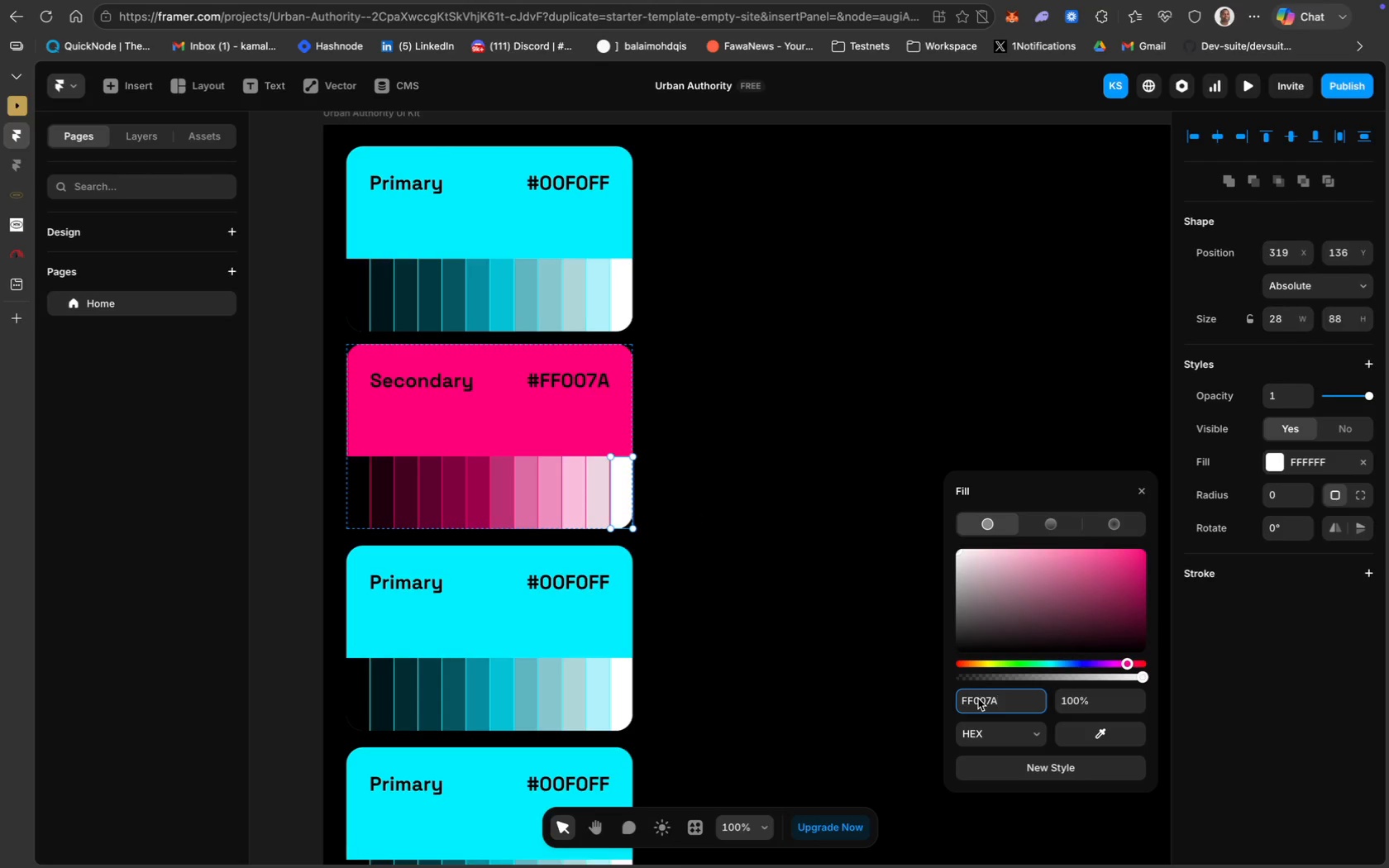 
key(Enter)
 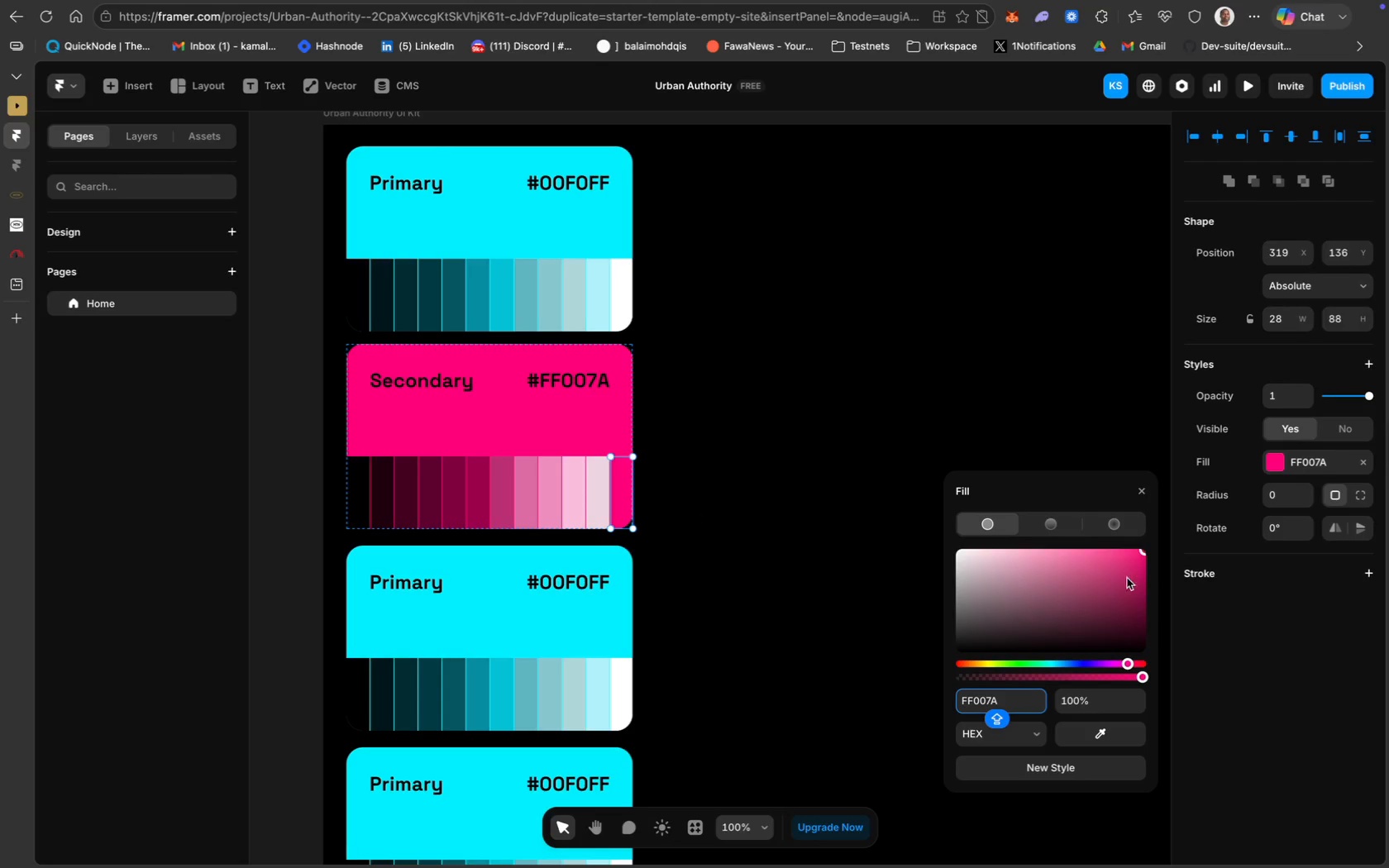 
left_click_drag(start_coordinate=[1142, 554], to_coordinate=[953, 538])
 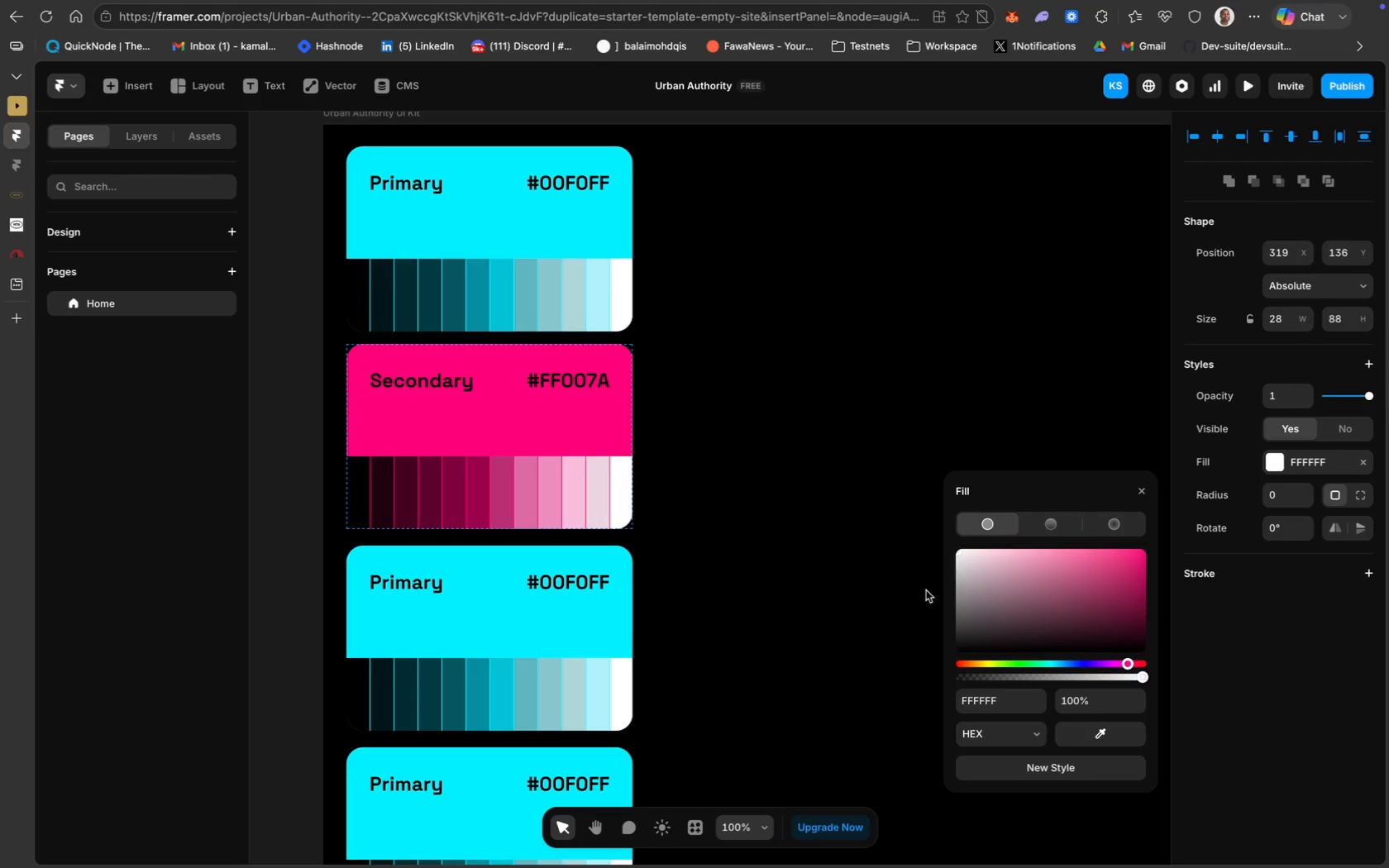 
left_click([840, 622])
 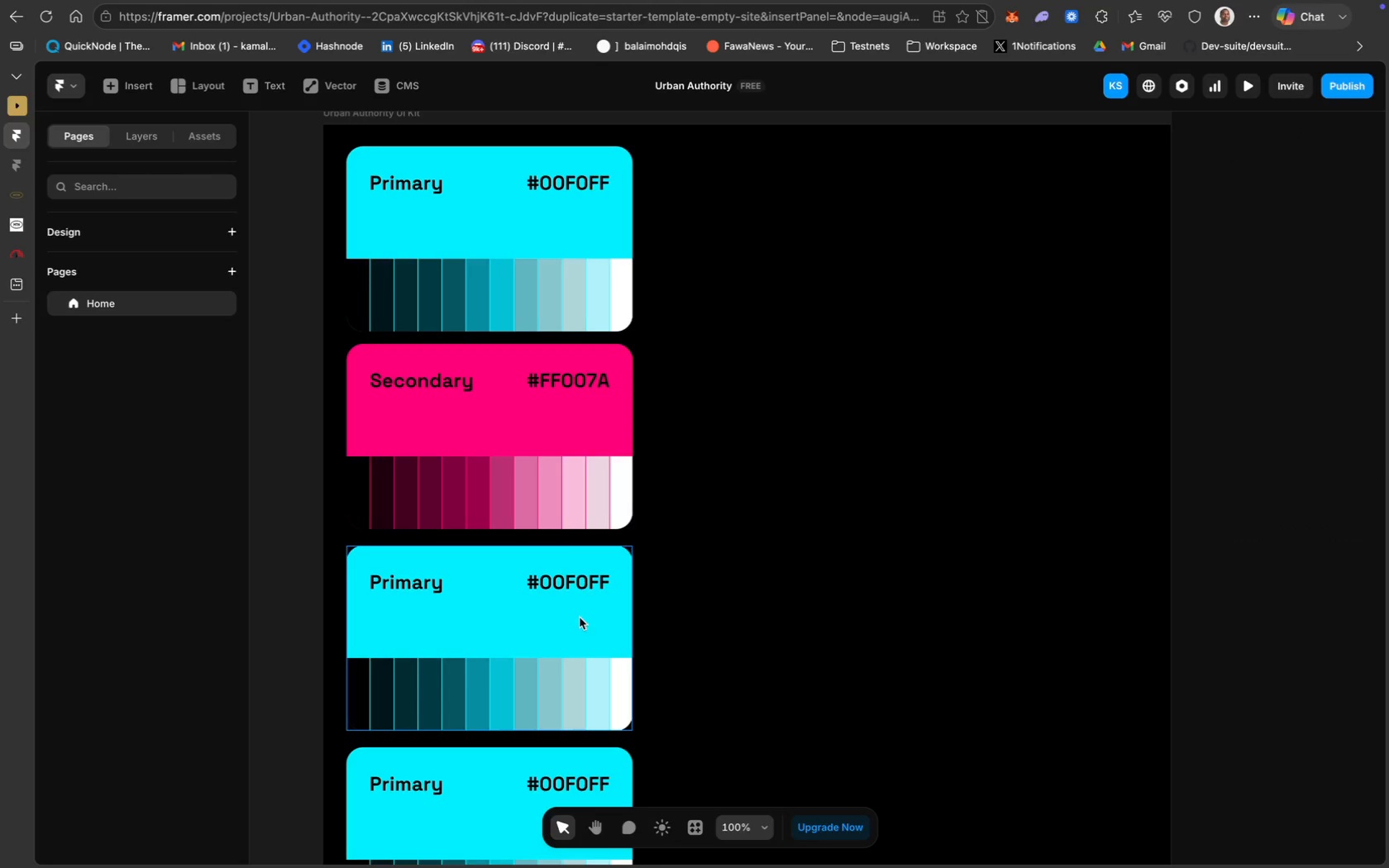 
left_click([501, 608])
 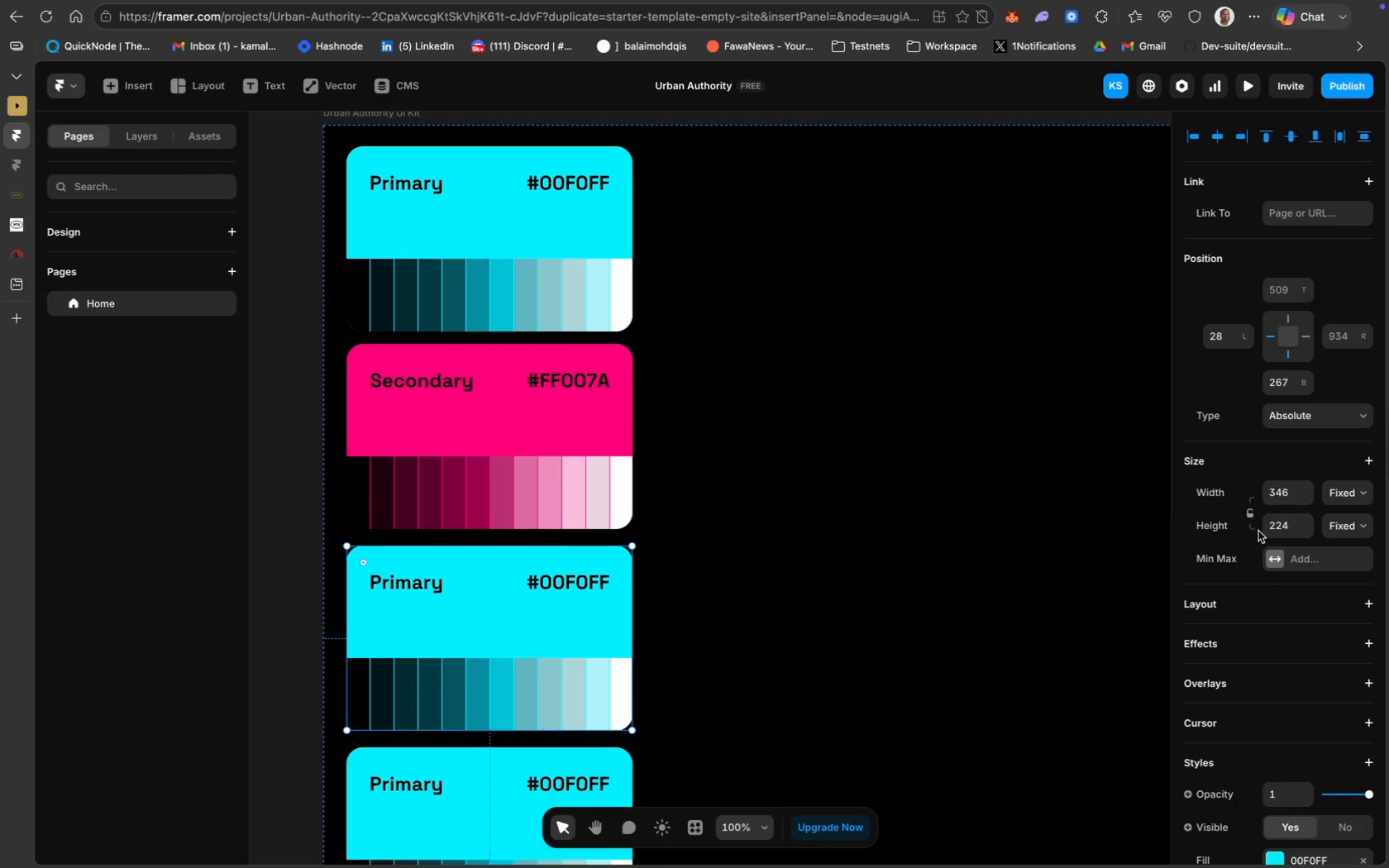 
scroll: coordinate [1296, 604], scroll_direction: down, amount: 35.0
 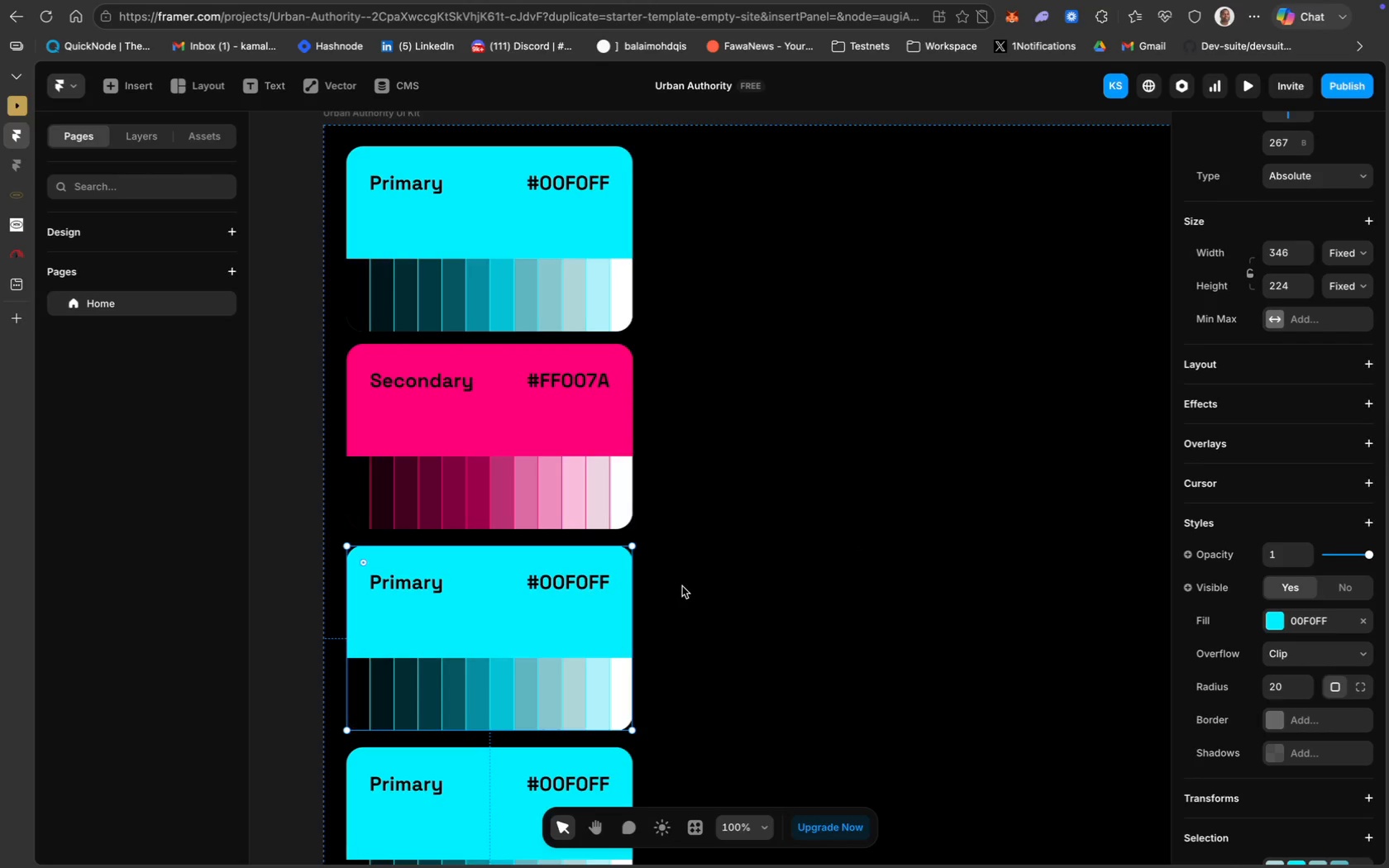 
double_click([556, 582])
 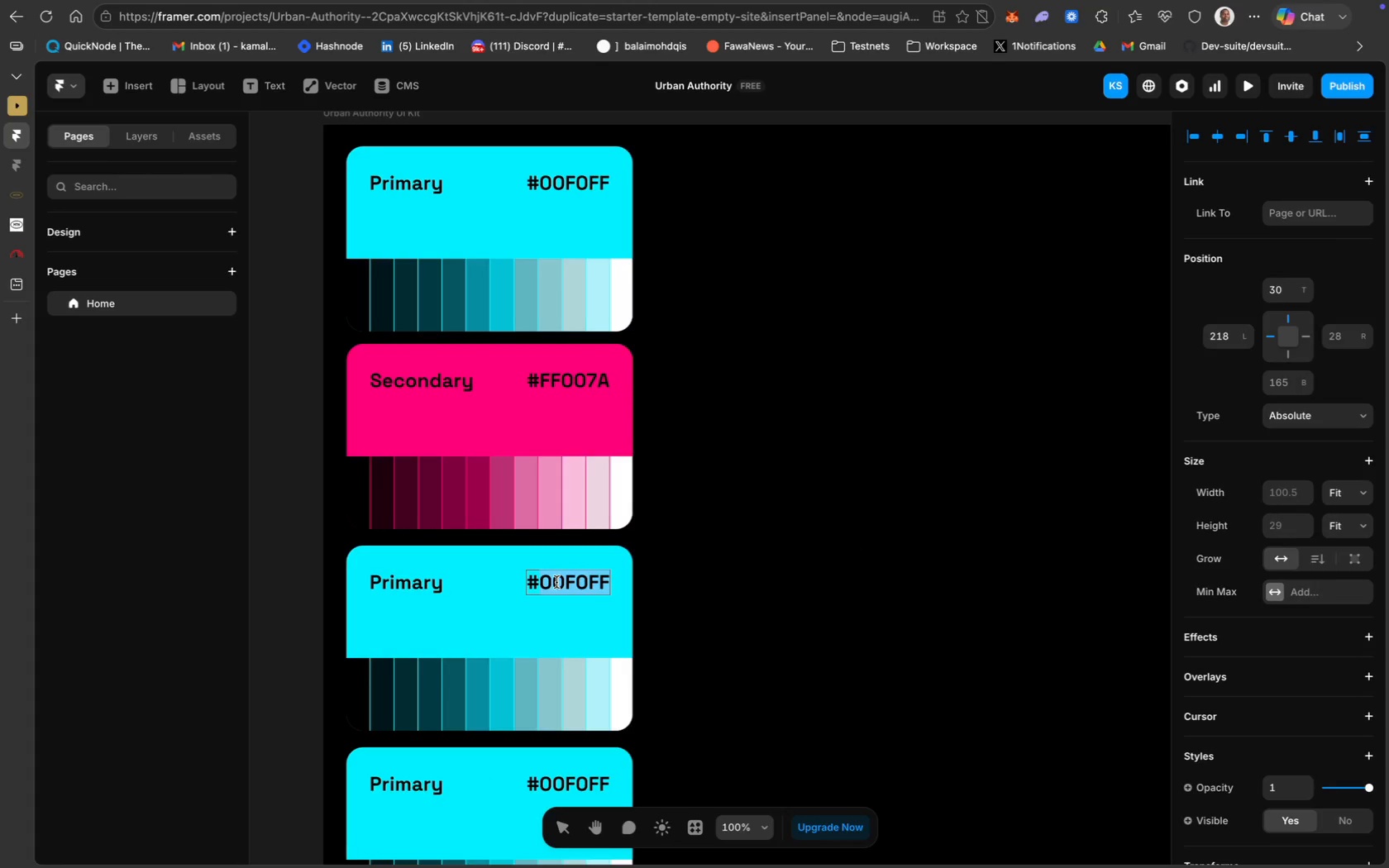 
type(FED639)
 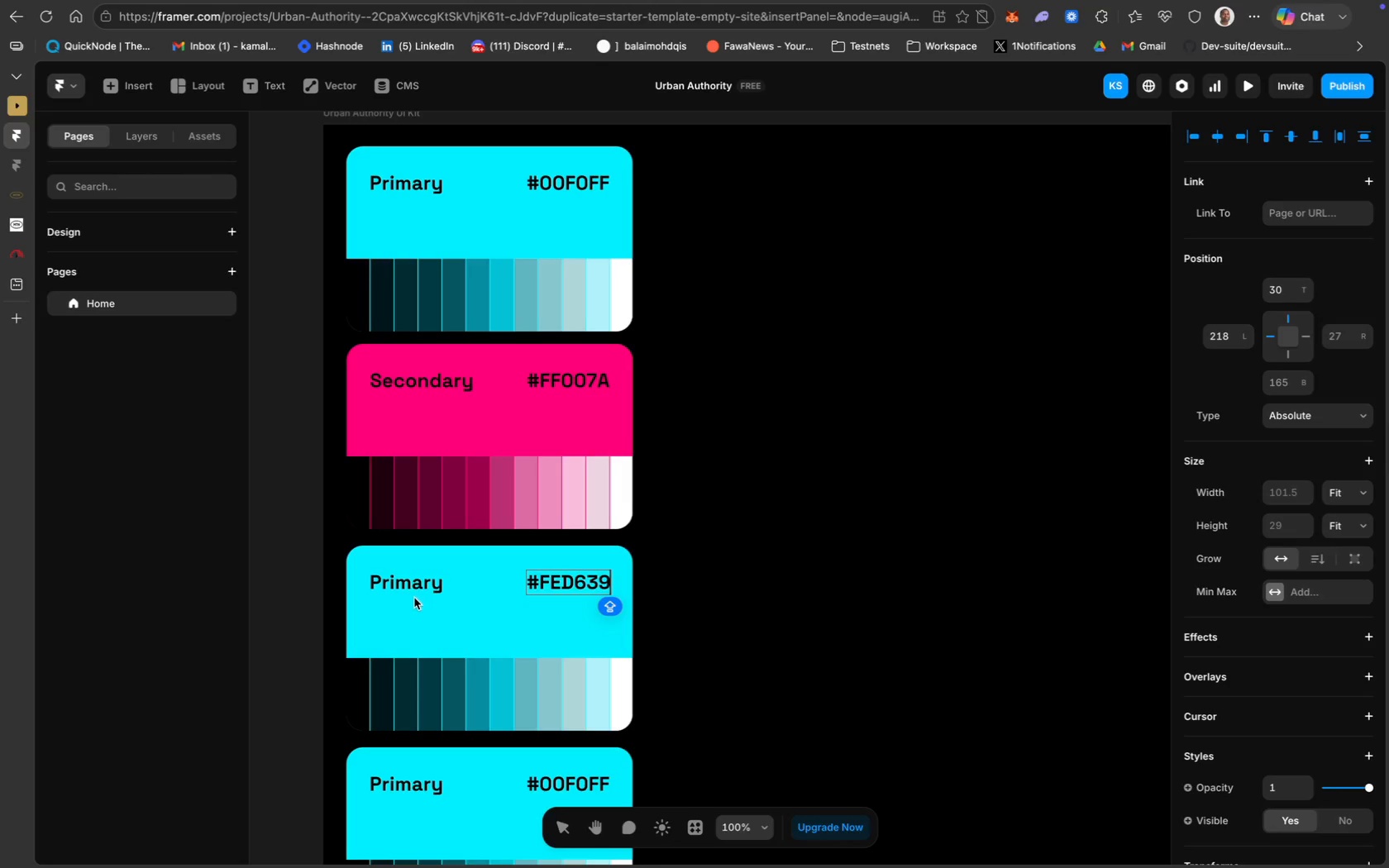 
double_click([423, 582])
 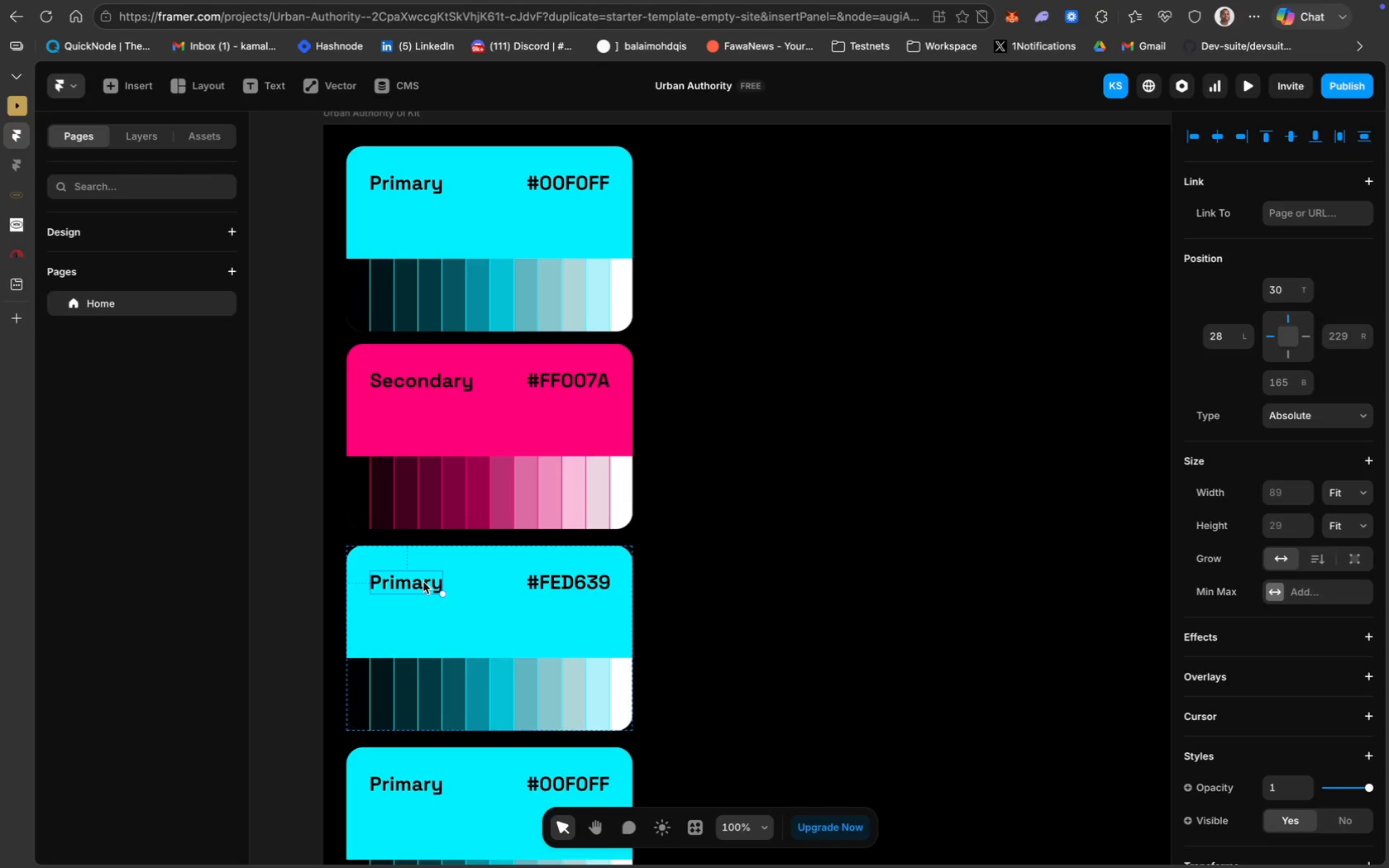 
double_click([422, 582])
 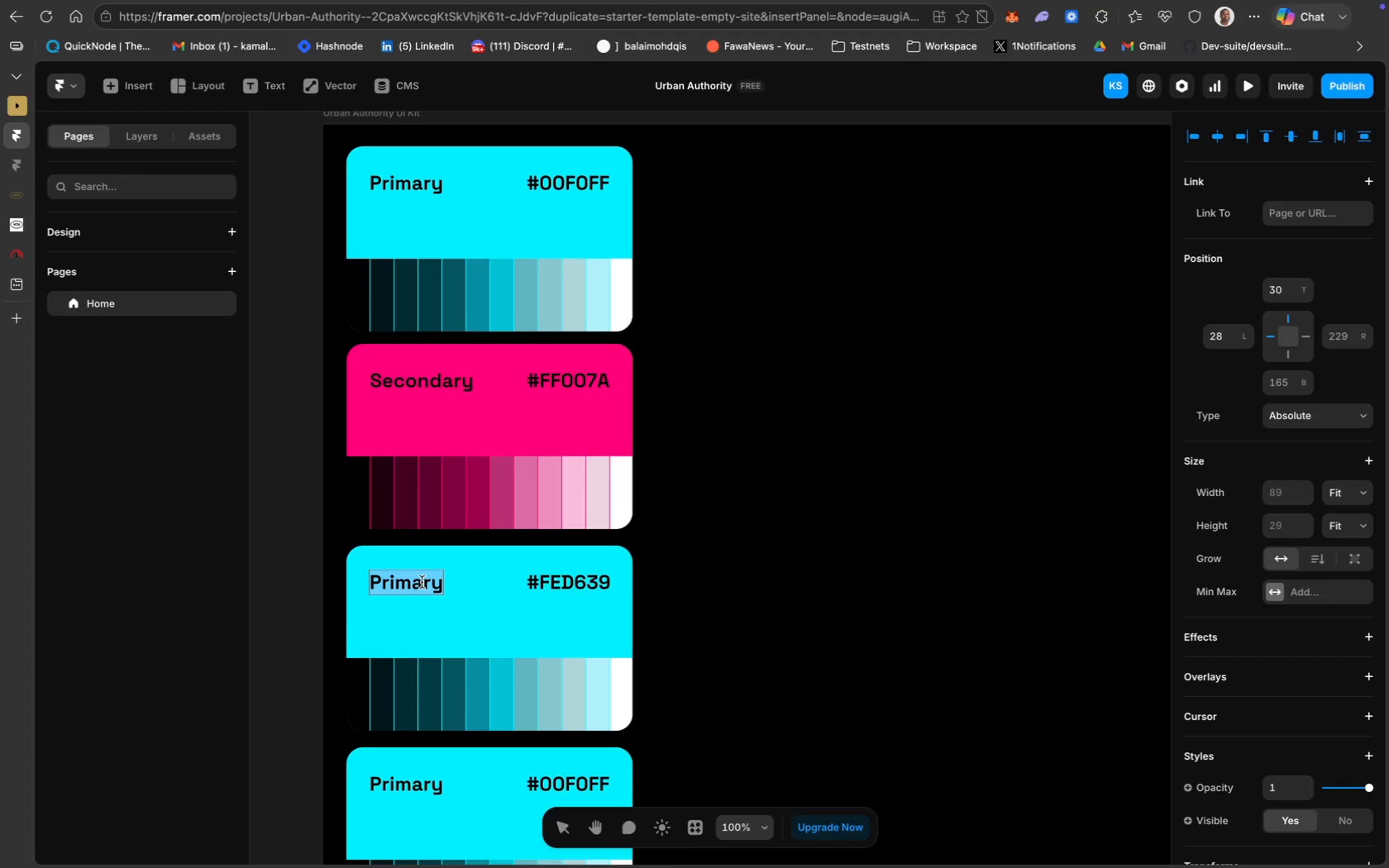 
type(Tert)
key(Backspace)
 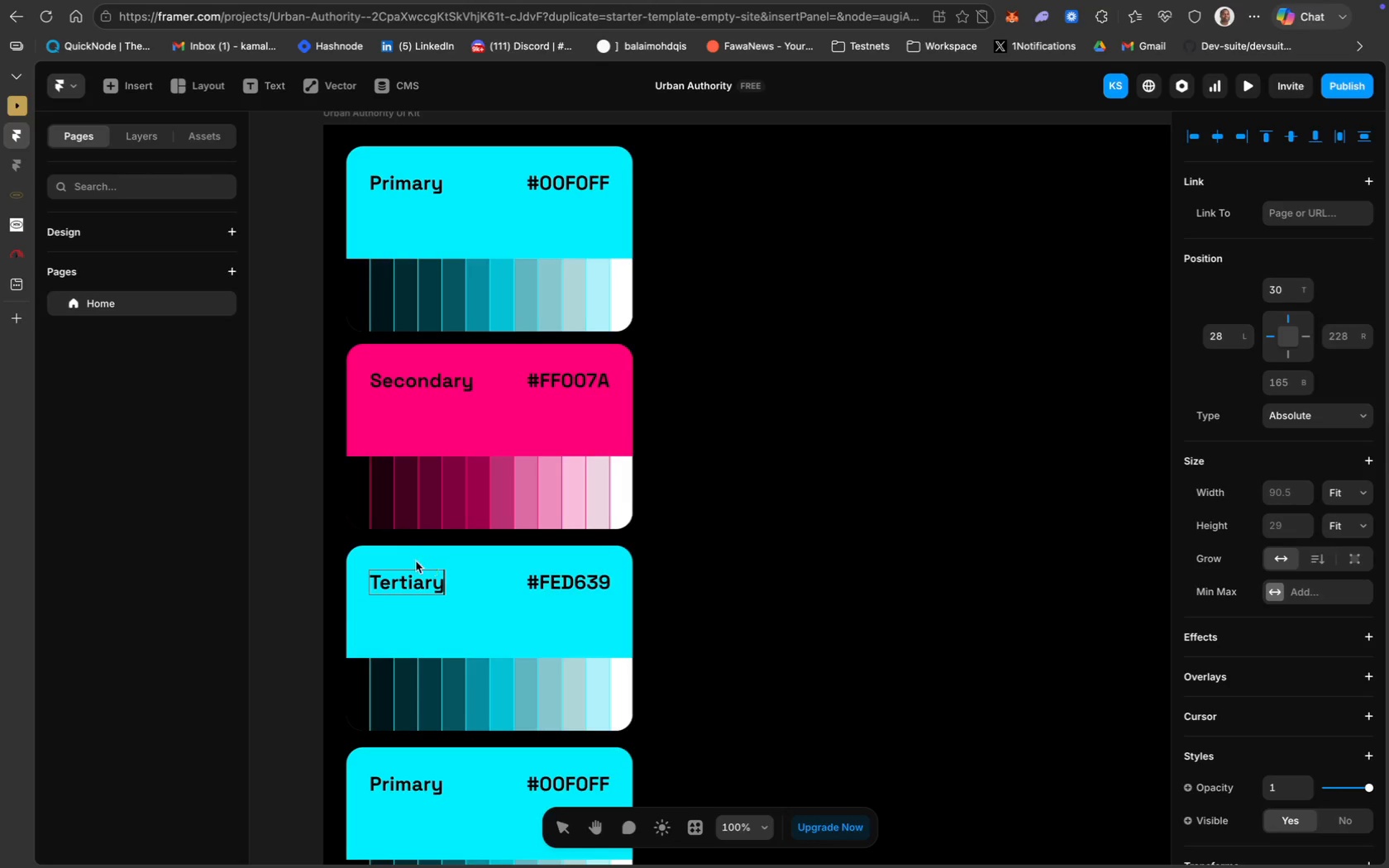 
left_click([491, 600])
 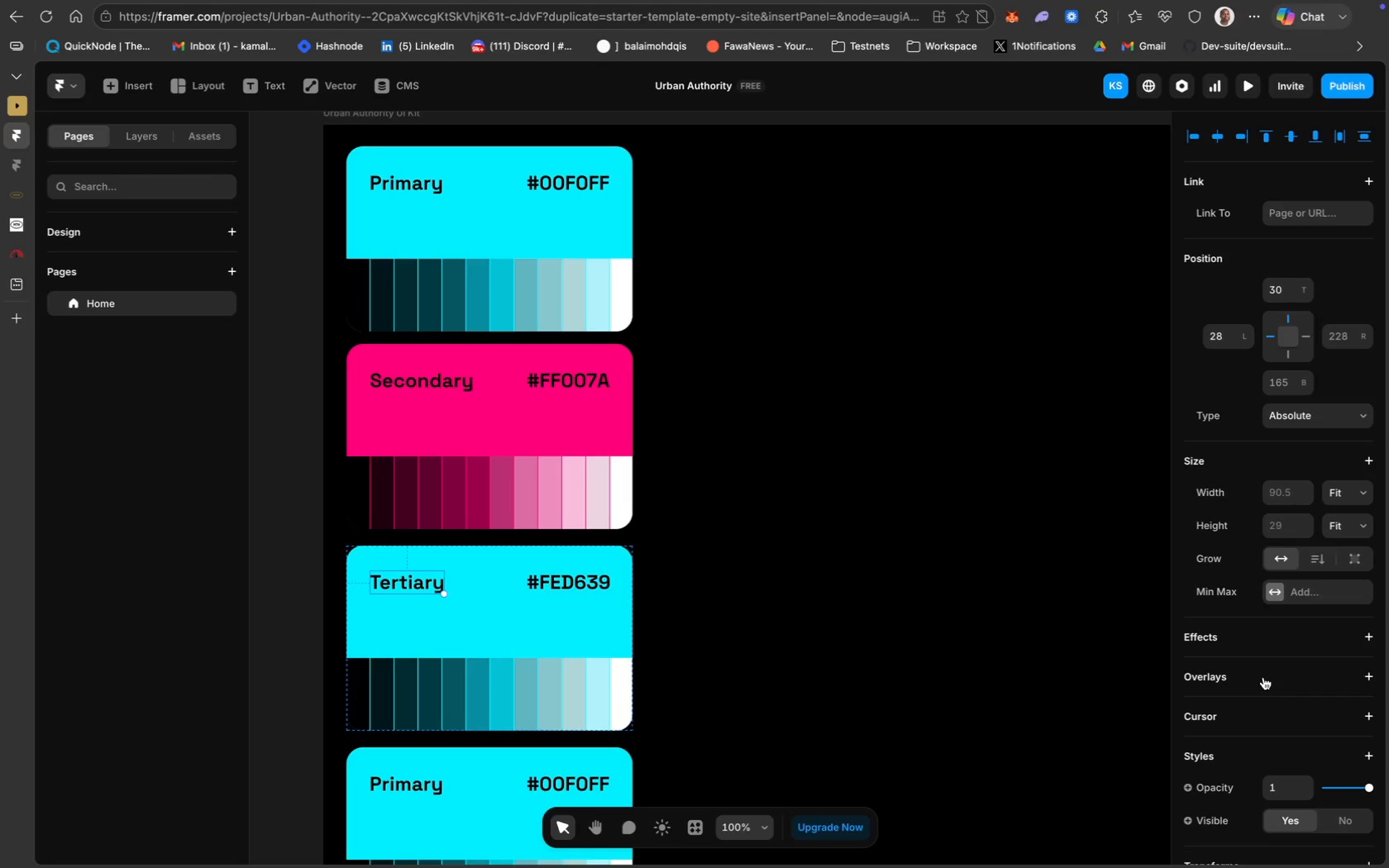 
scroll: coordinate [1210, 609], scroll_direction: down, amount: 104.0
 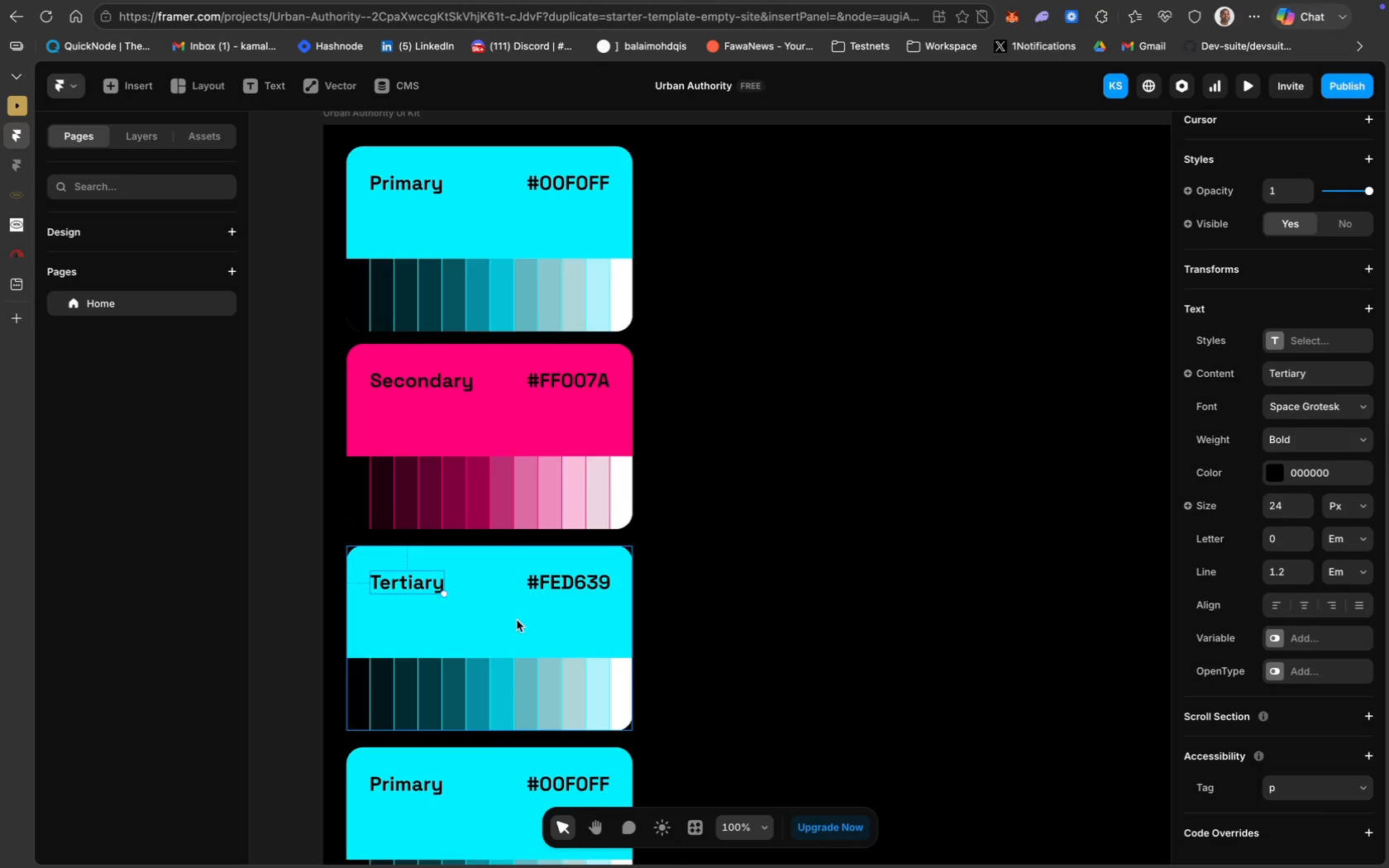 
wait(5.52)
 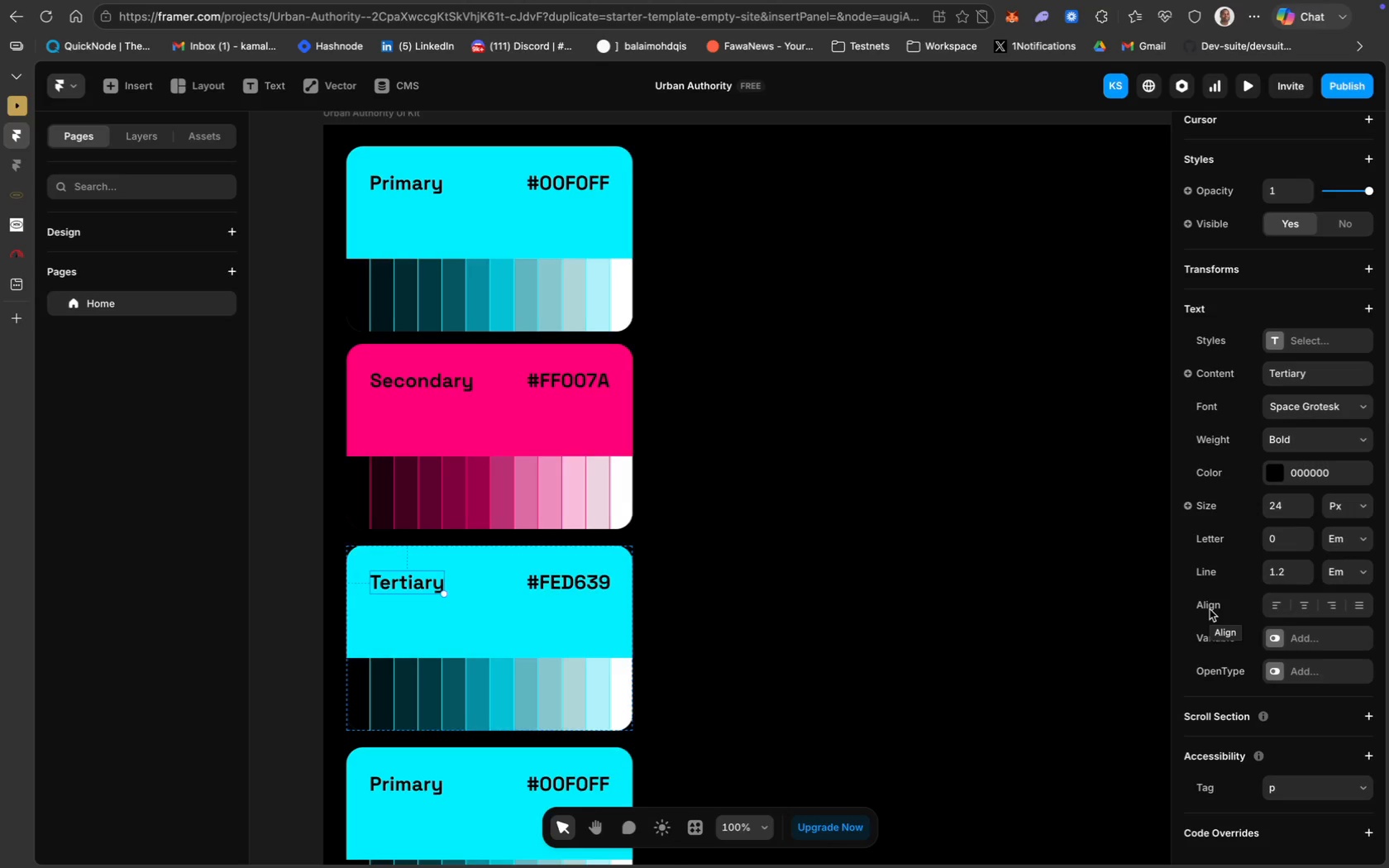 
left_click([1315, 625])
 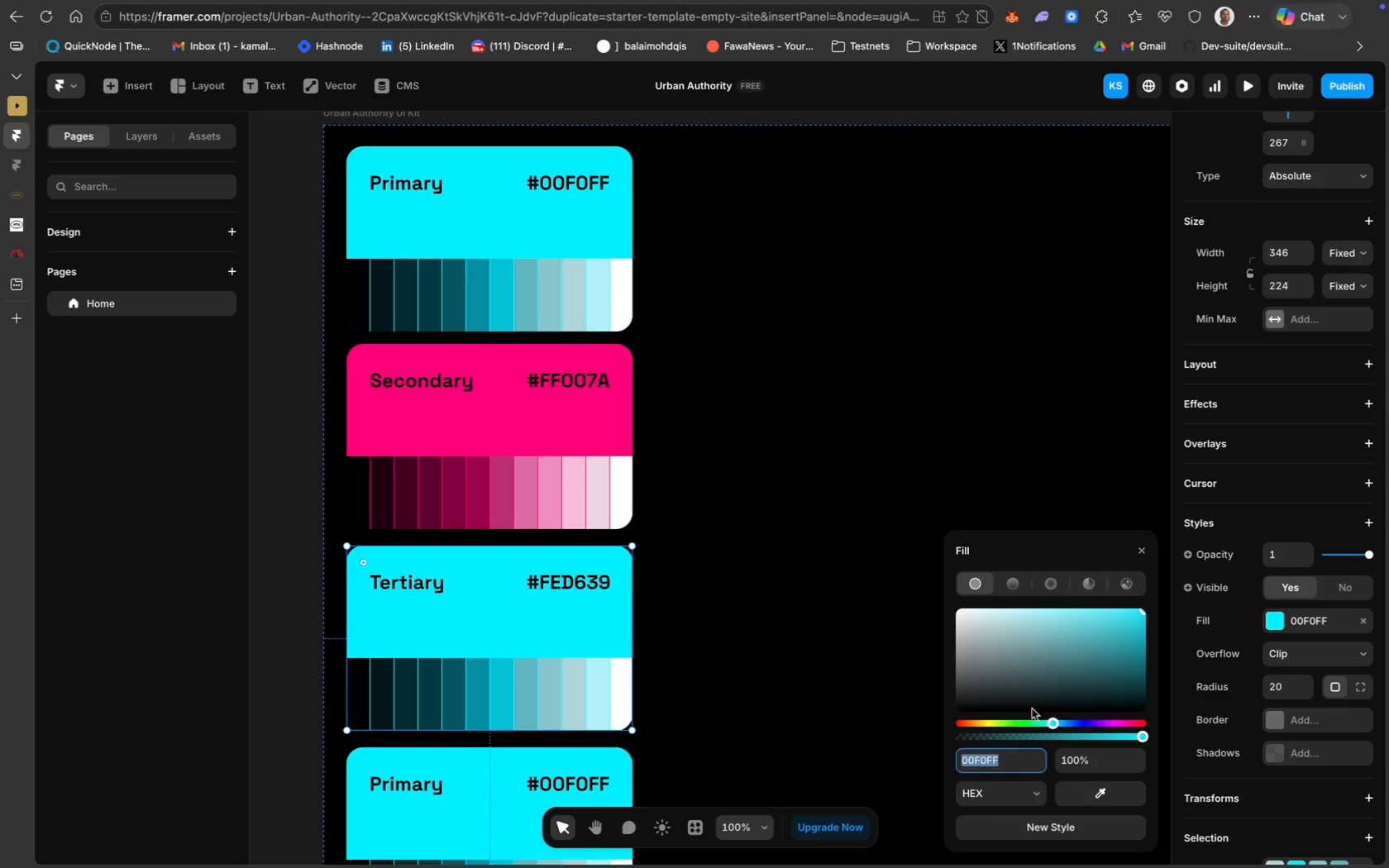 
key(CapsLock)
 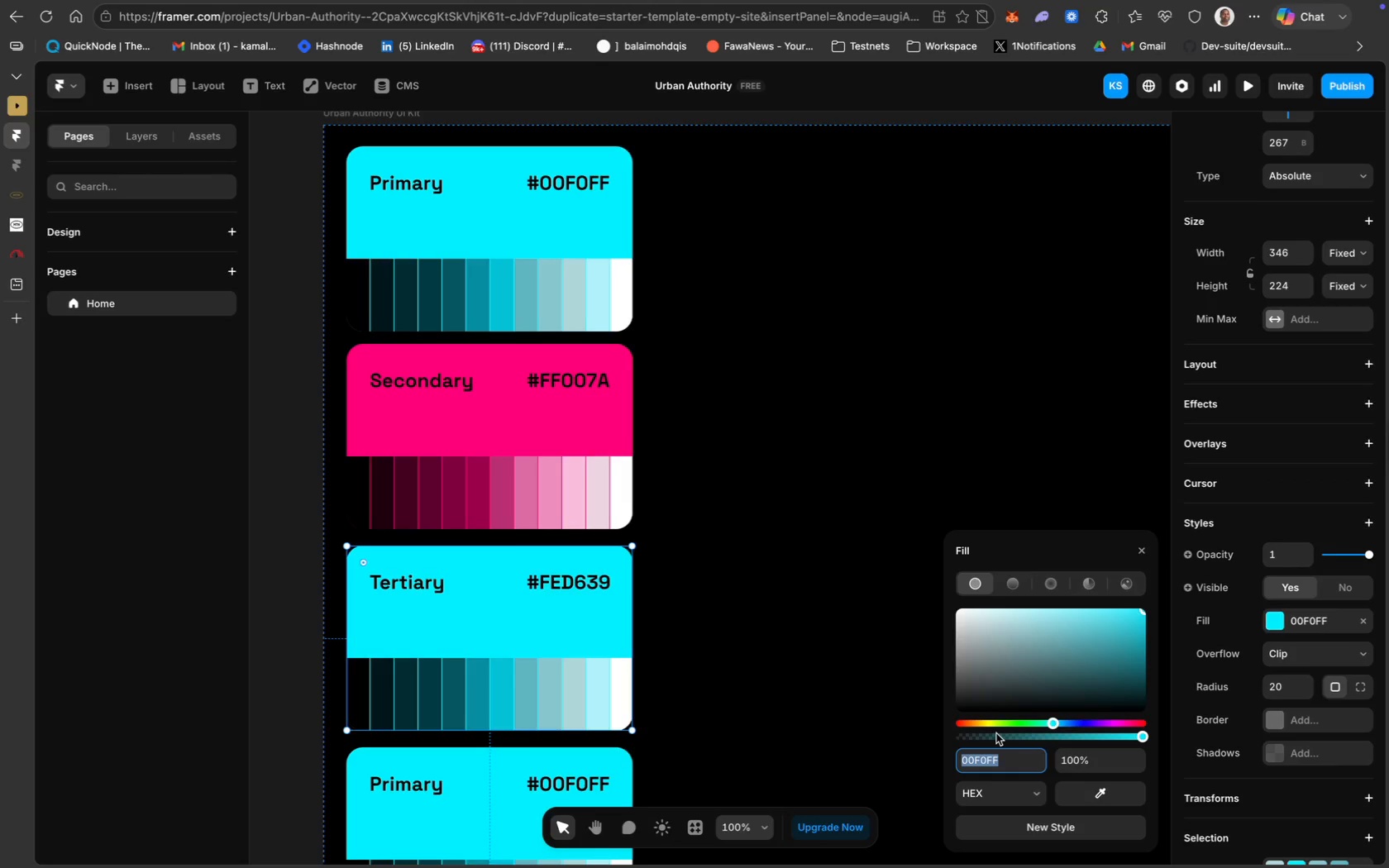 
wait(6.87)
 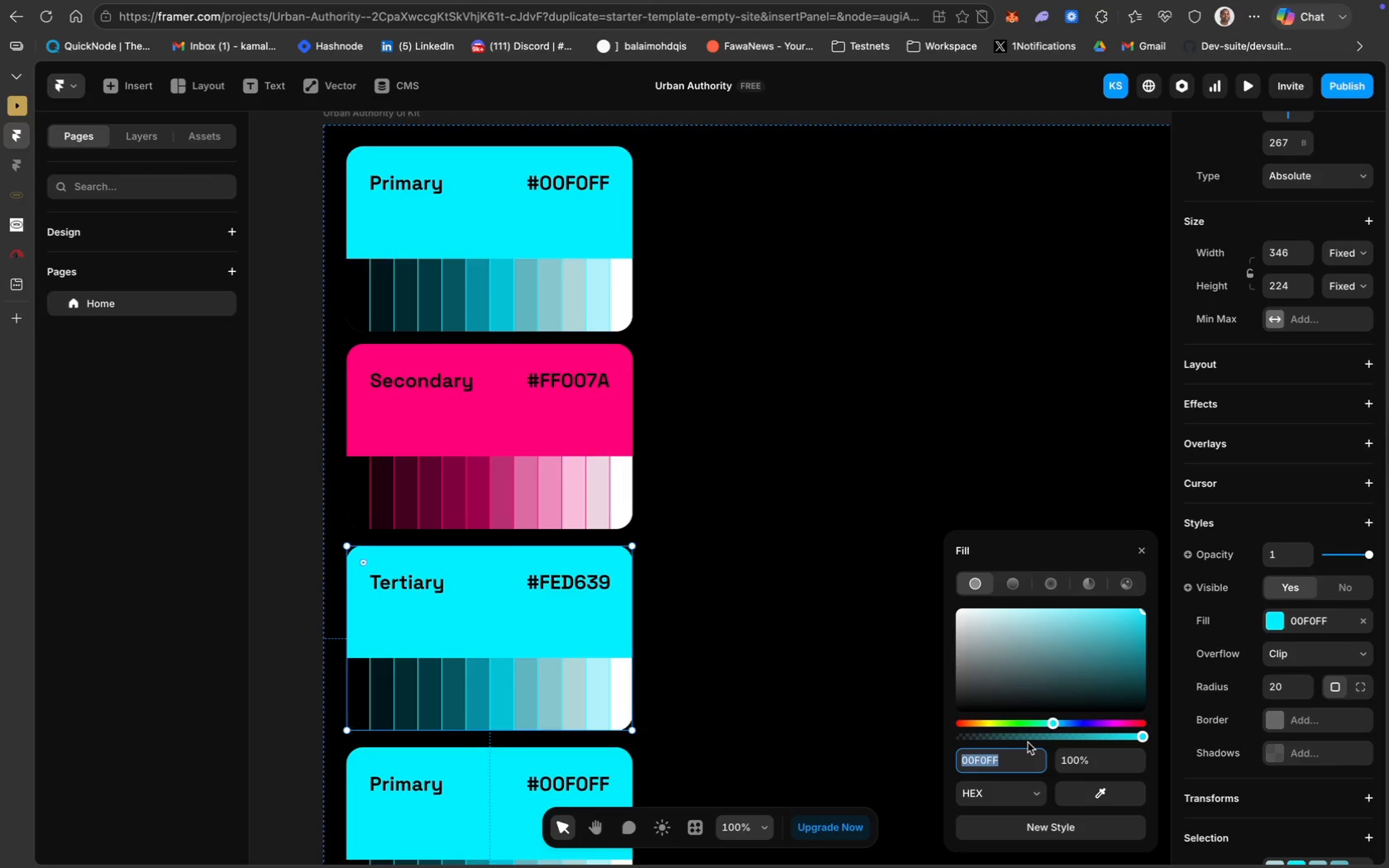 
type(FE)
 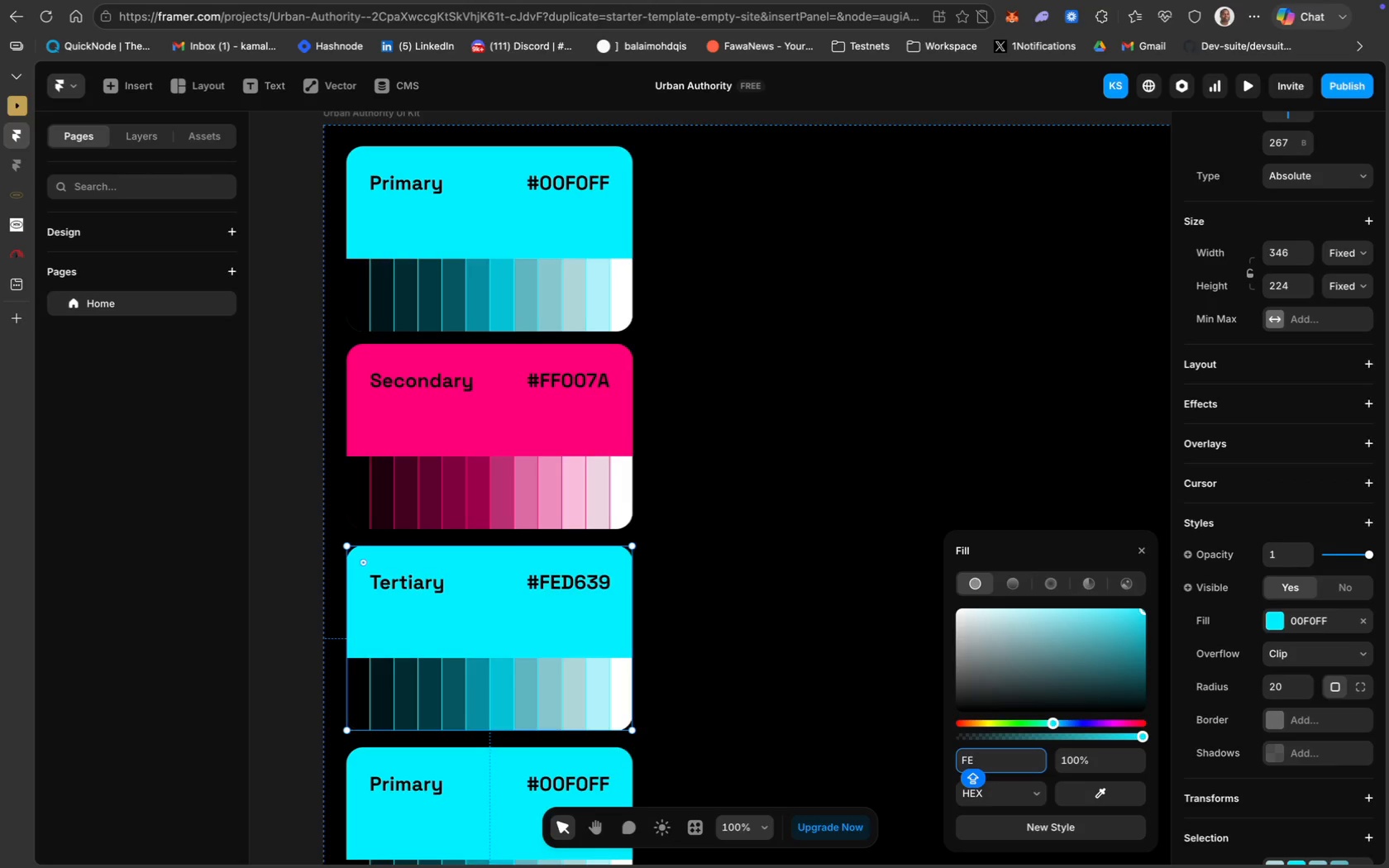 
wait(12.08)
 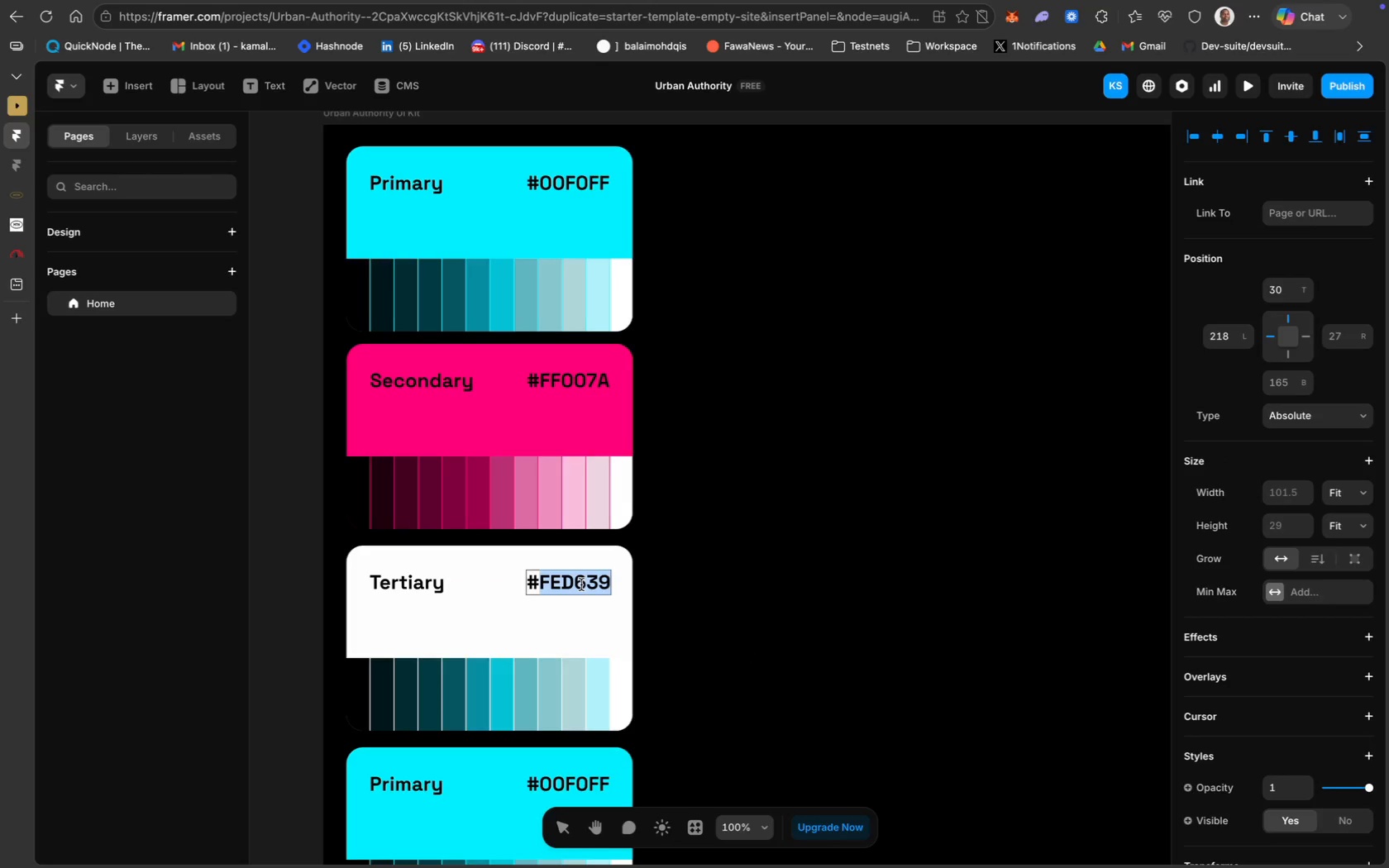 
key(Meta+C)
 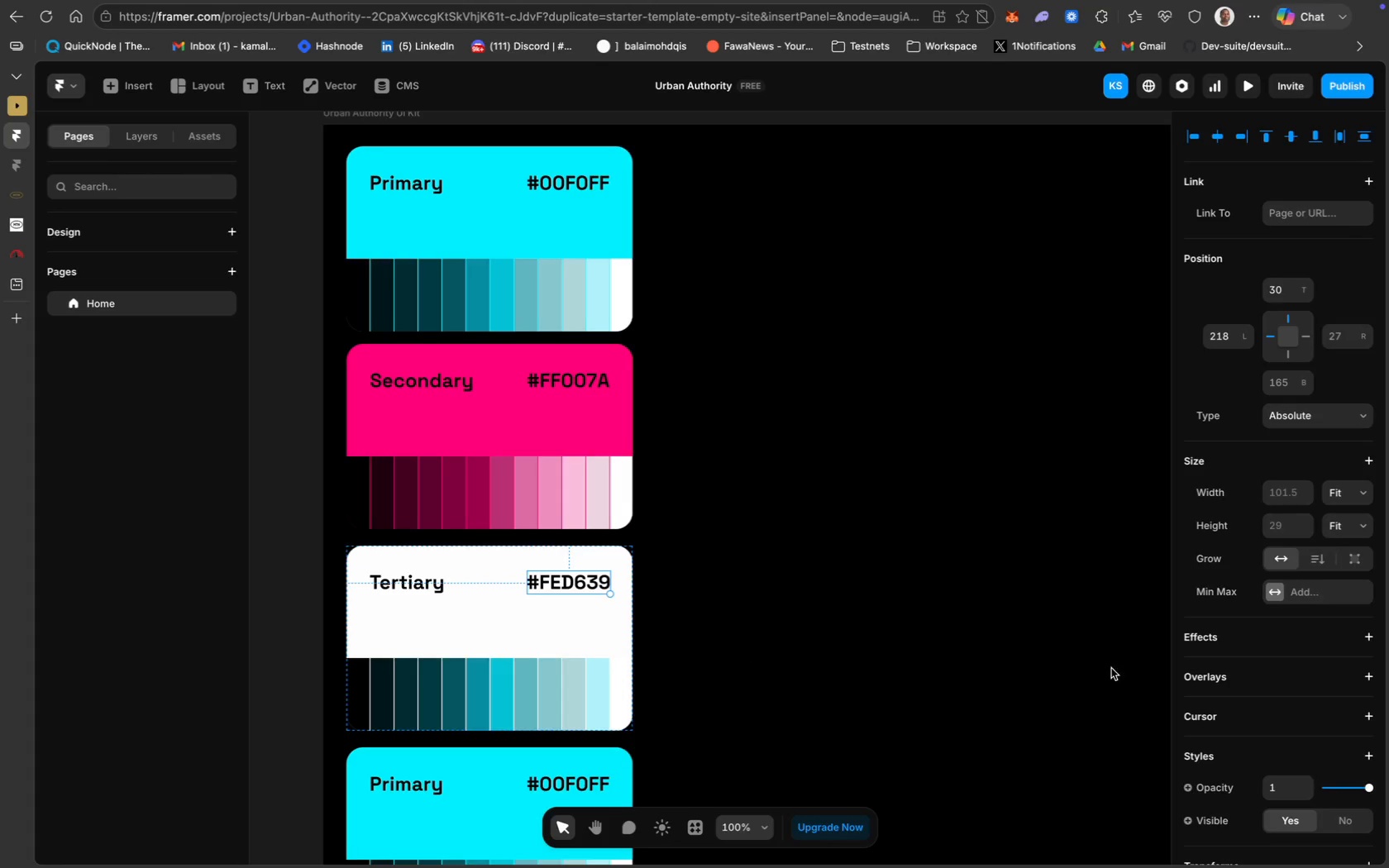 
scroll: coordinate [1295, 574], scroll_direction: down, amount: 42.0
 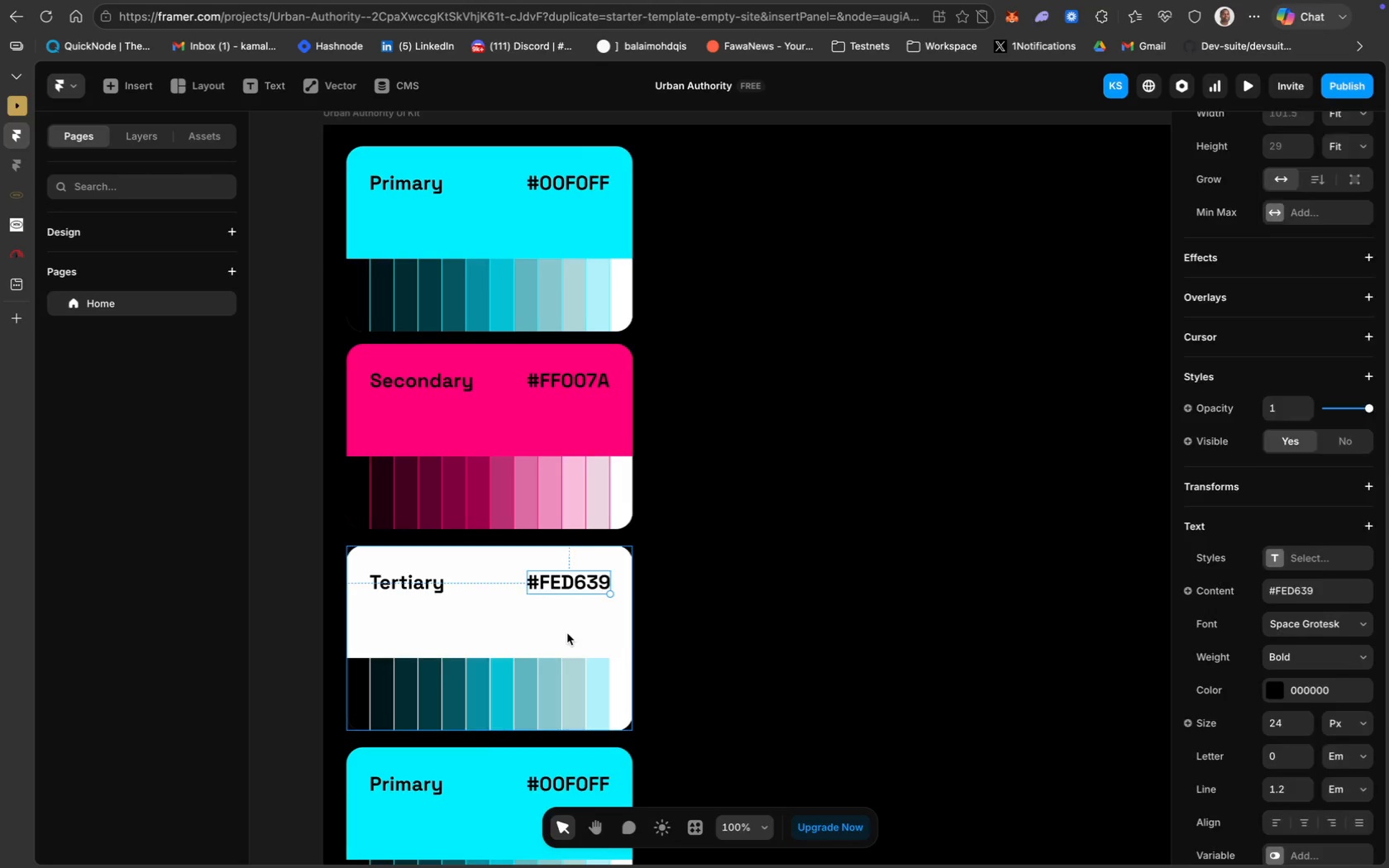 
double_click([567, 633])
 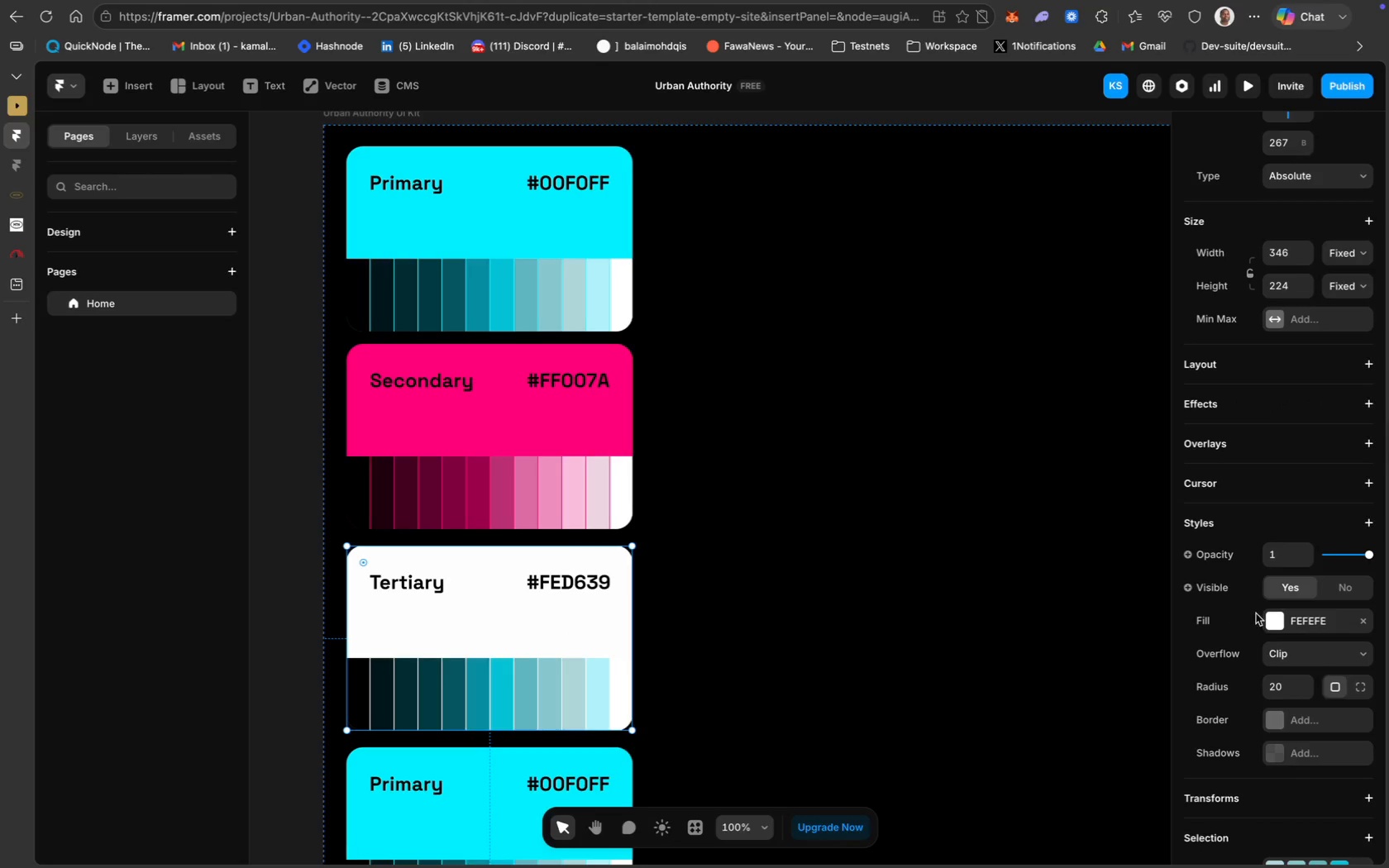 
left_click([1271, 618])
 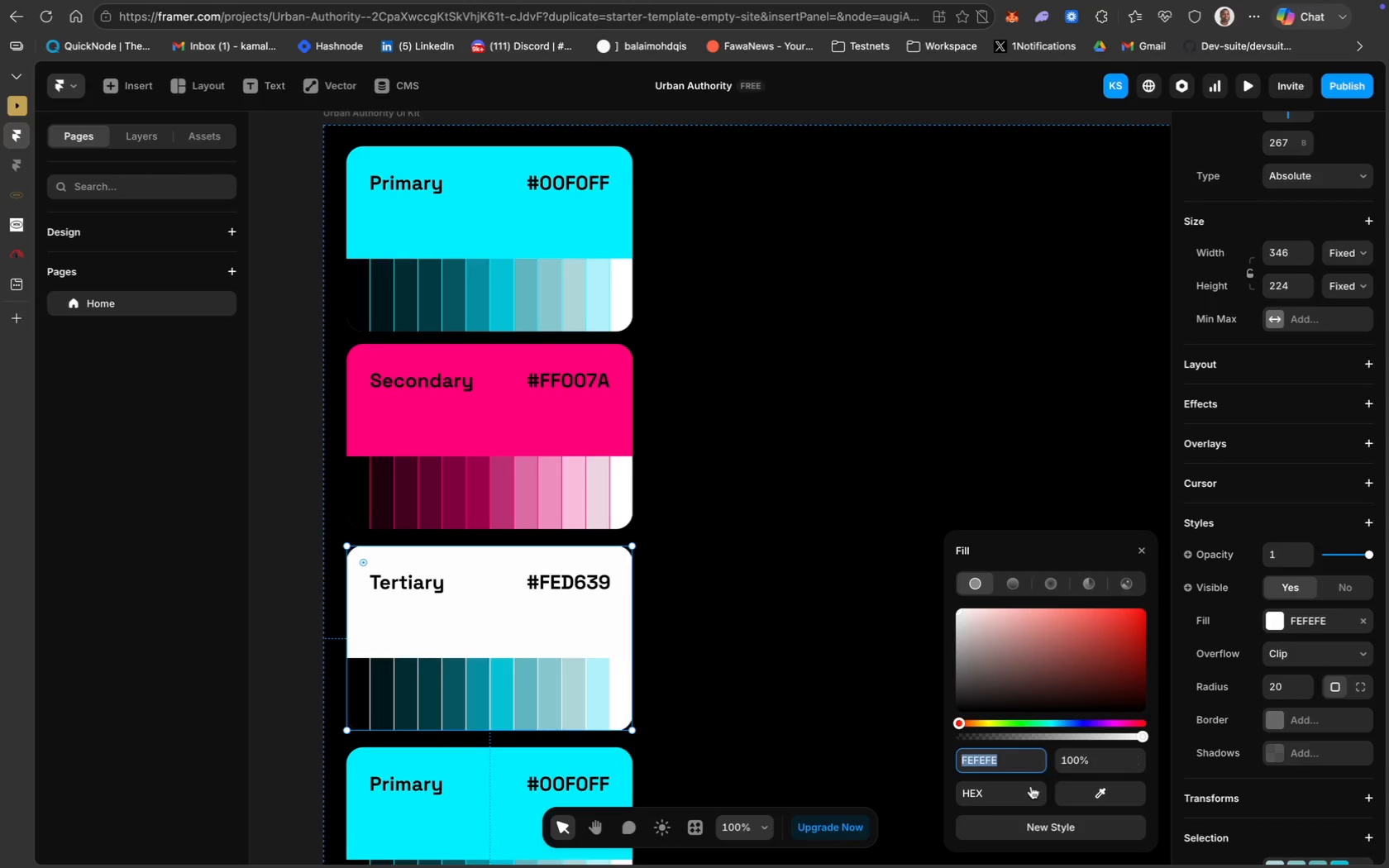 
key(Meta+V)
 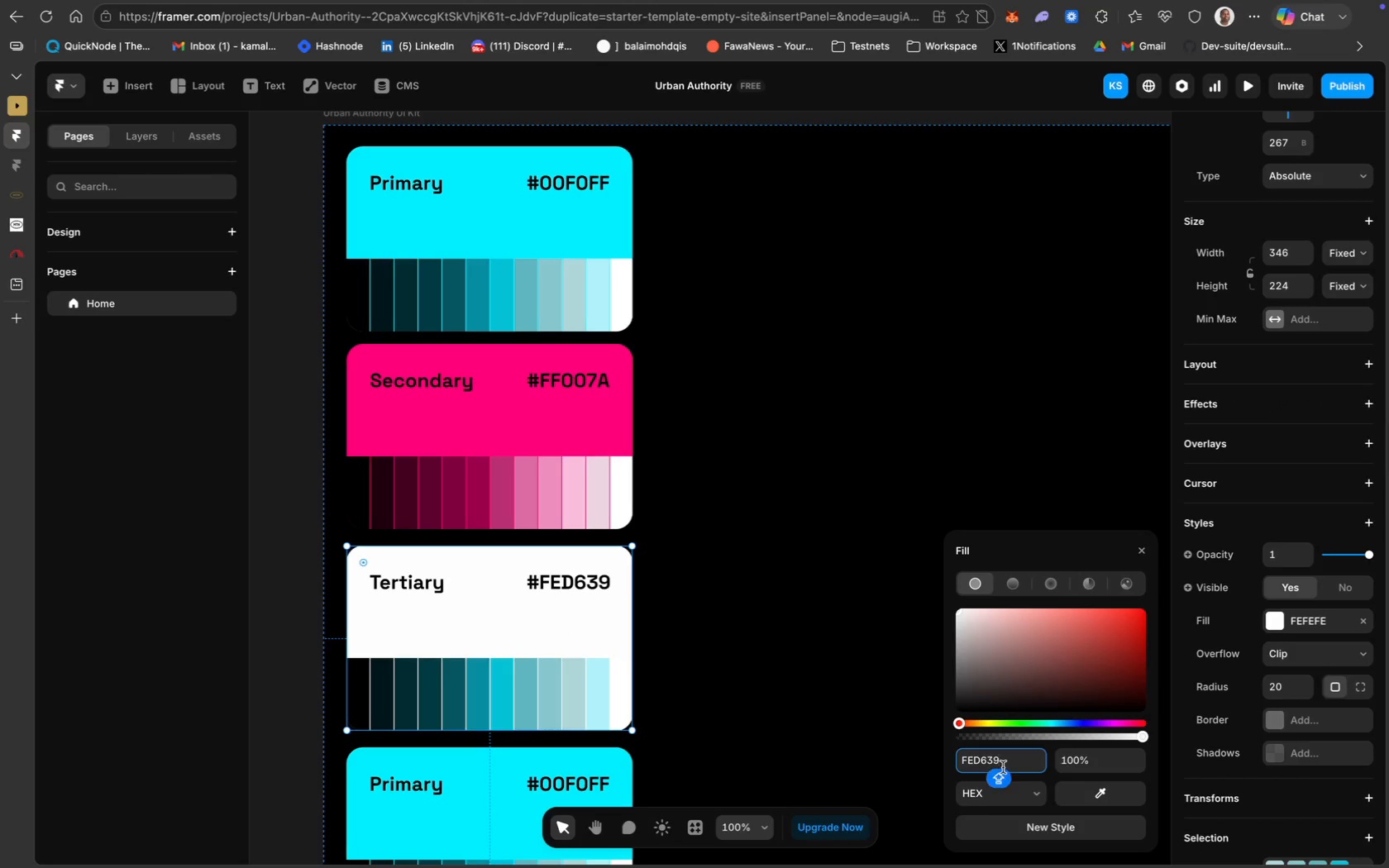 
key(Enter)
 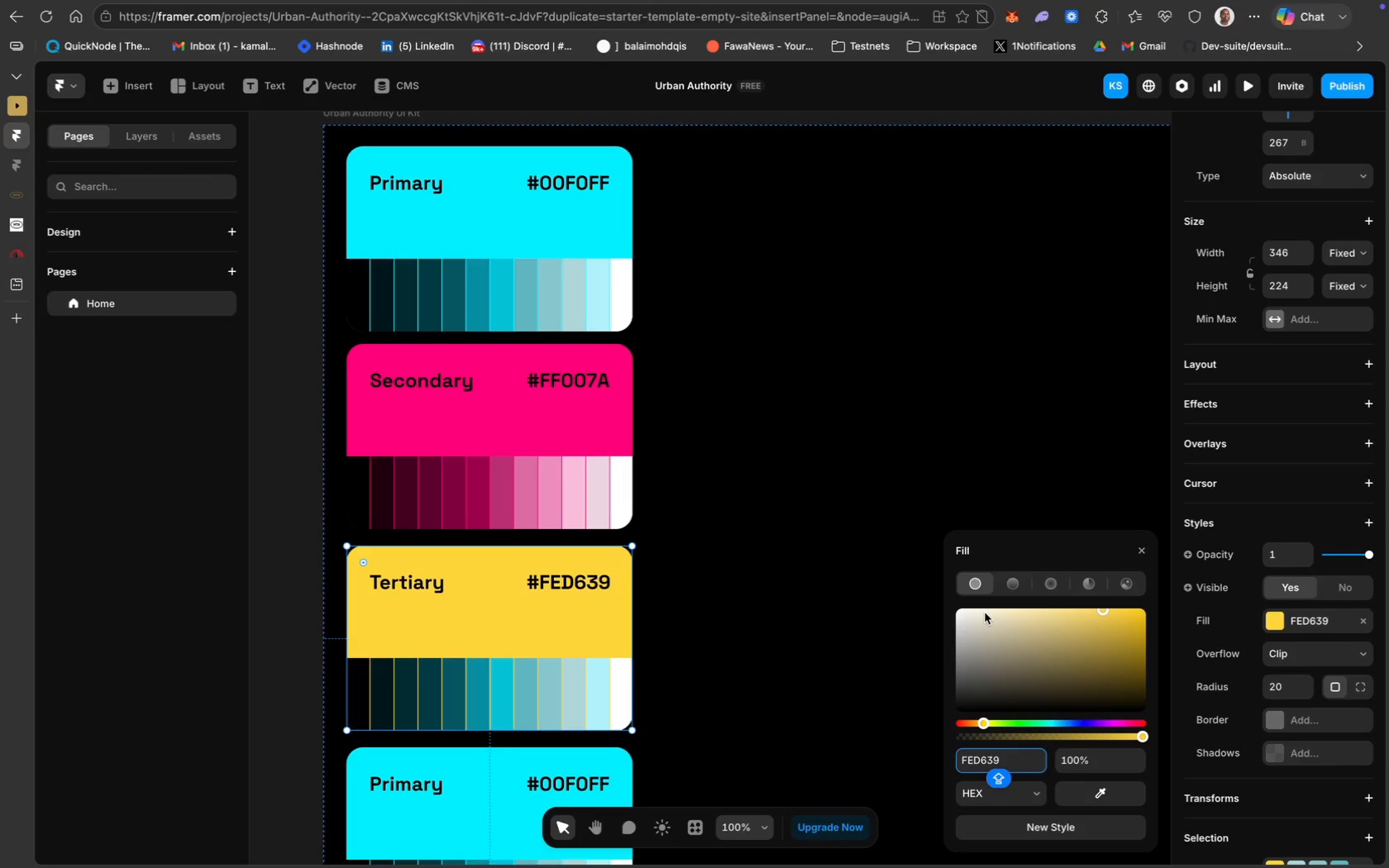 
wait(19.09)
 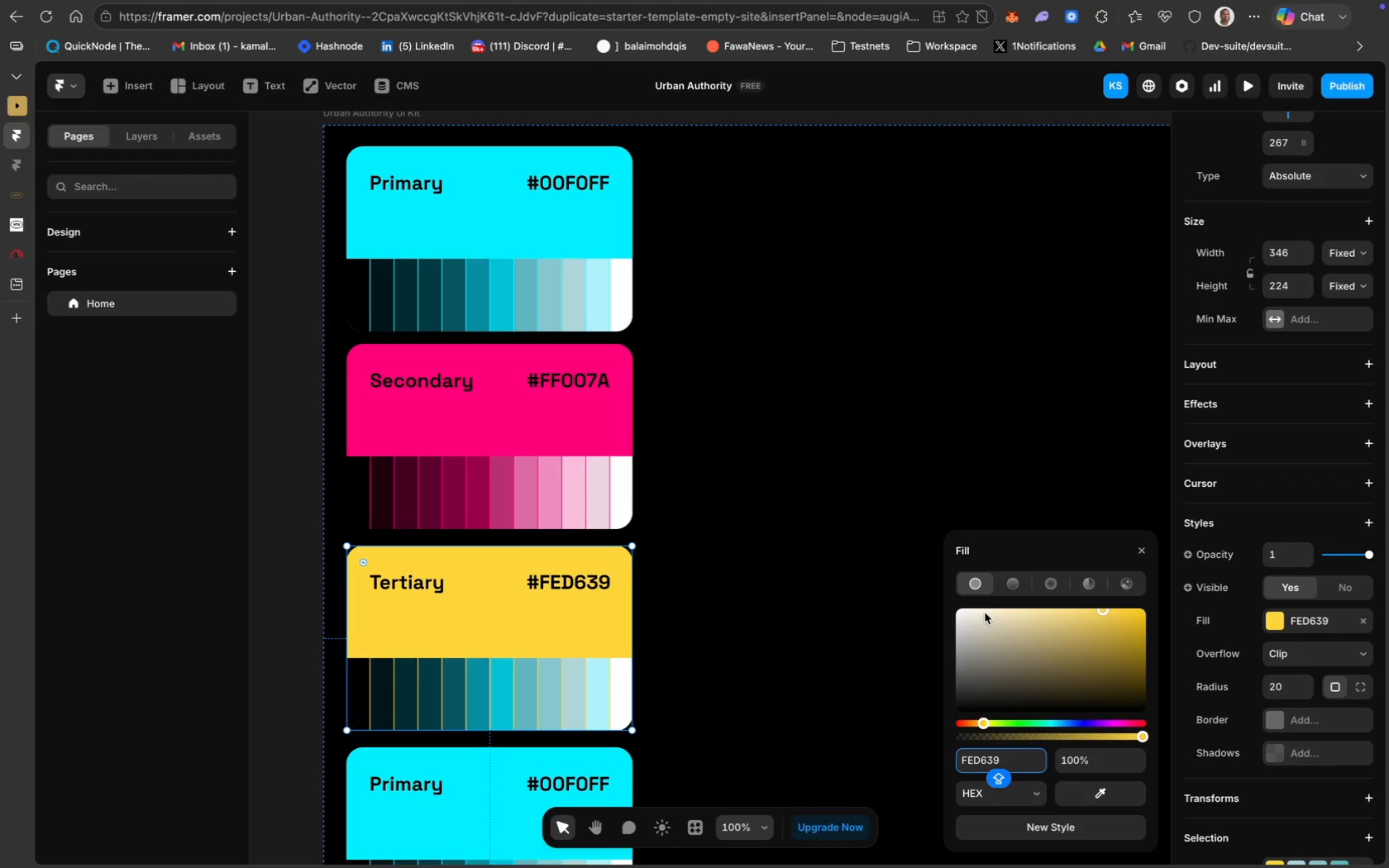 
left_click([360, 695])
 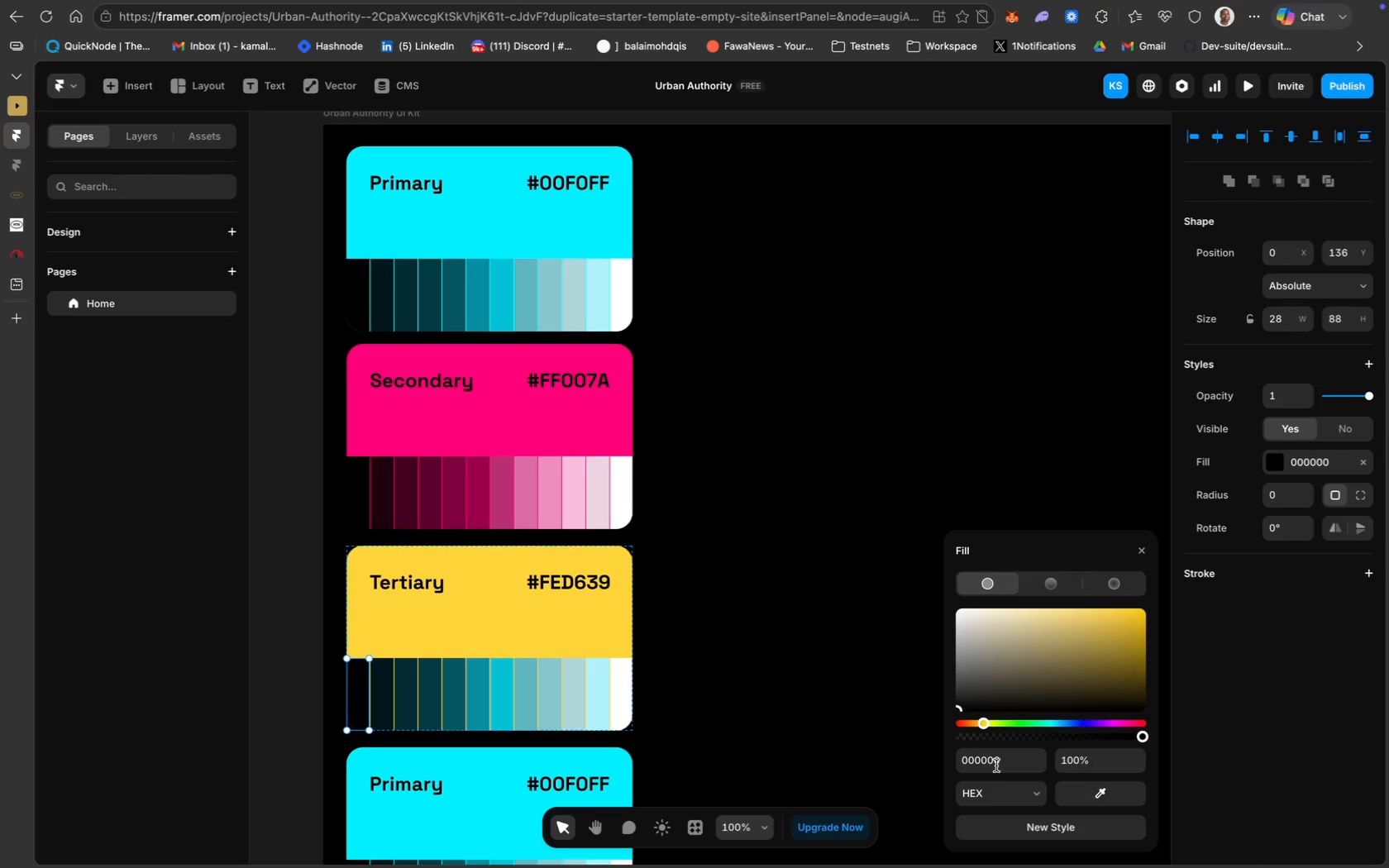 
left_click([1004, 761])
 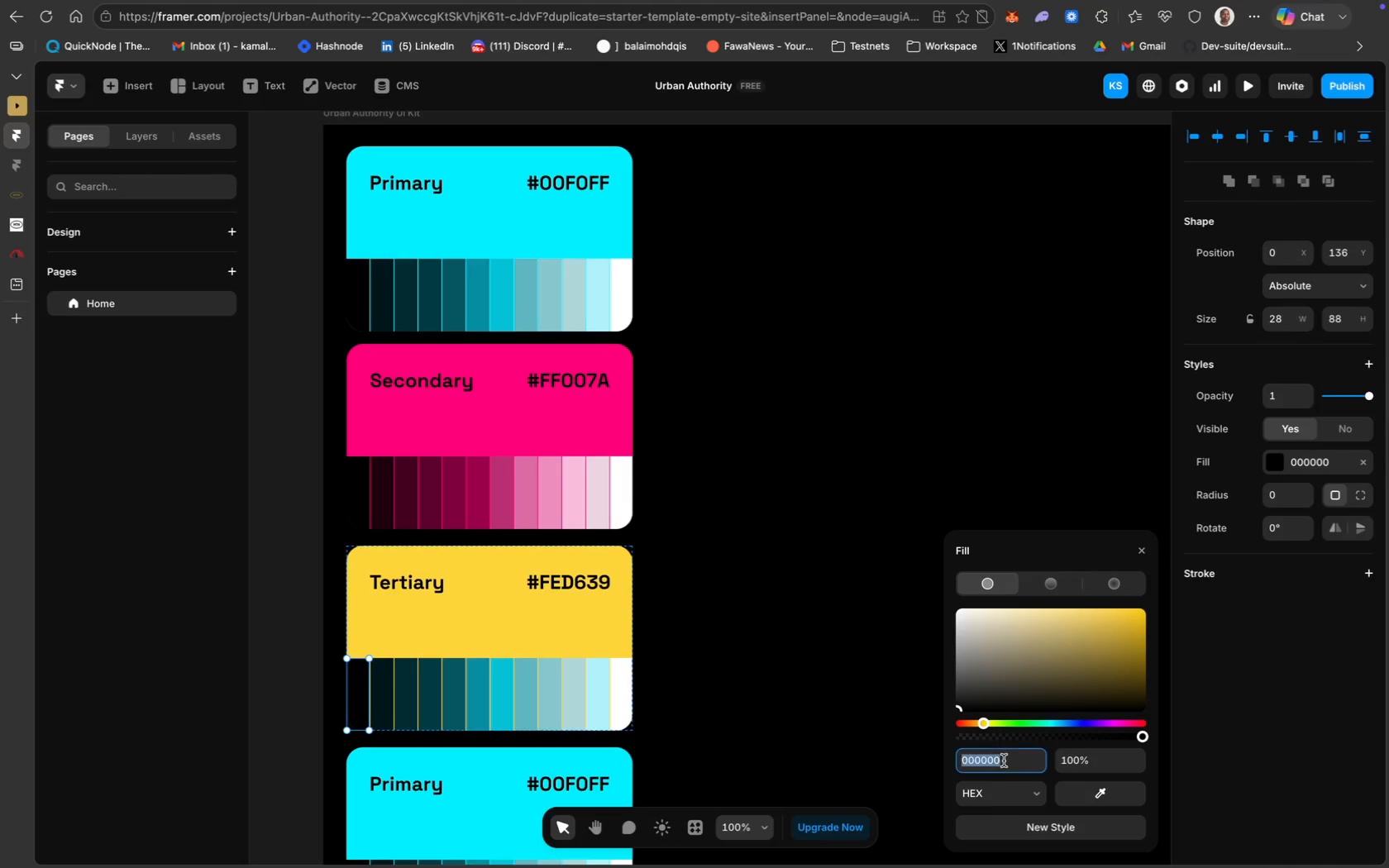 
key(Meta+V)
 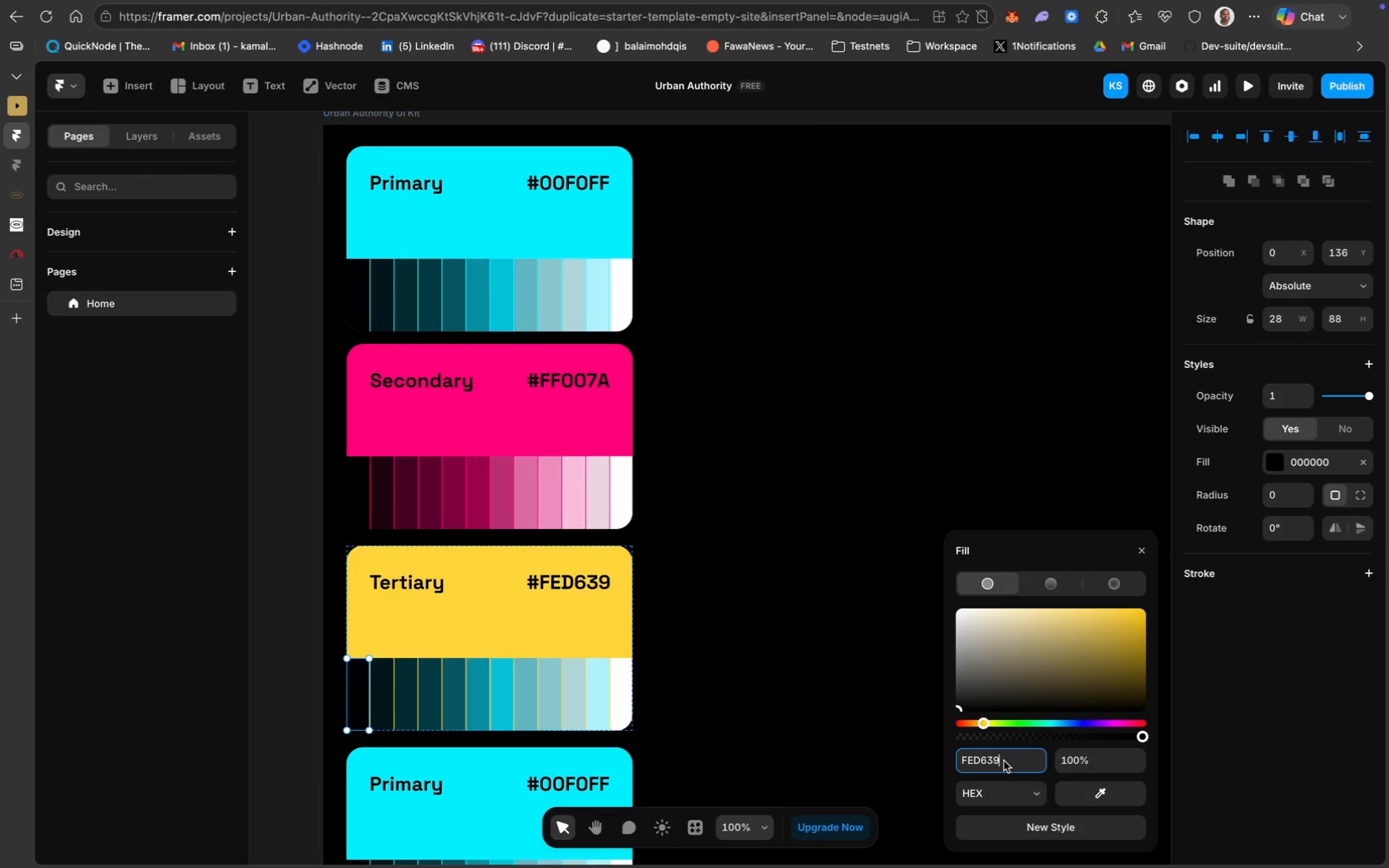 
key(Enter)
 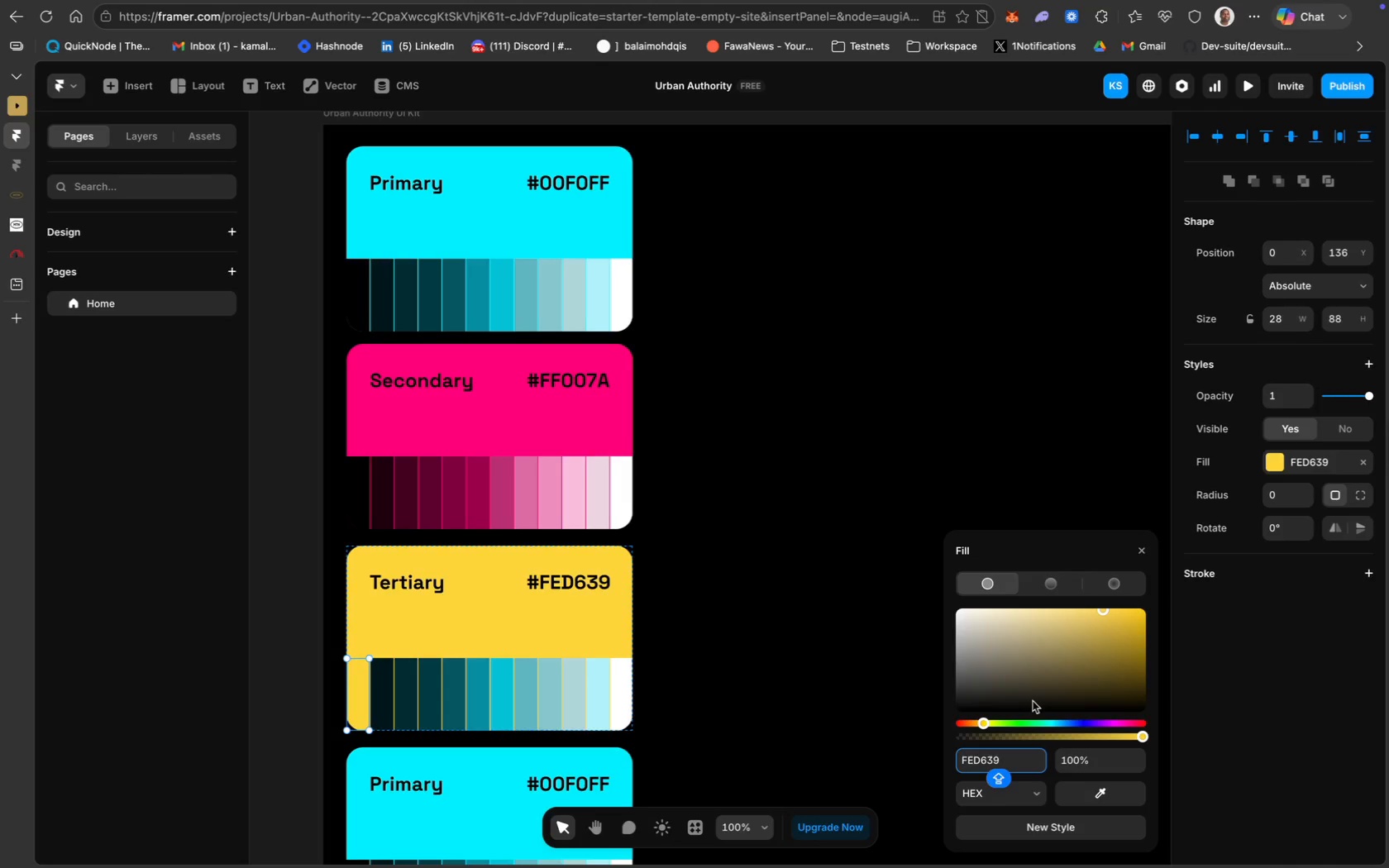 
left_click_drag(start_coordinate=[1098, 611], to_coordinate=[1143, 707])
 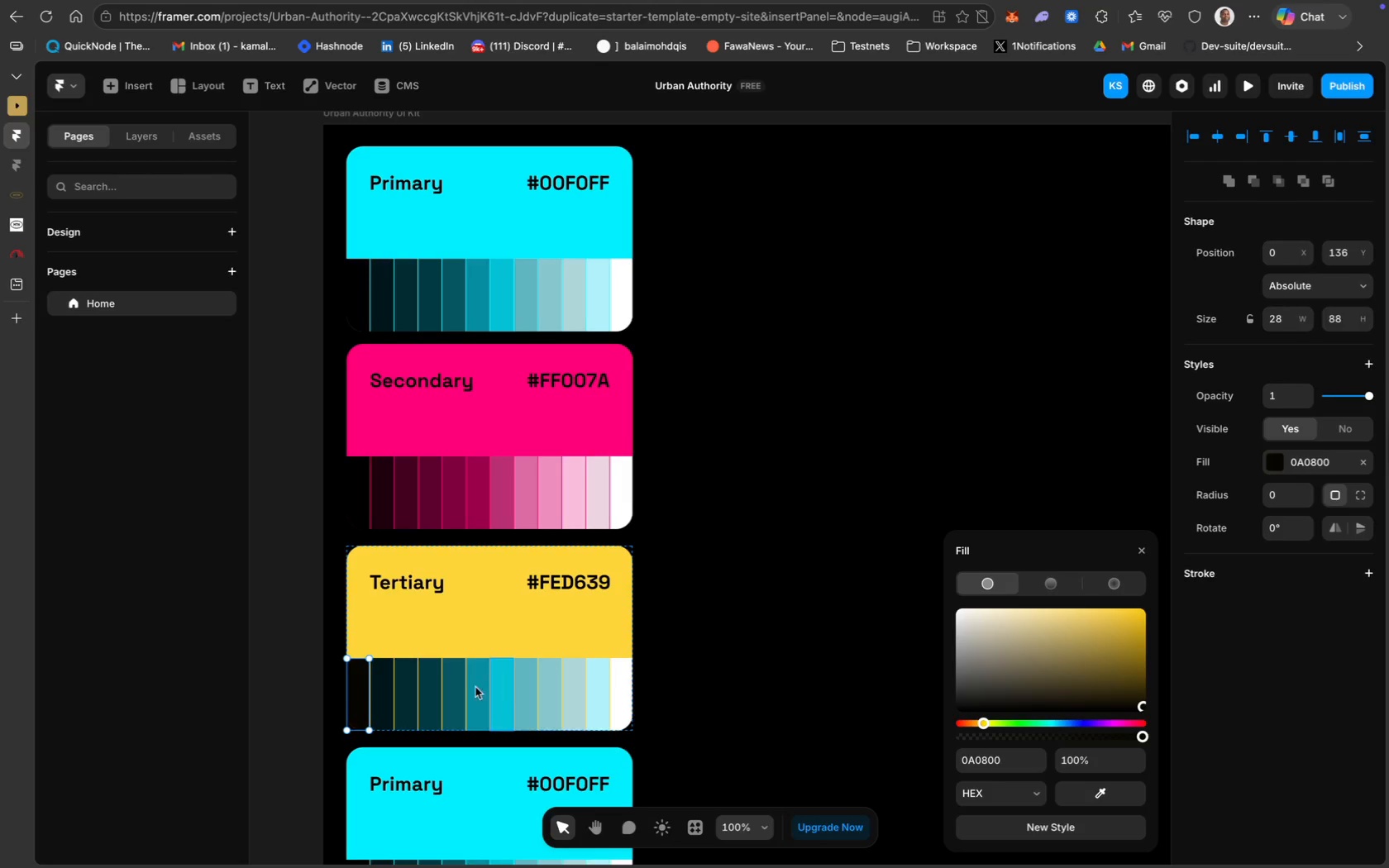 
left_click([377, 705])
 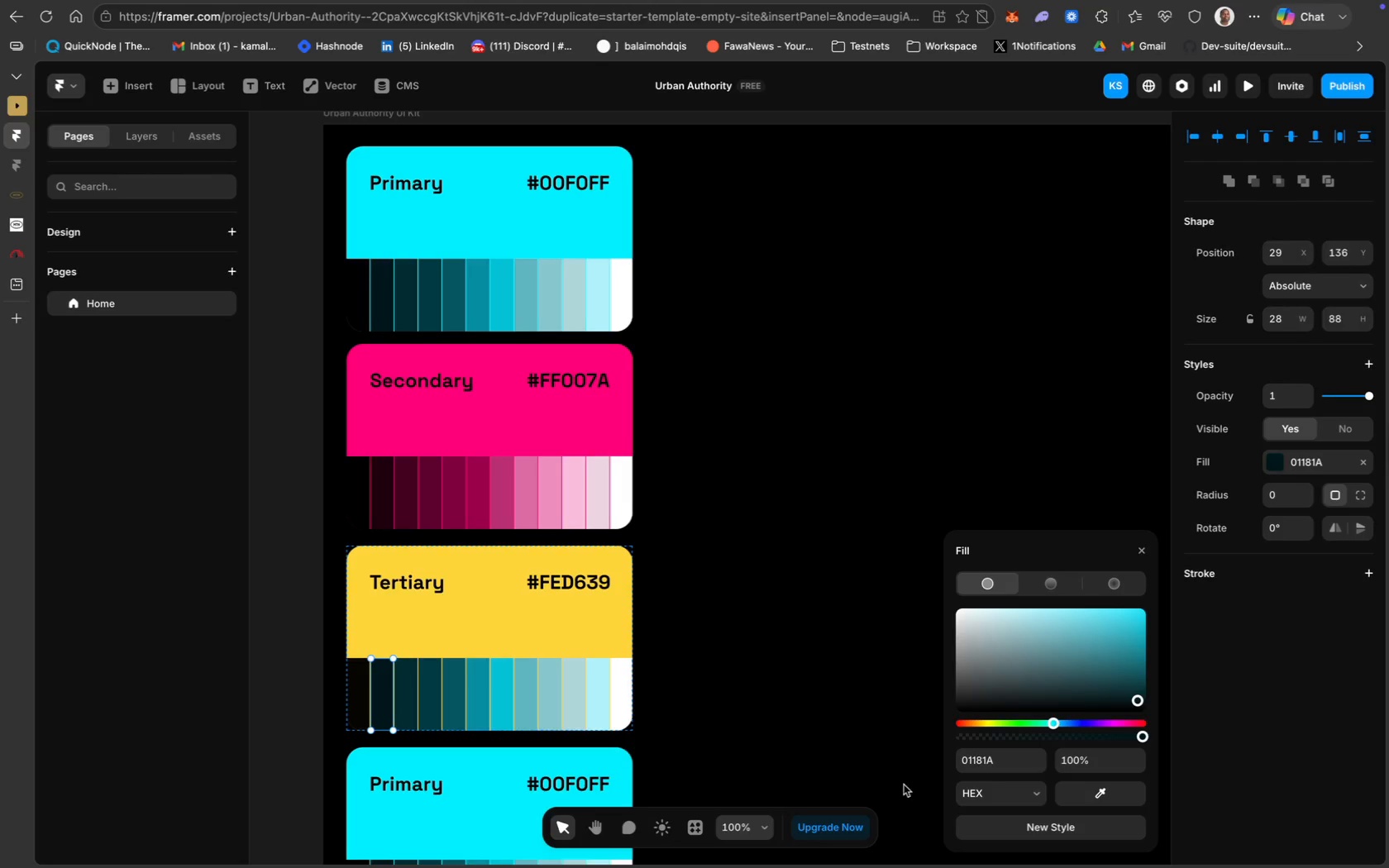 
left_click([1011, 756])
 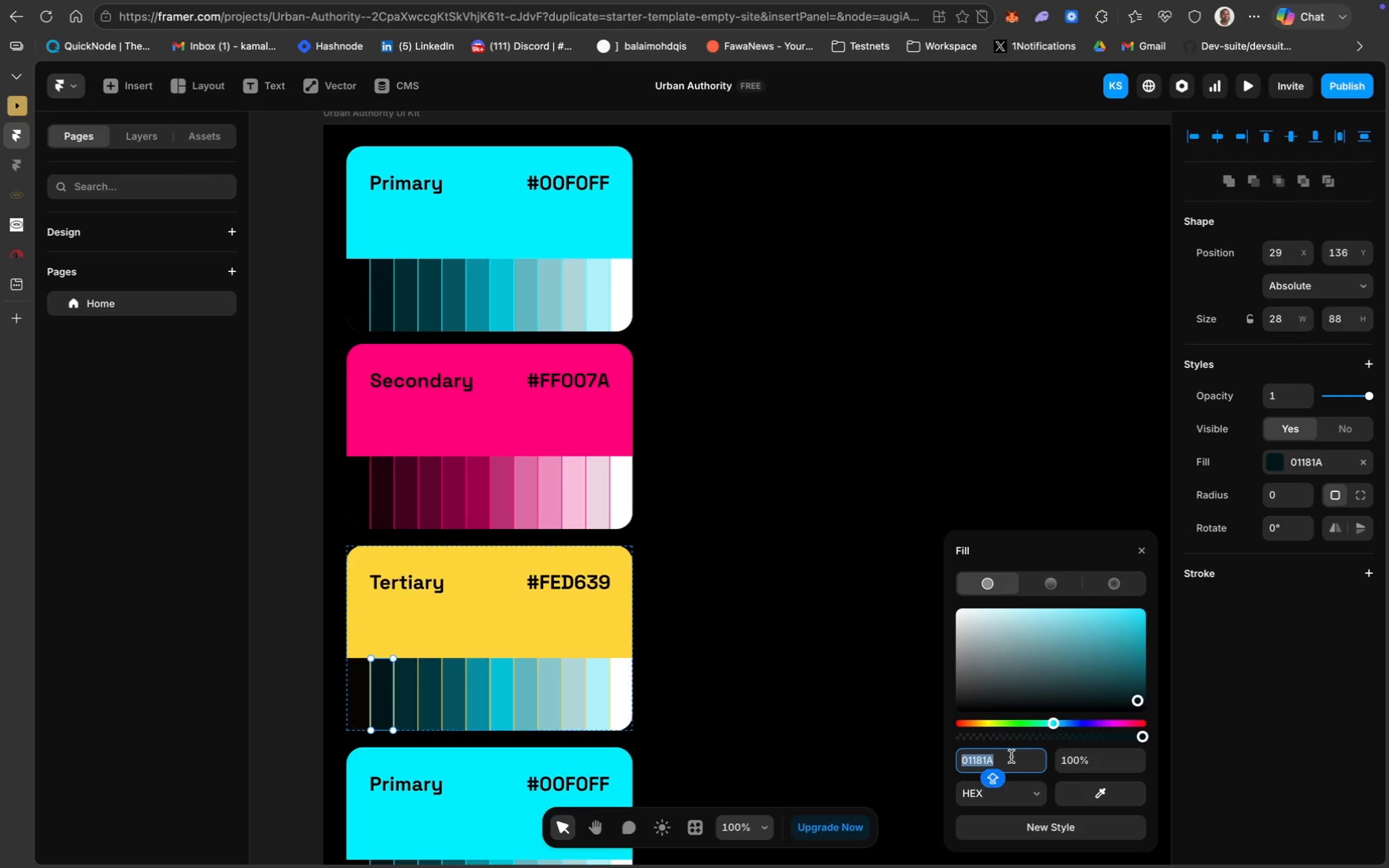 
key(Meta+V)
 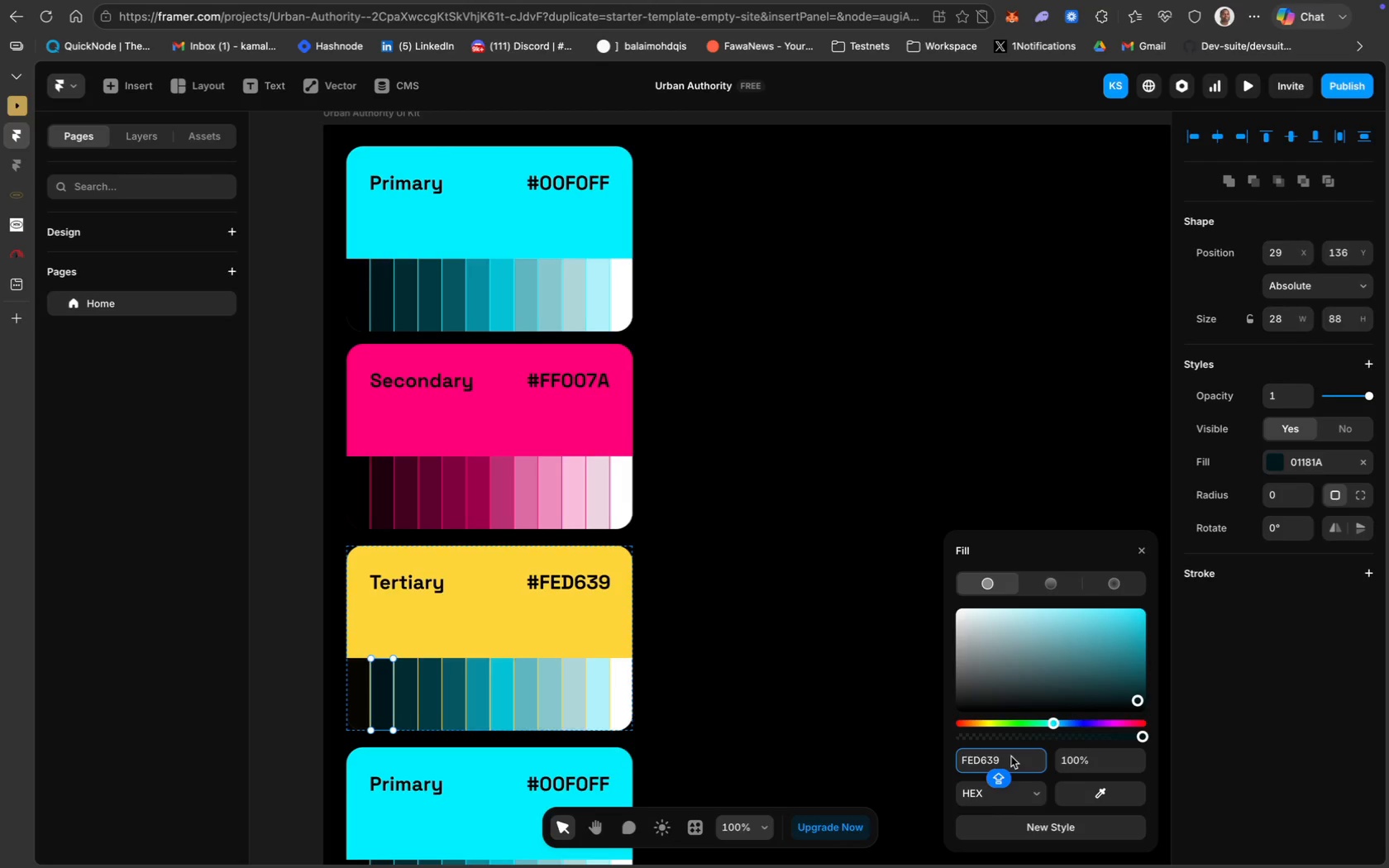 
key(Enter)
 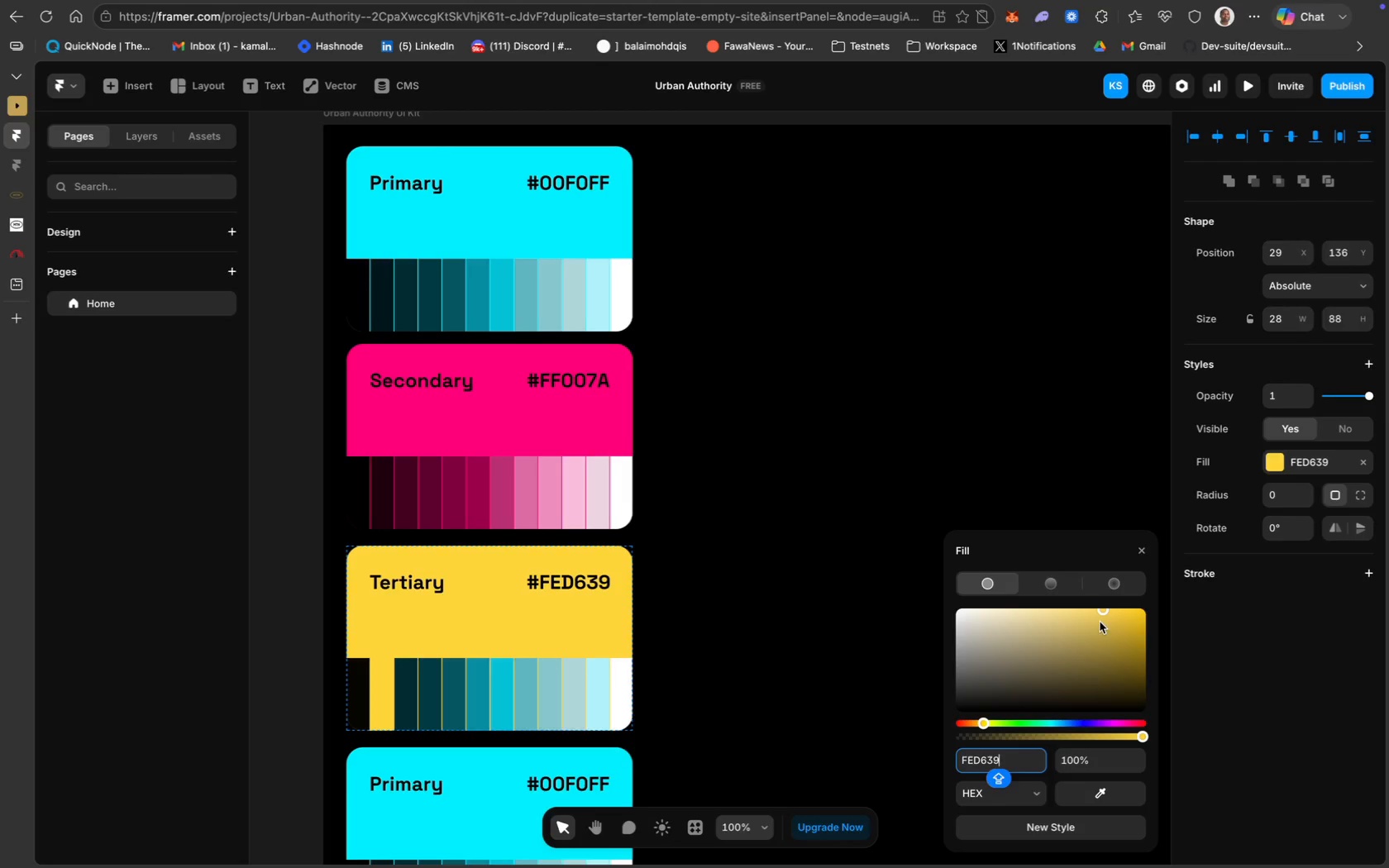 
left_click_drag(start_coordinate=[1105, 610], to_coordinate=[1146, 692])
 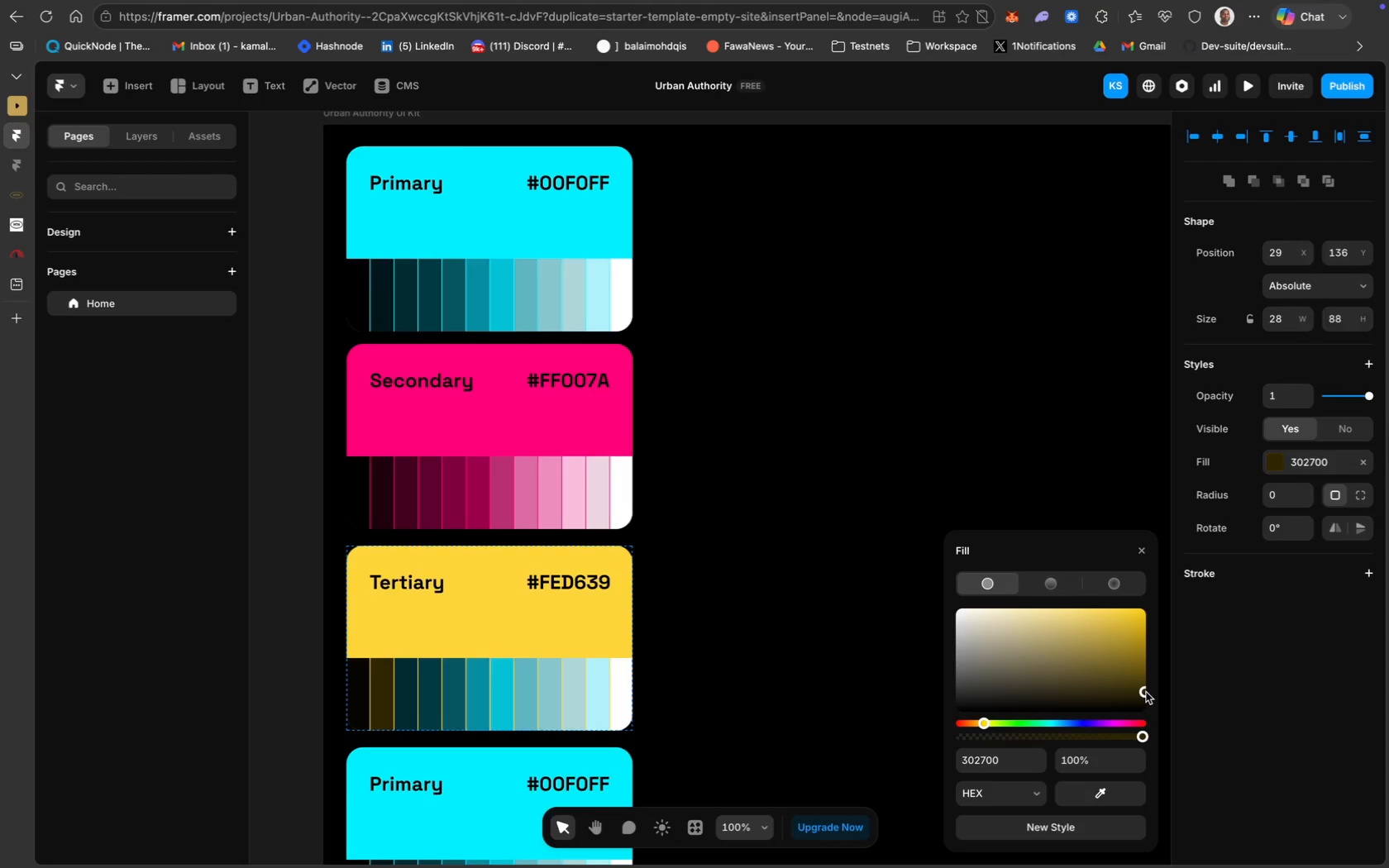 
left_click_drag(start_coordinate=[1143, 692], to_coordinate=[1144, 696])
 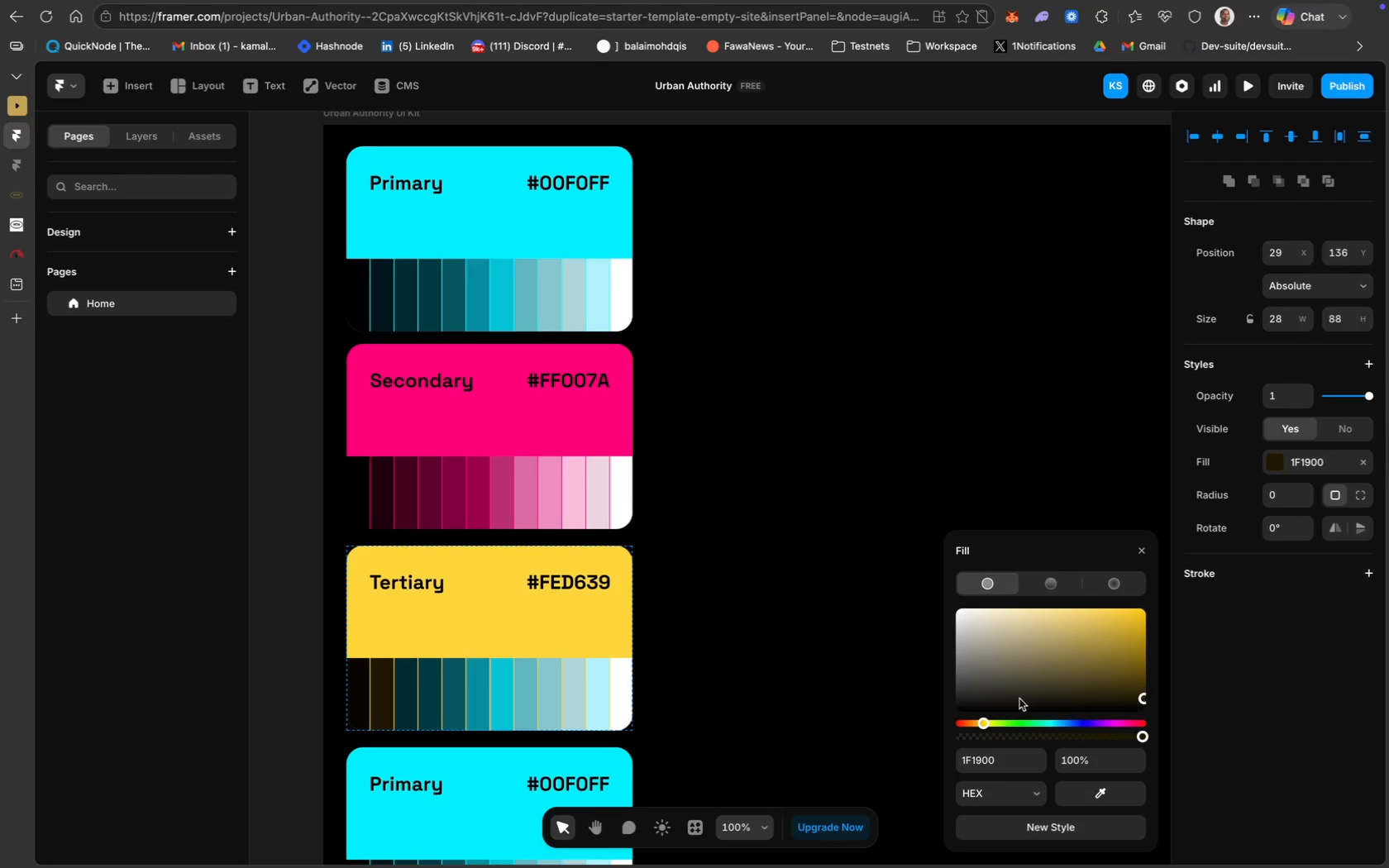 
left_click([403, 708])
 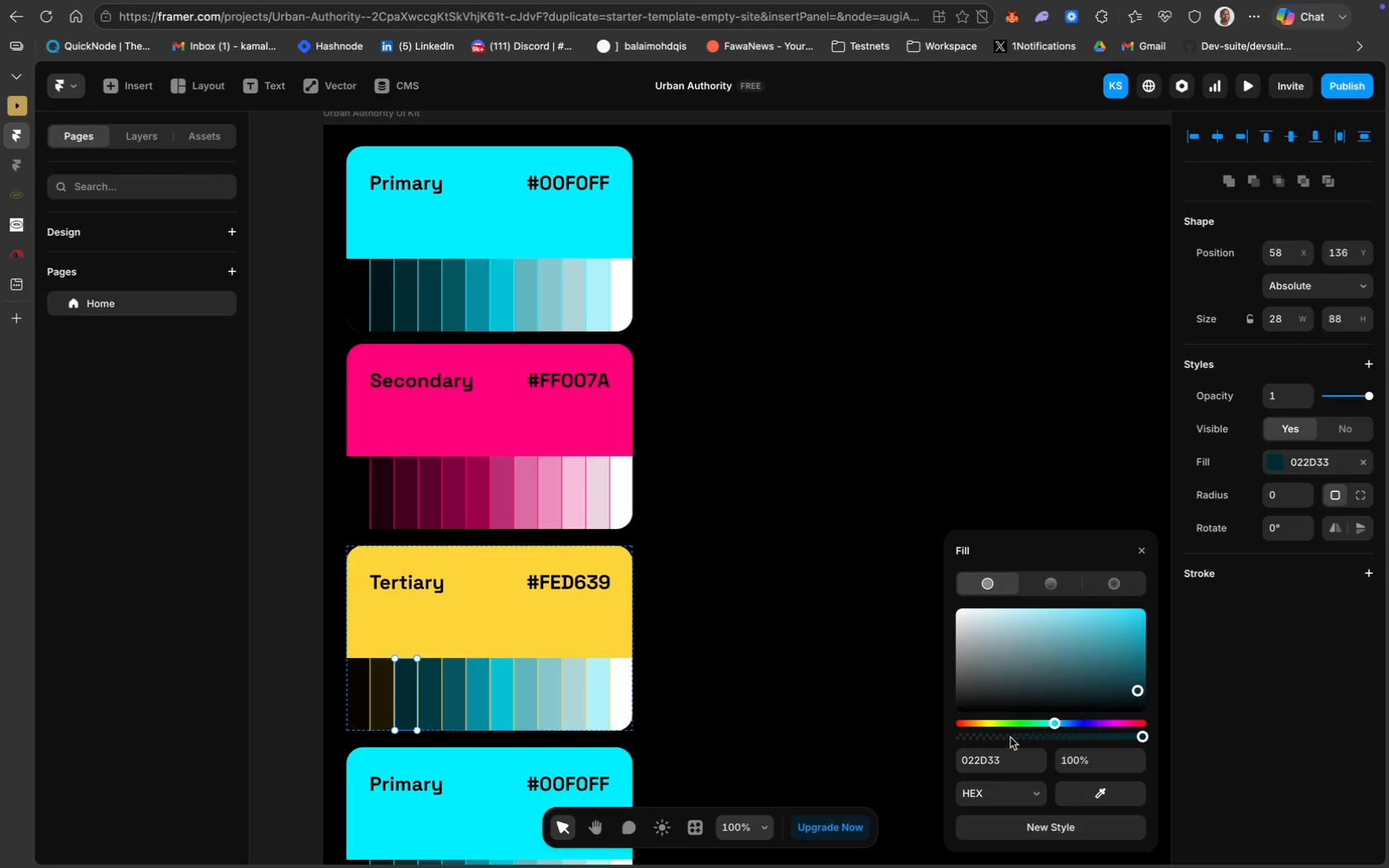 
key(Meta+V)
 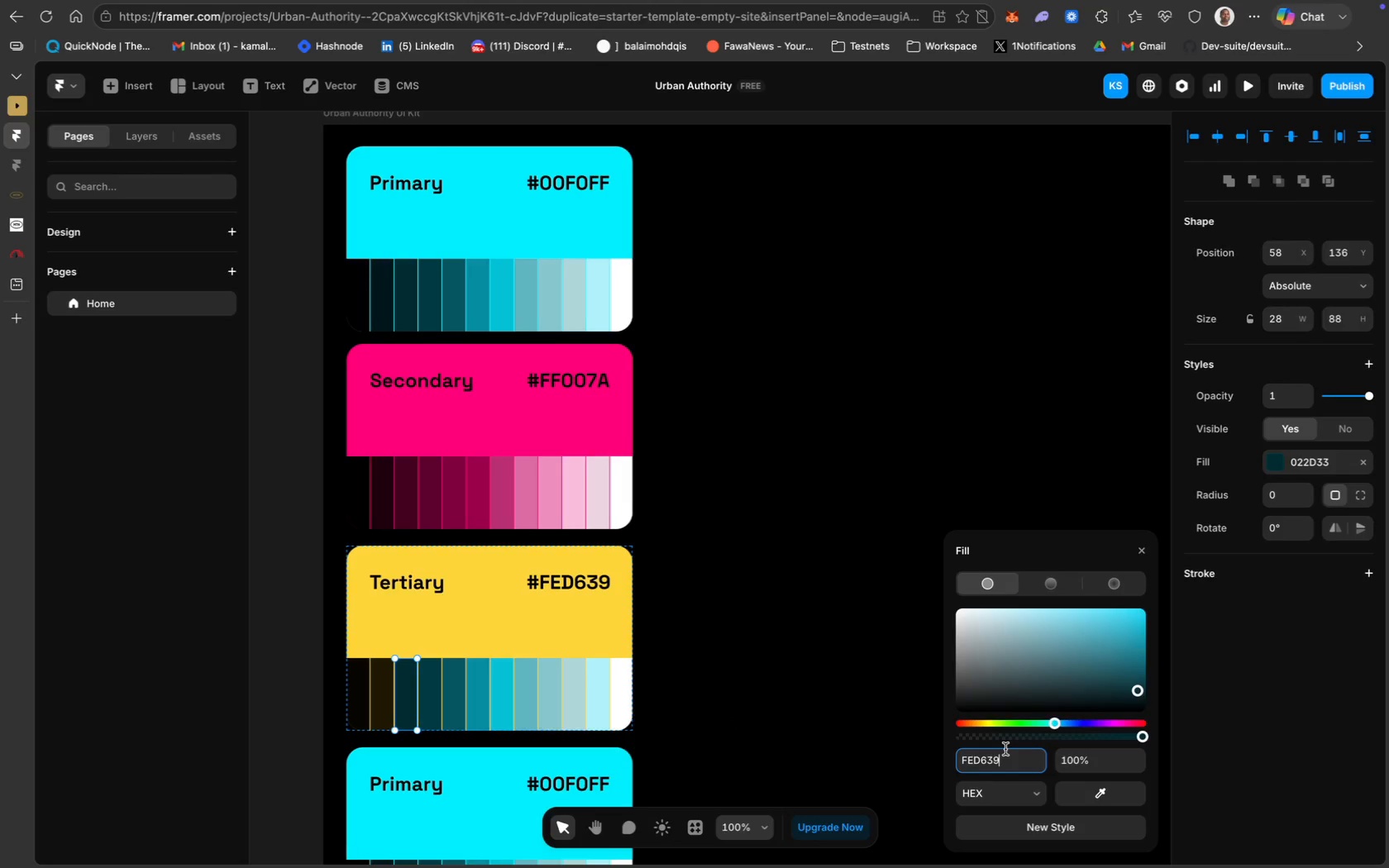 
key(Enter)
 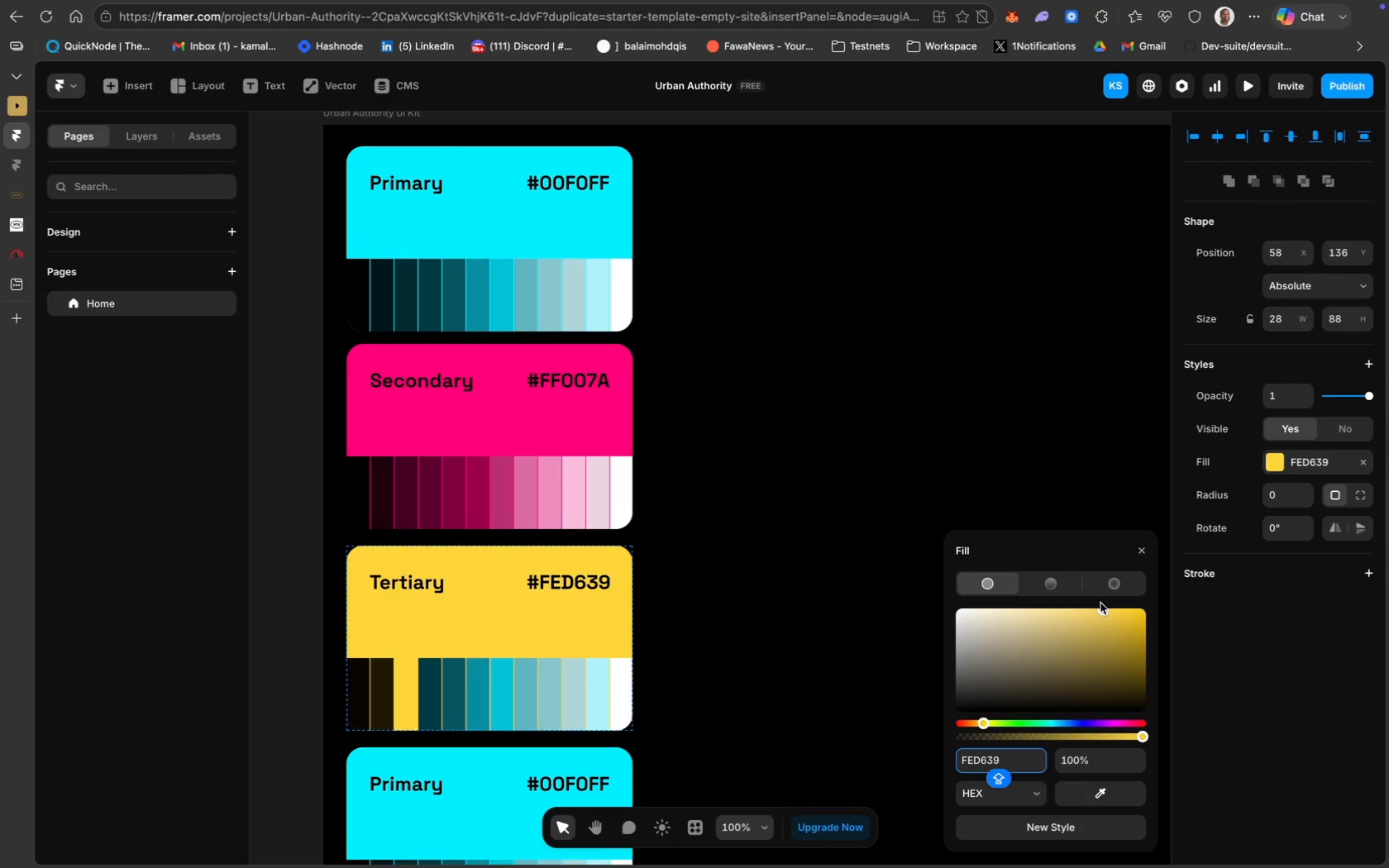 
left_click_drag(start_coordinate=[1103, 612], to_coordinate=[1143, 688])
 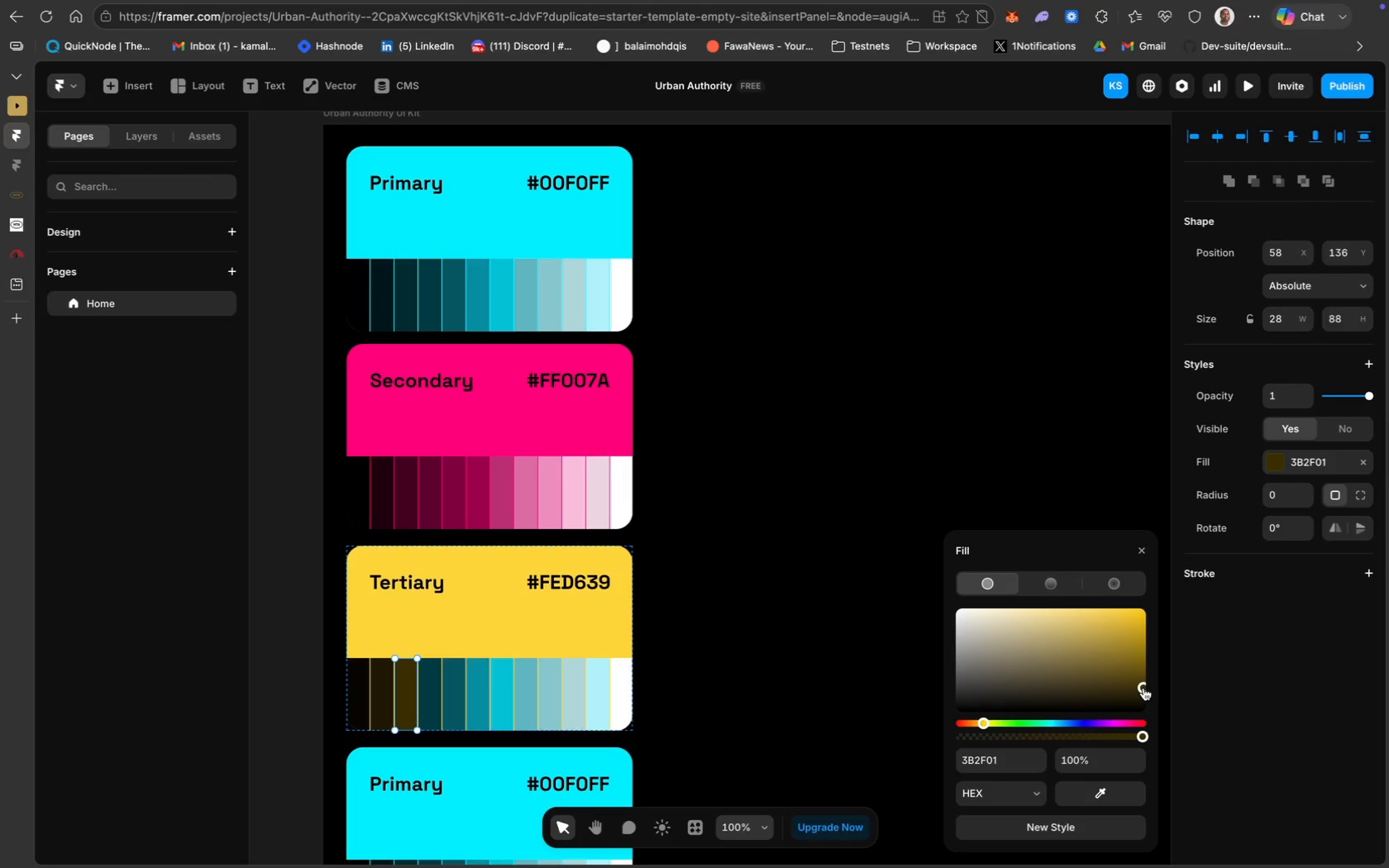 
left_click_drag(start_coordinate=[1141, 688], to_coordinate=[1151, 687])
 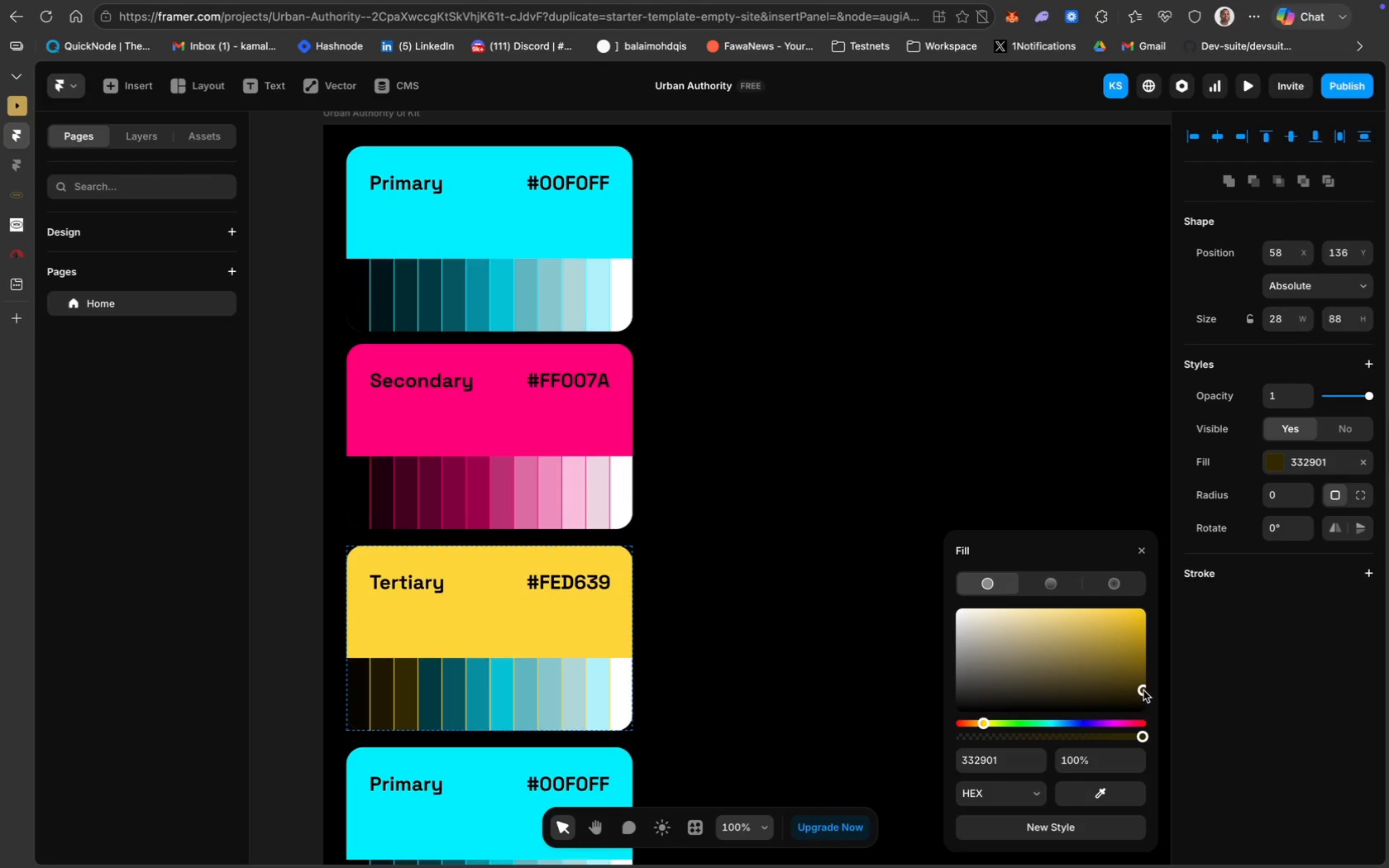 
wait(8.82)
 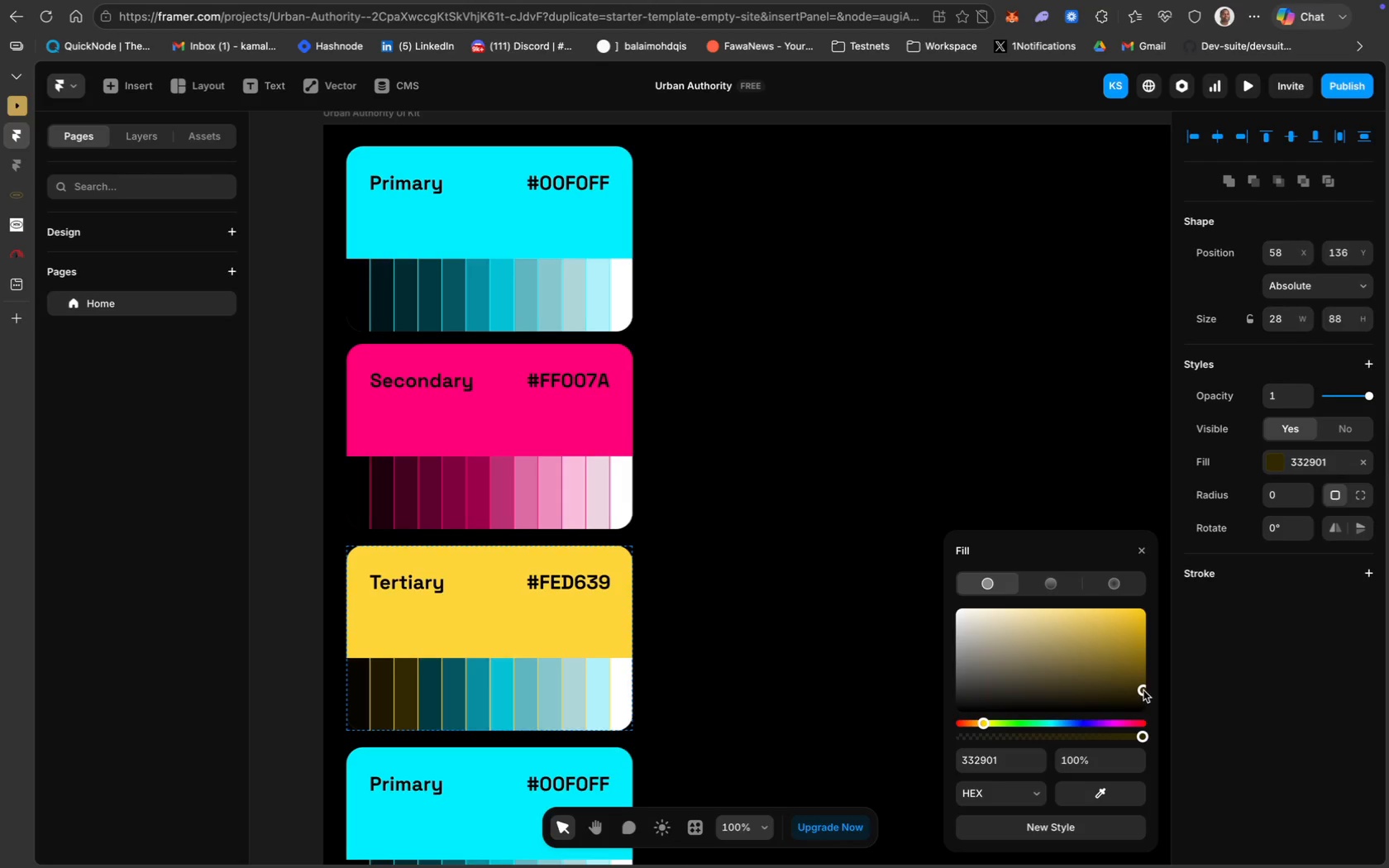 
left_click([989, 763])
 